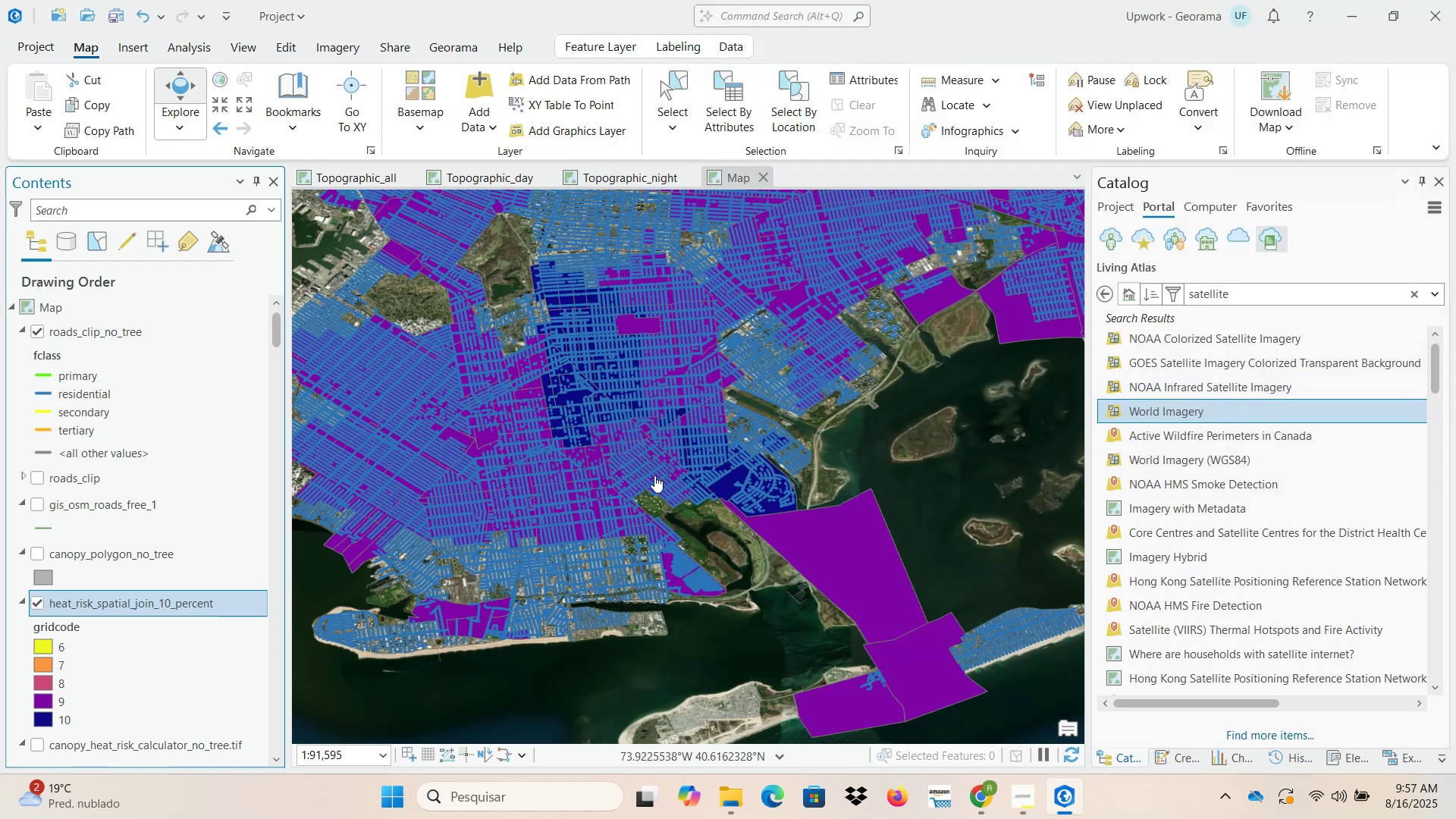 
scroll: coordinate [519, 461], scroll_direction: up, amount: 2.0
 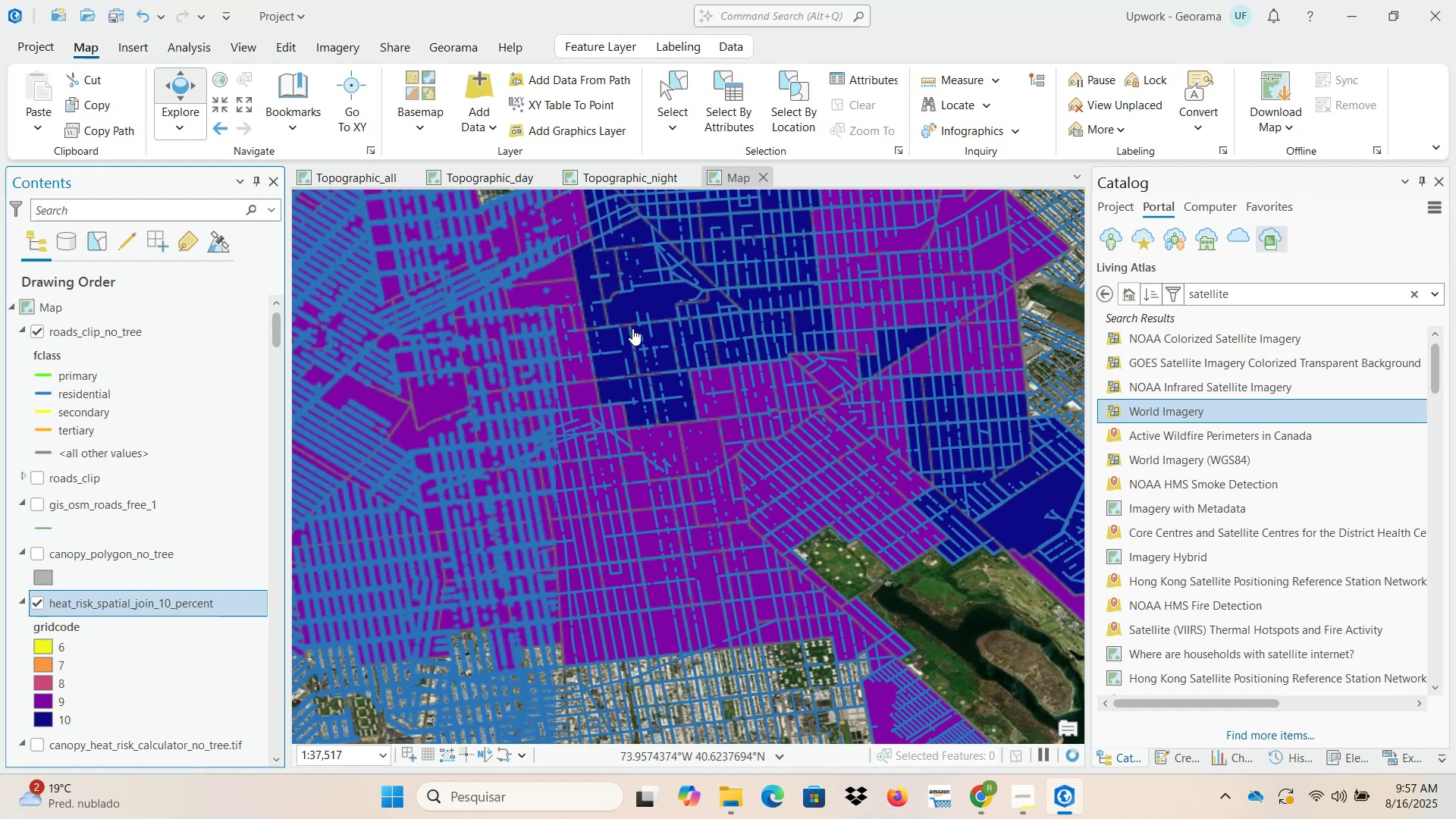 
left_click_drag(start_coordinate=[665, 268], to_coordinate=[714, 507])
 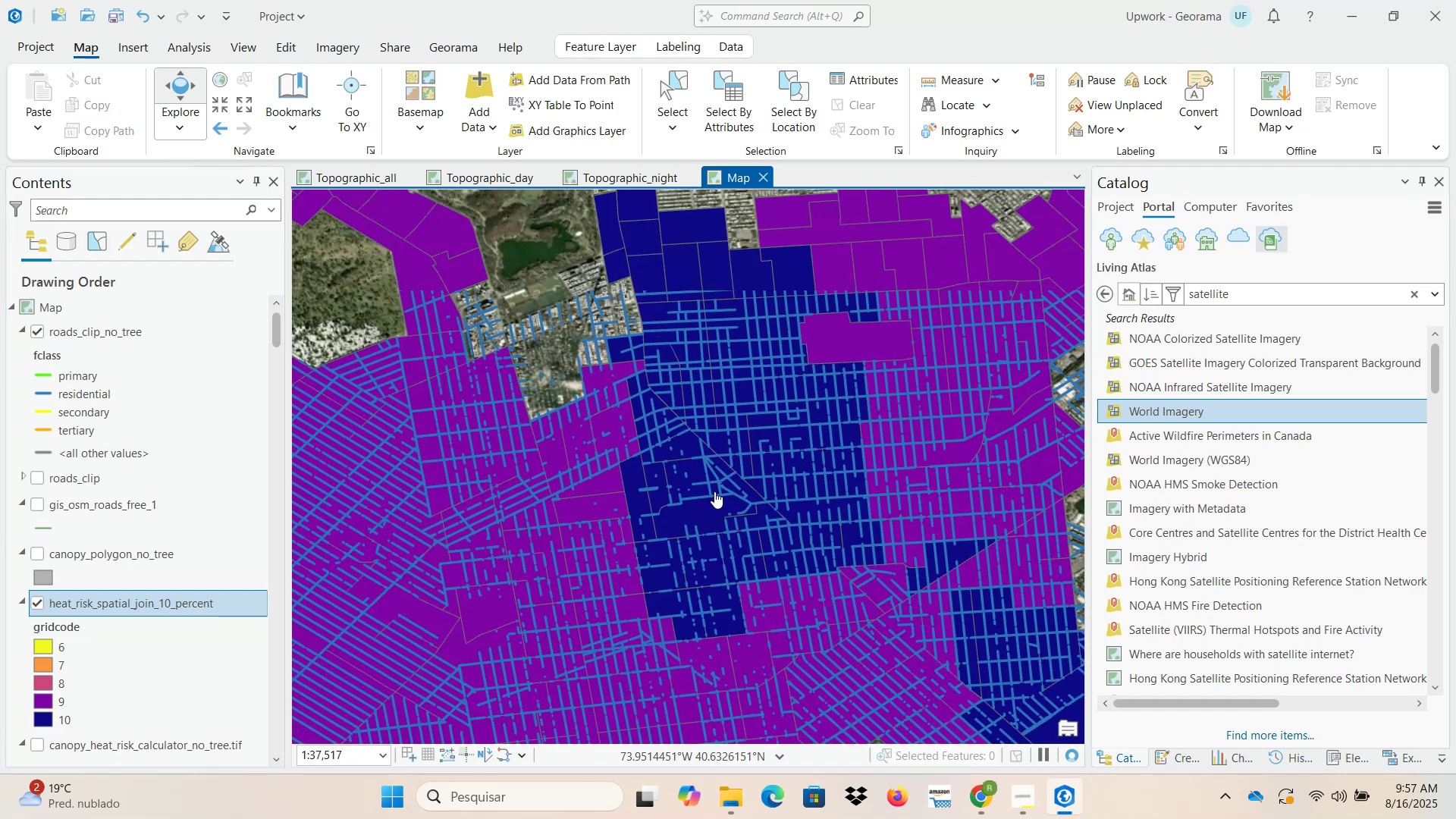 
scroll: coordinate [729, 490], scroll_direction: down, amount: 4.0
 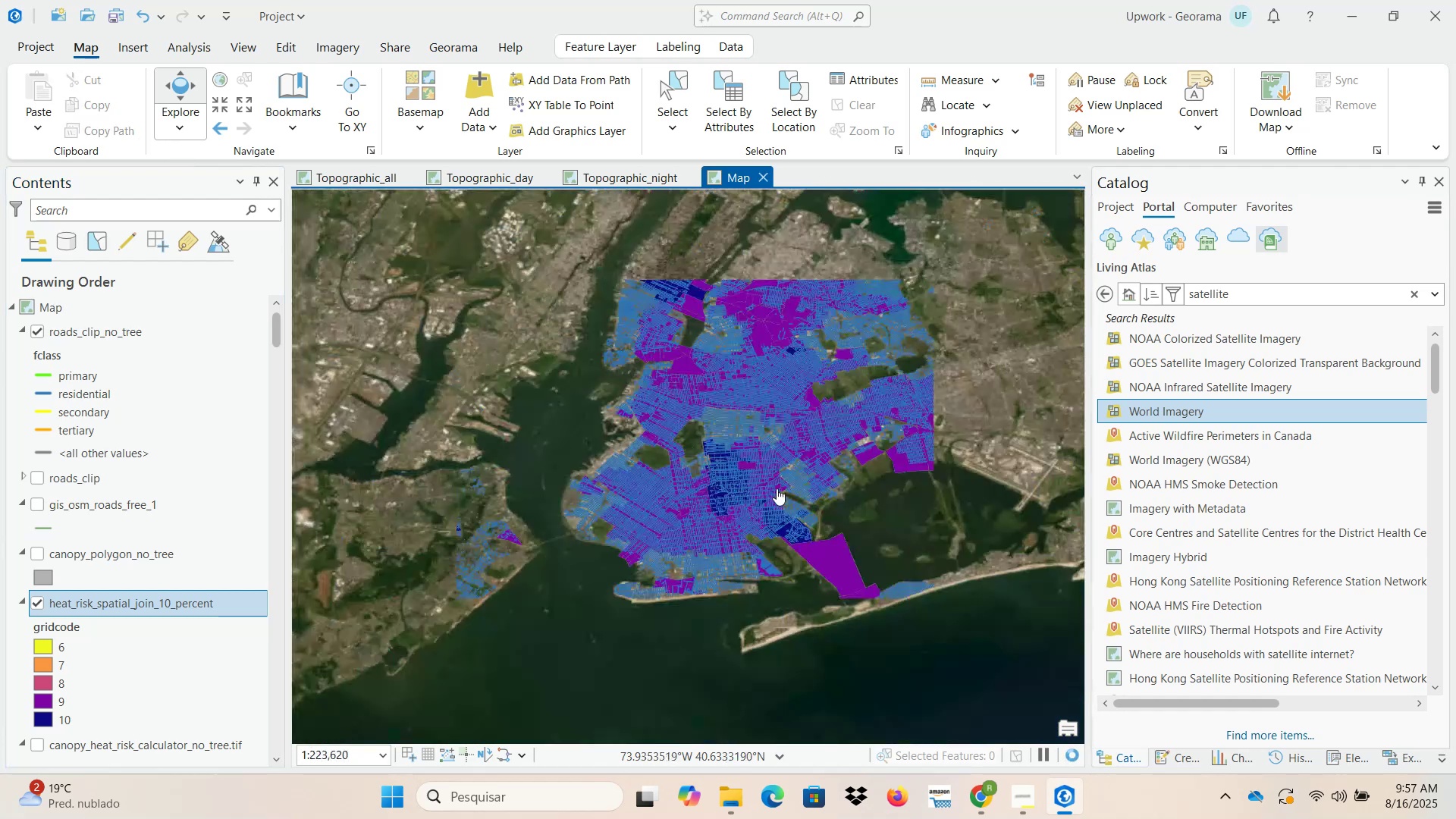 
left_click_drag(start_coordinate=[870, 427], to_coordinate=[717, 541])
 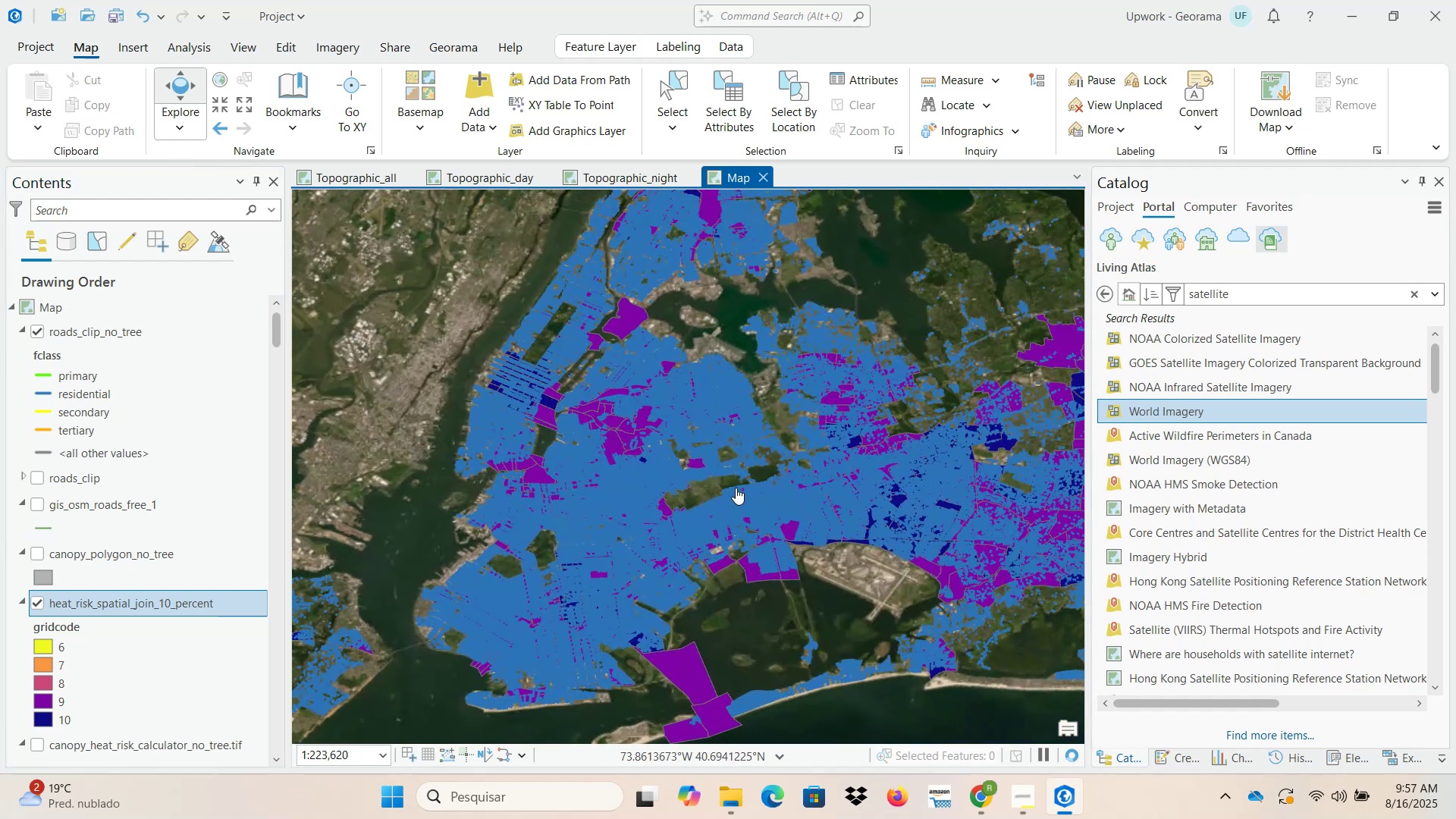 
scroll: coordinate [728, 468], scroll_direction: down, amount: 2.0
 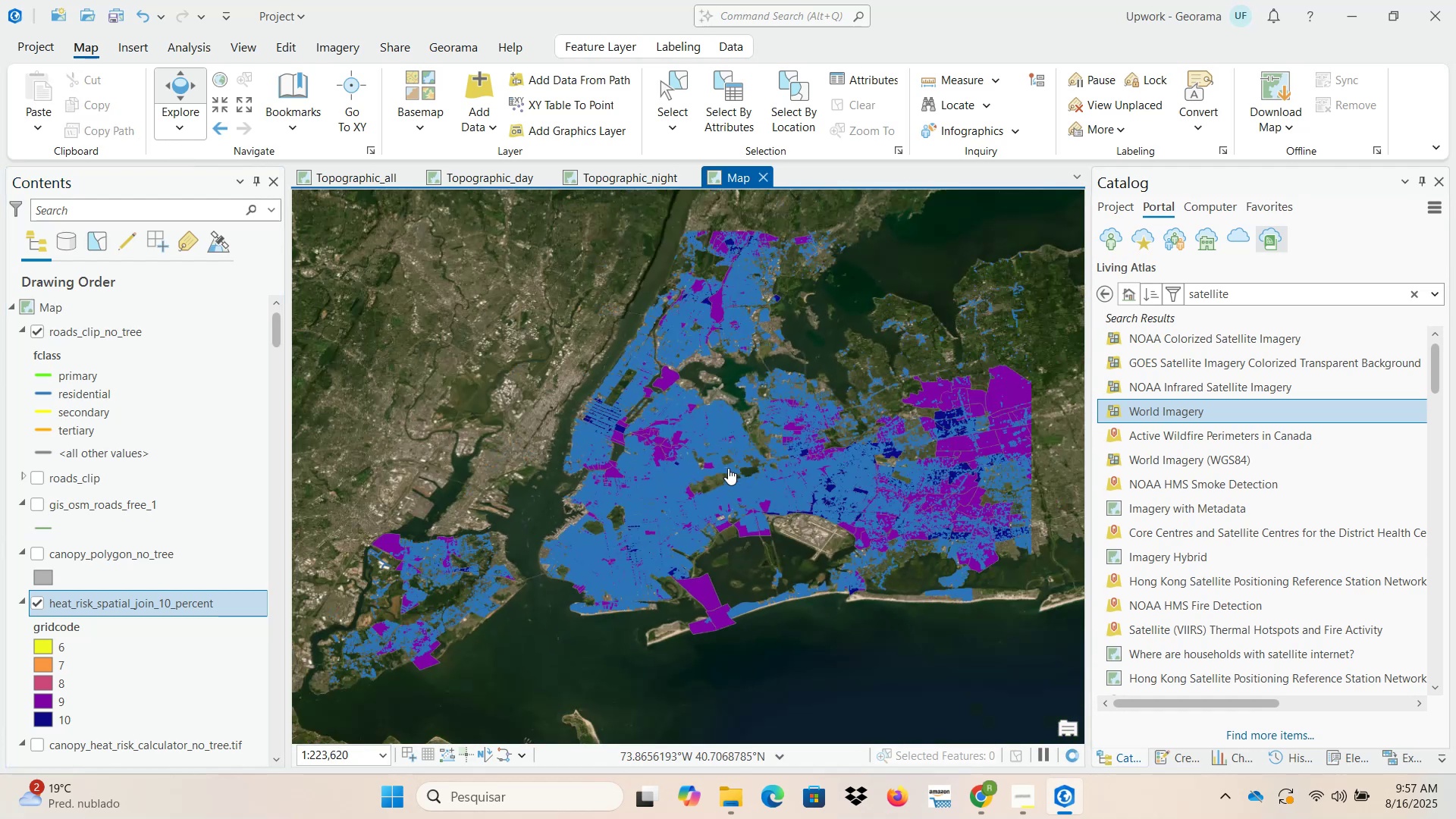 
left_click_drag(start_coordinate=[839, 481], to_coordinate=[619, 491])
 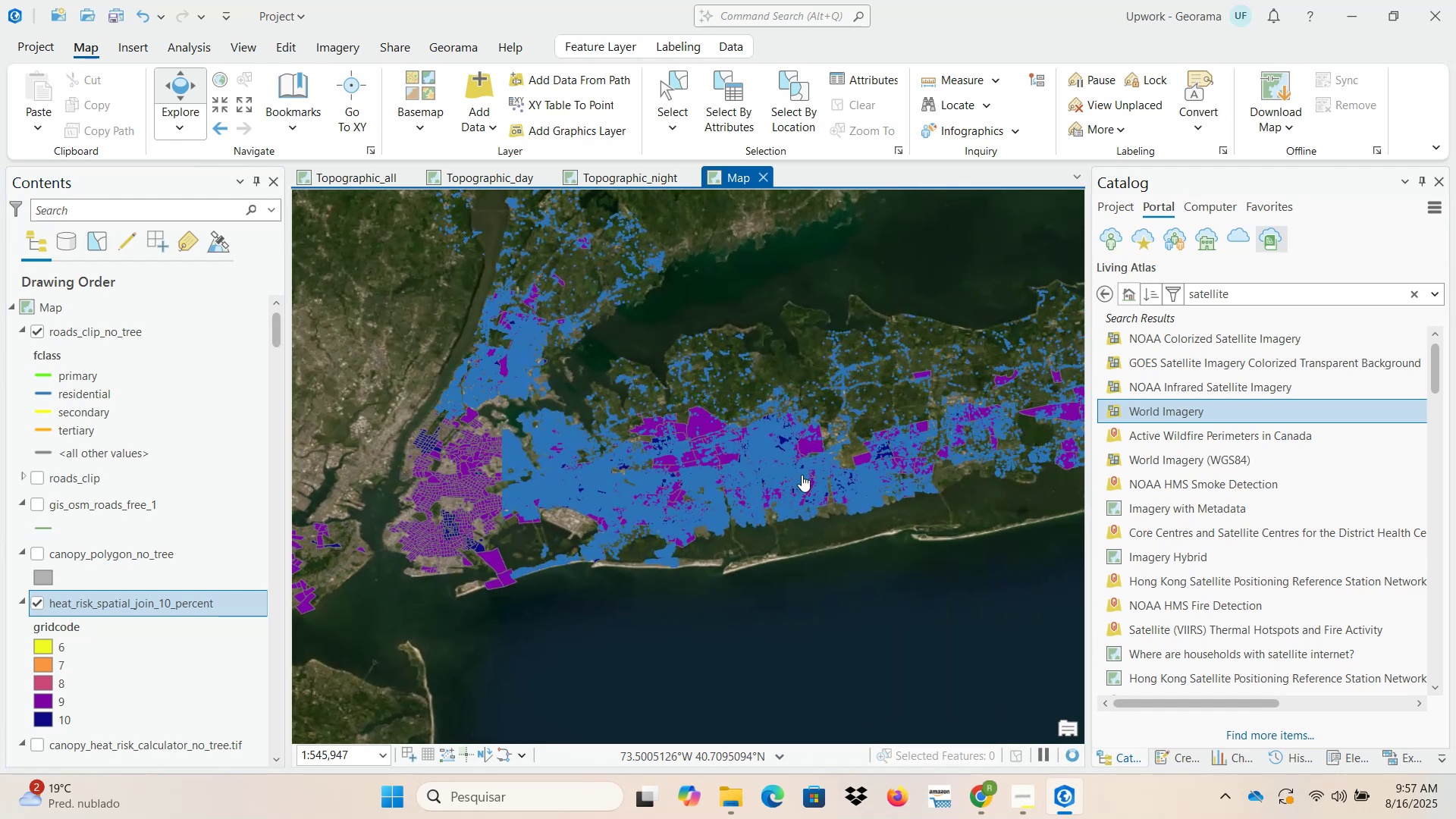 
scroll: coordinate [842, 460], scroll_direction: up, amount: 3.0
 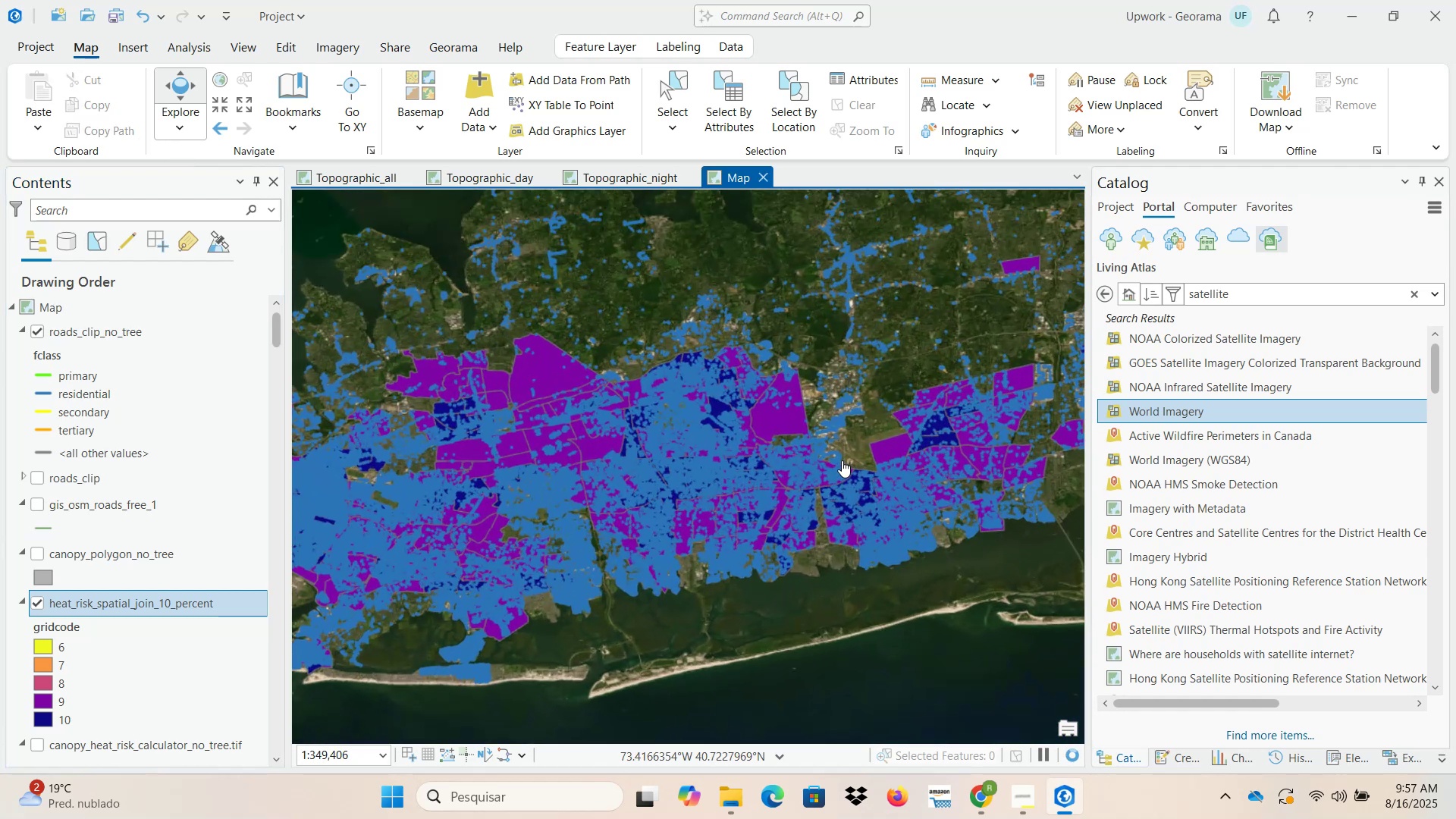 
left_click_drag(start_coordinate=[921, 455], to_coordinate=[643, 520])
 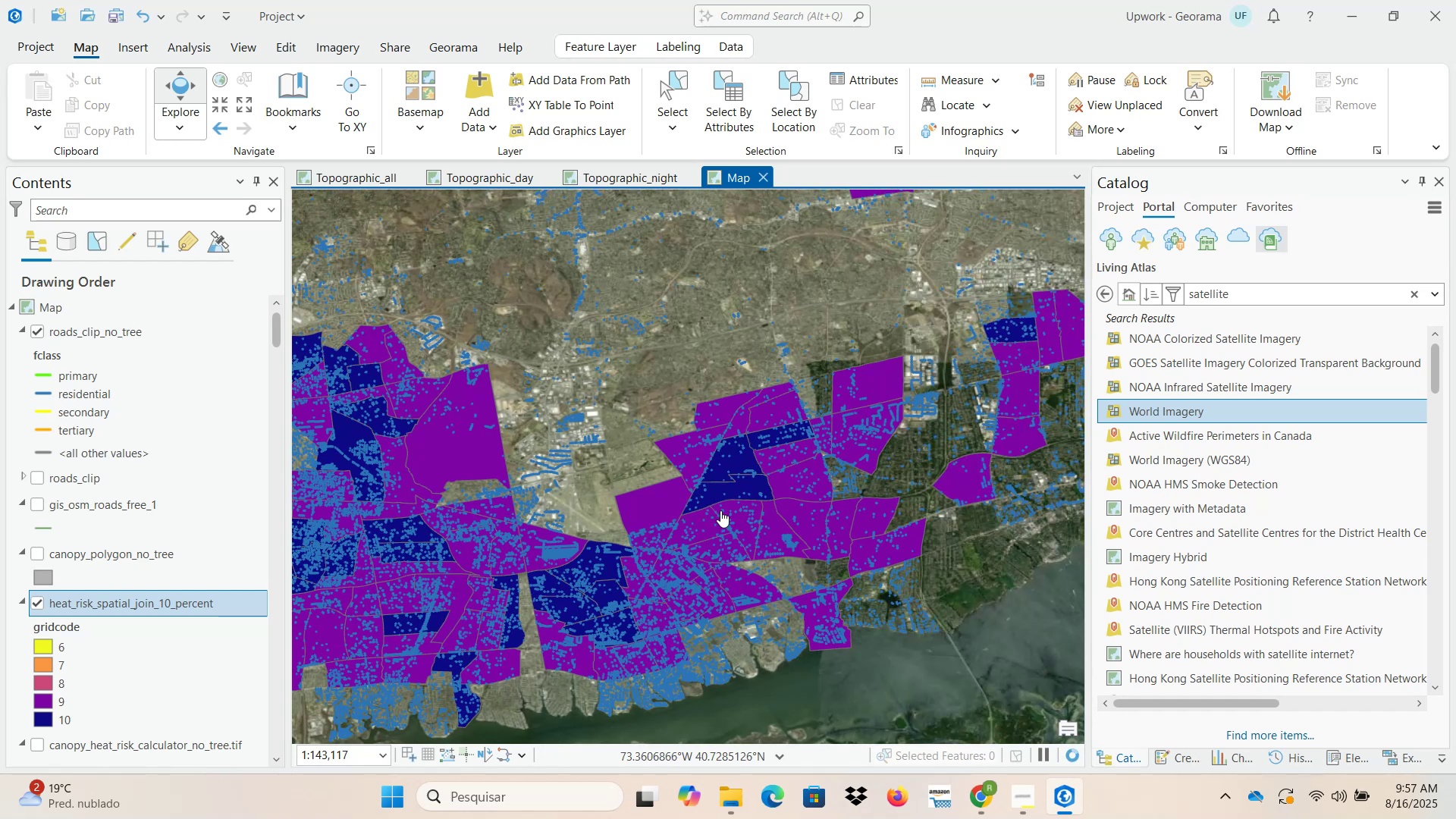 
scroll: coordinate [720, 510], scroll_direction: up, amount: 1.0
 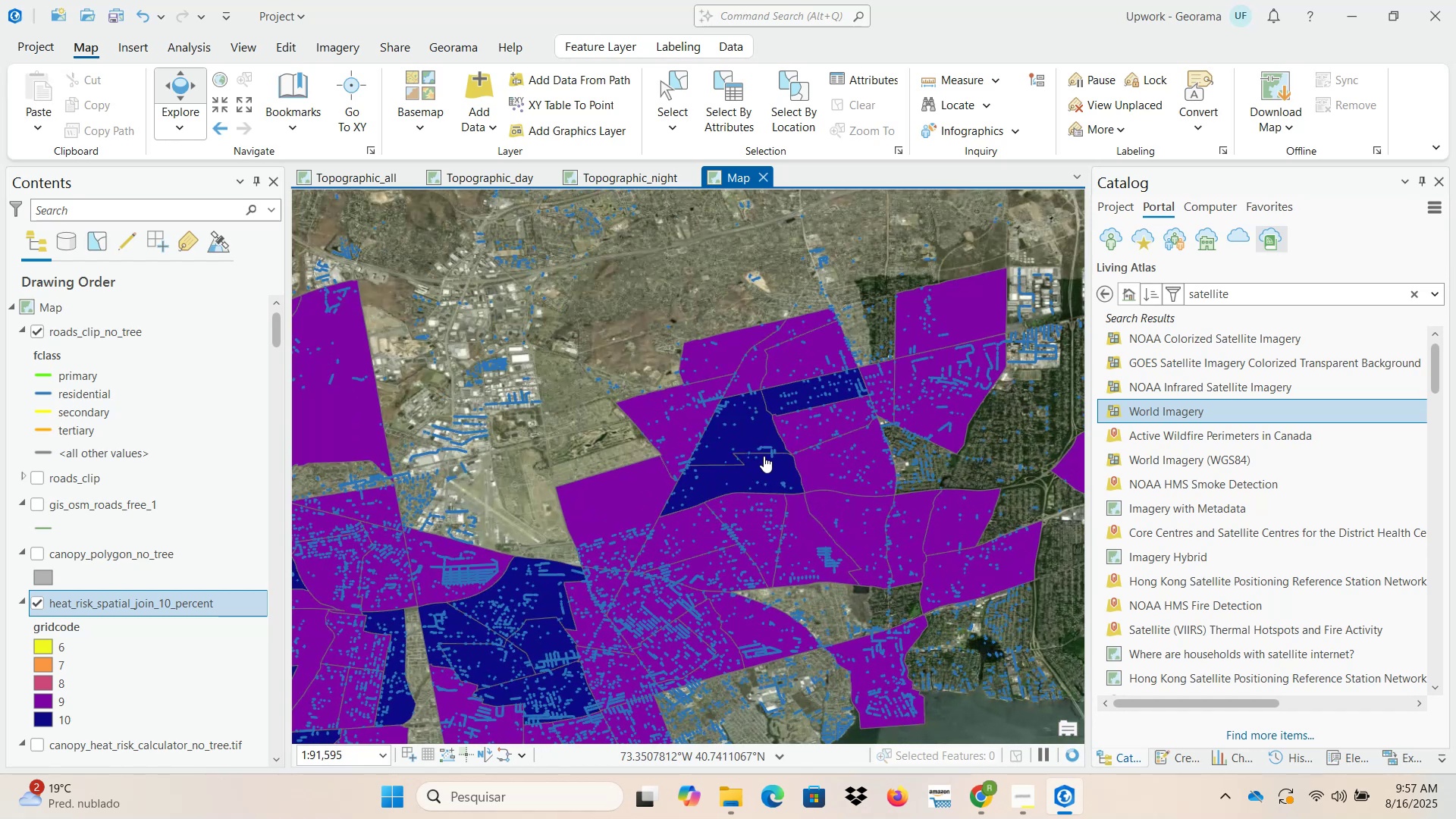 
left_click_drag(start_coordinate=[873, 413], to_coordinate=[641, 488])
 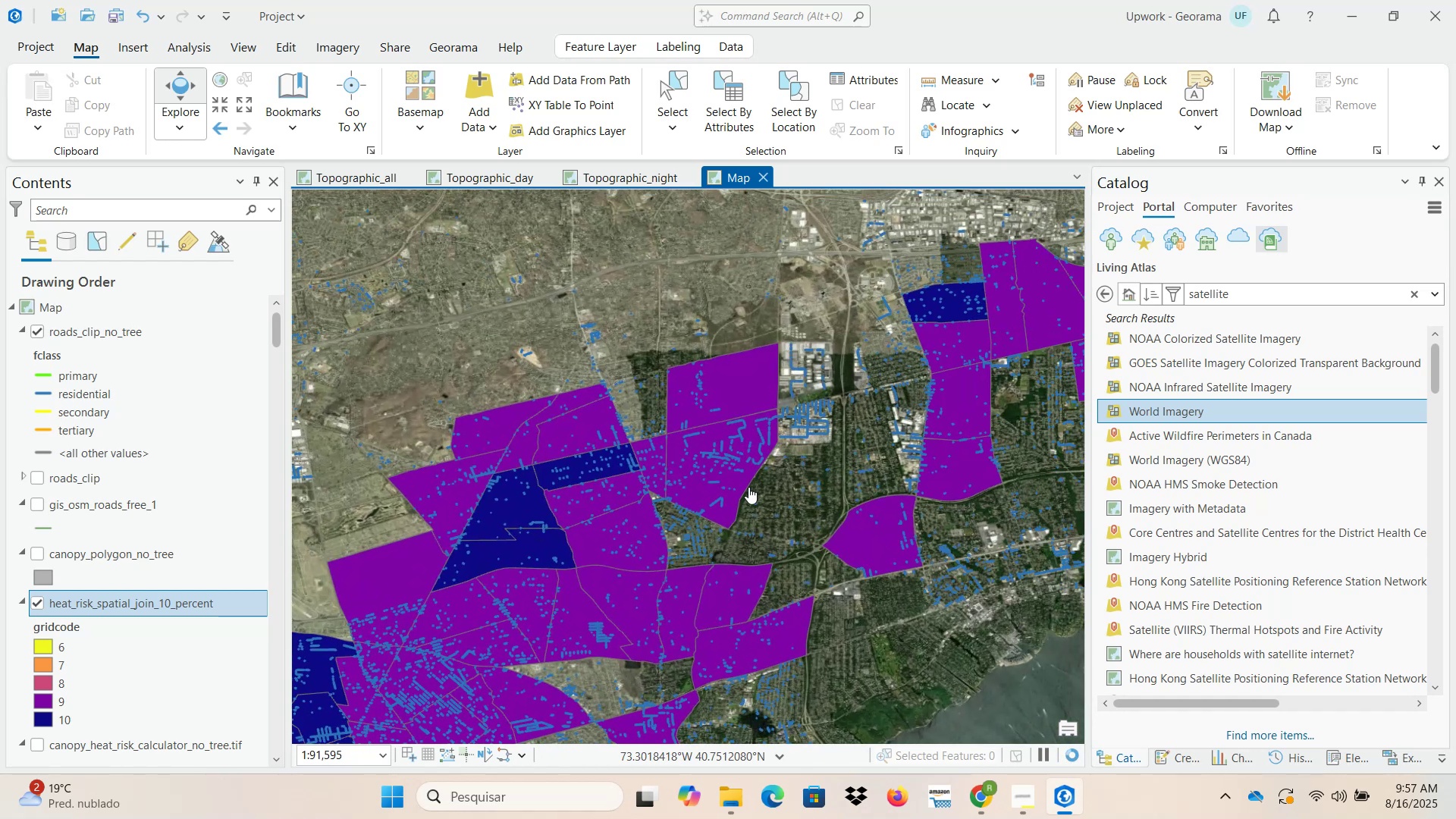 
left_click_drag(start_coordinate=[861, 443], to_coordinate=[586, 547])
 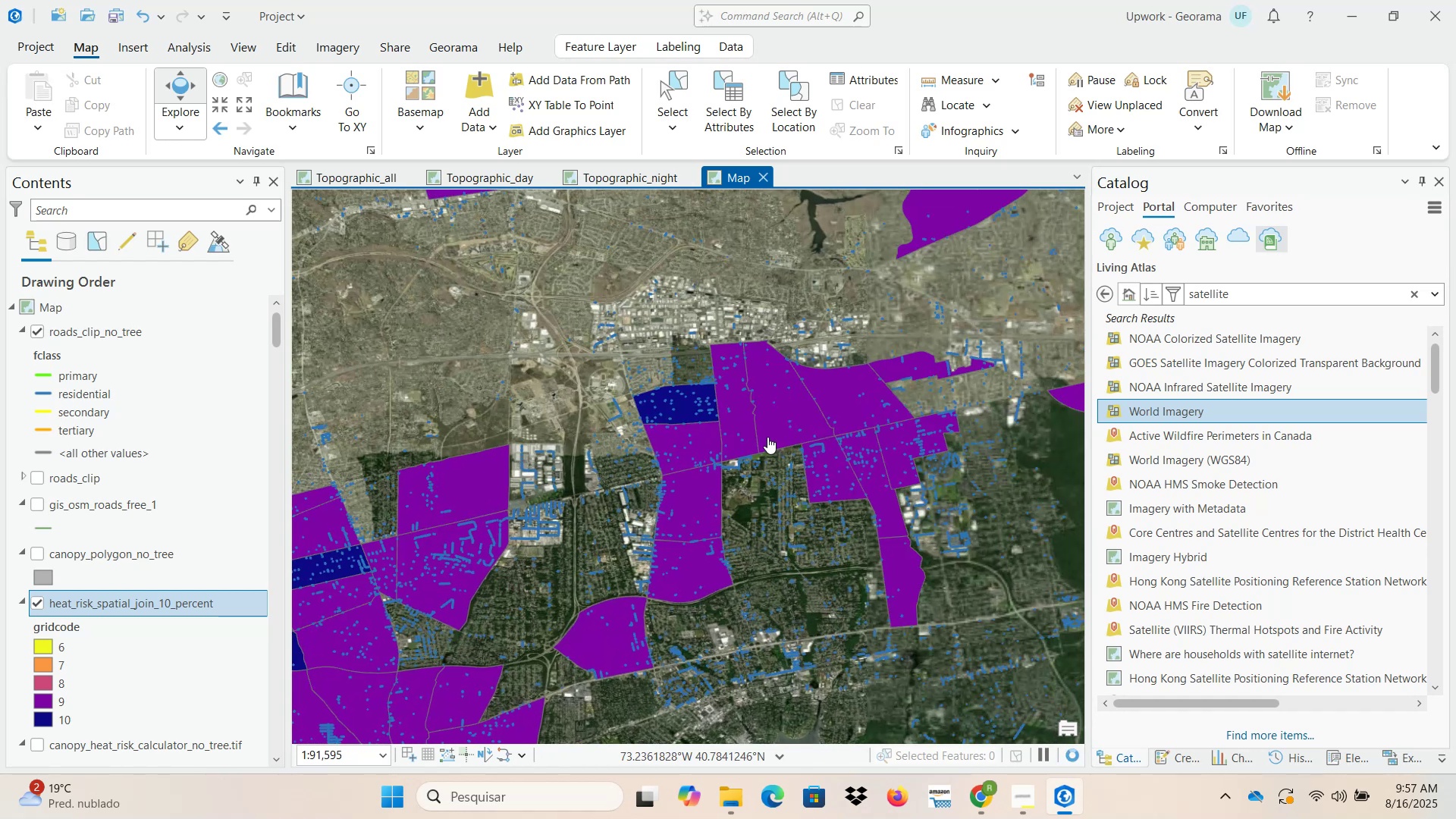 
scroll: coordinate [712, 426], scroll_direction: up, amount: 2.0
 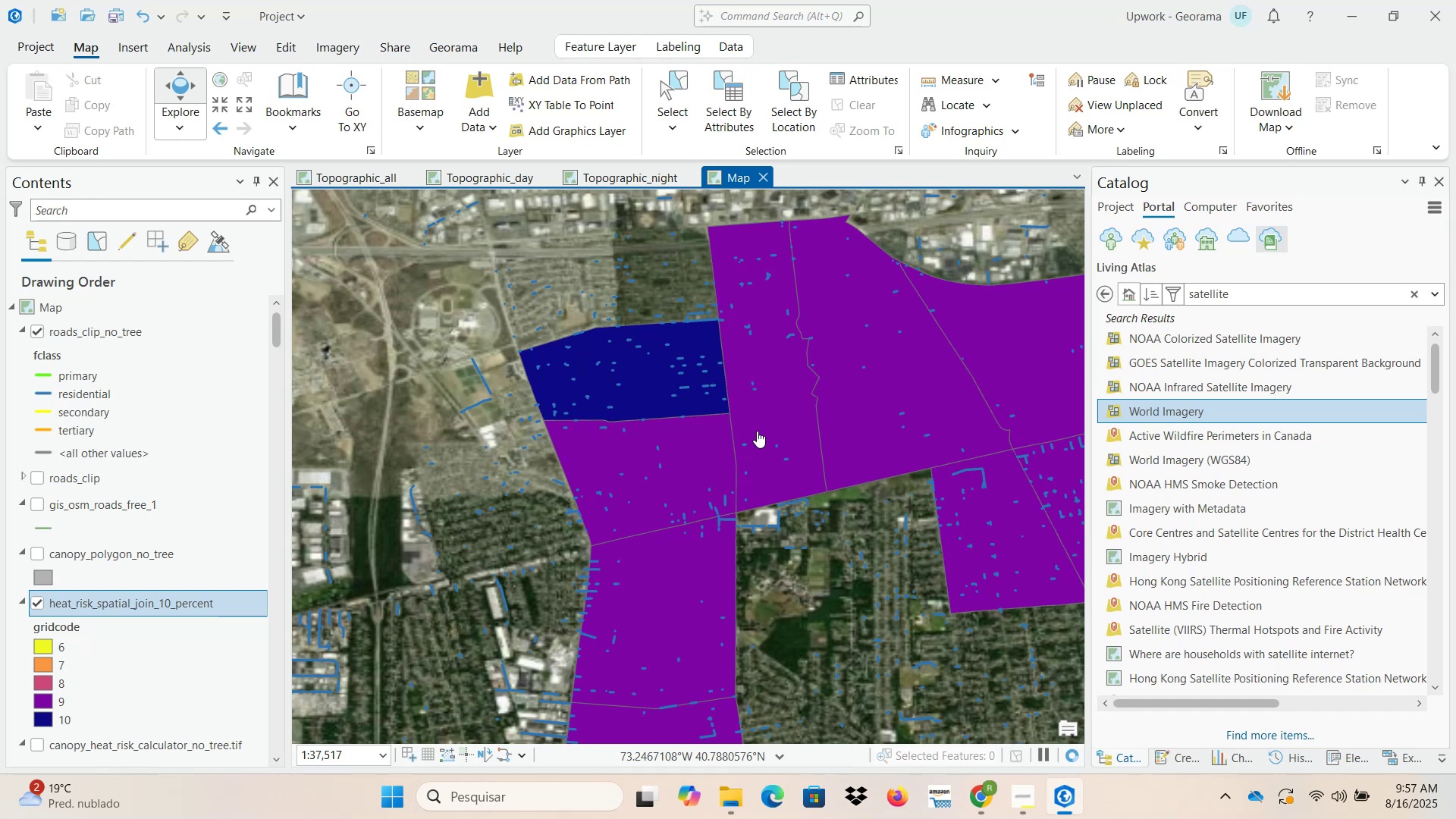 
left_click_drag(start_coordinate=[850, 431], to_coordinate=[655, 490])
 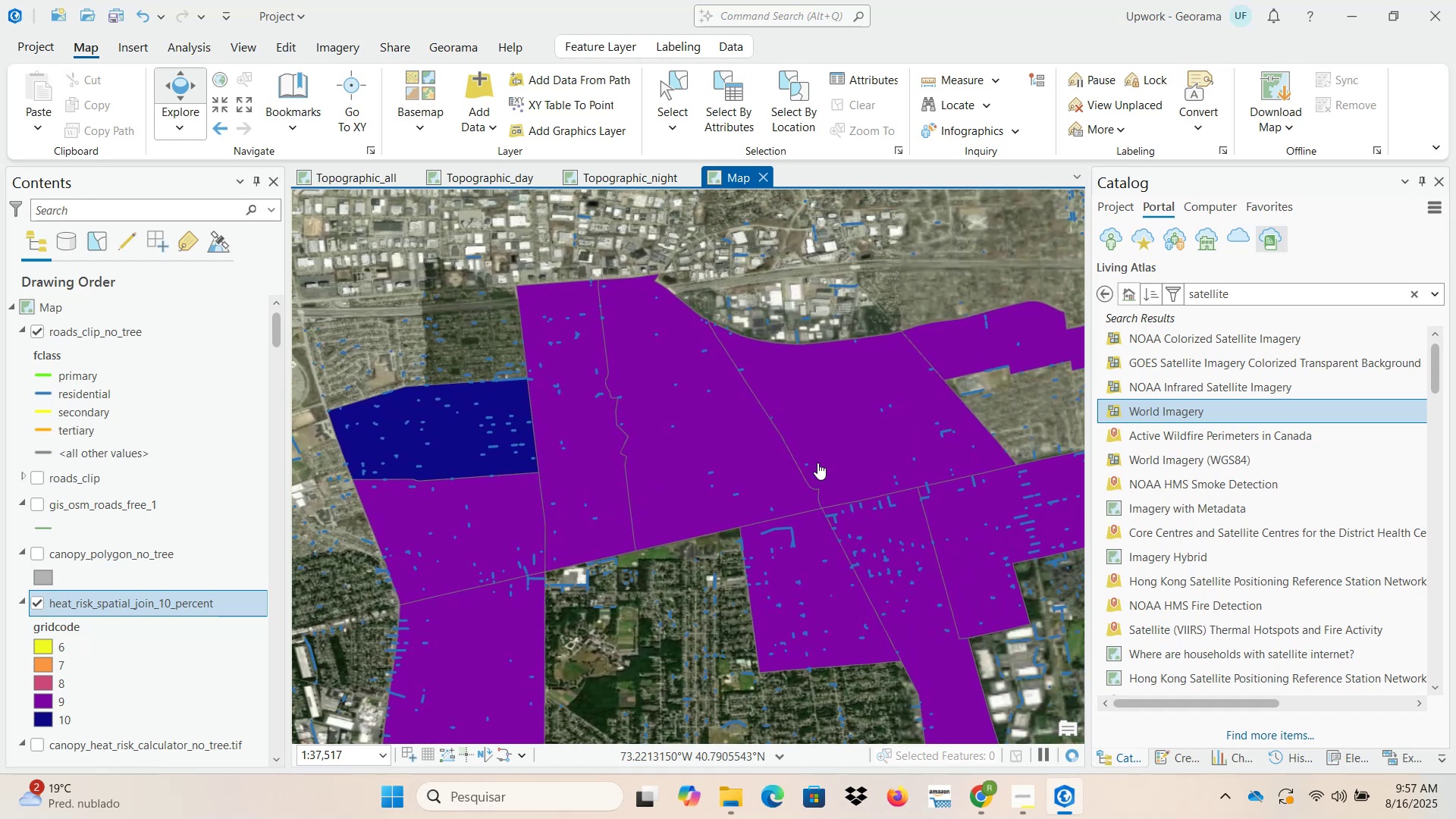 
left_click_drag(start_coordinate=[830, 470], to_coordinate=[479, 356])
 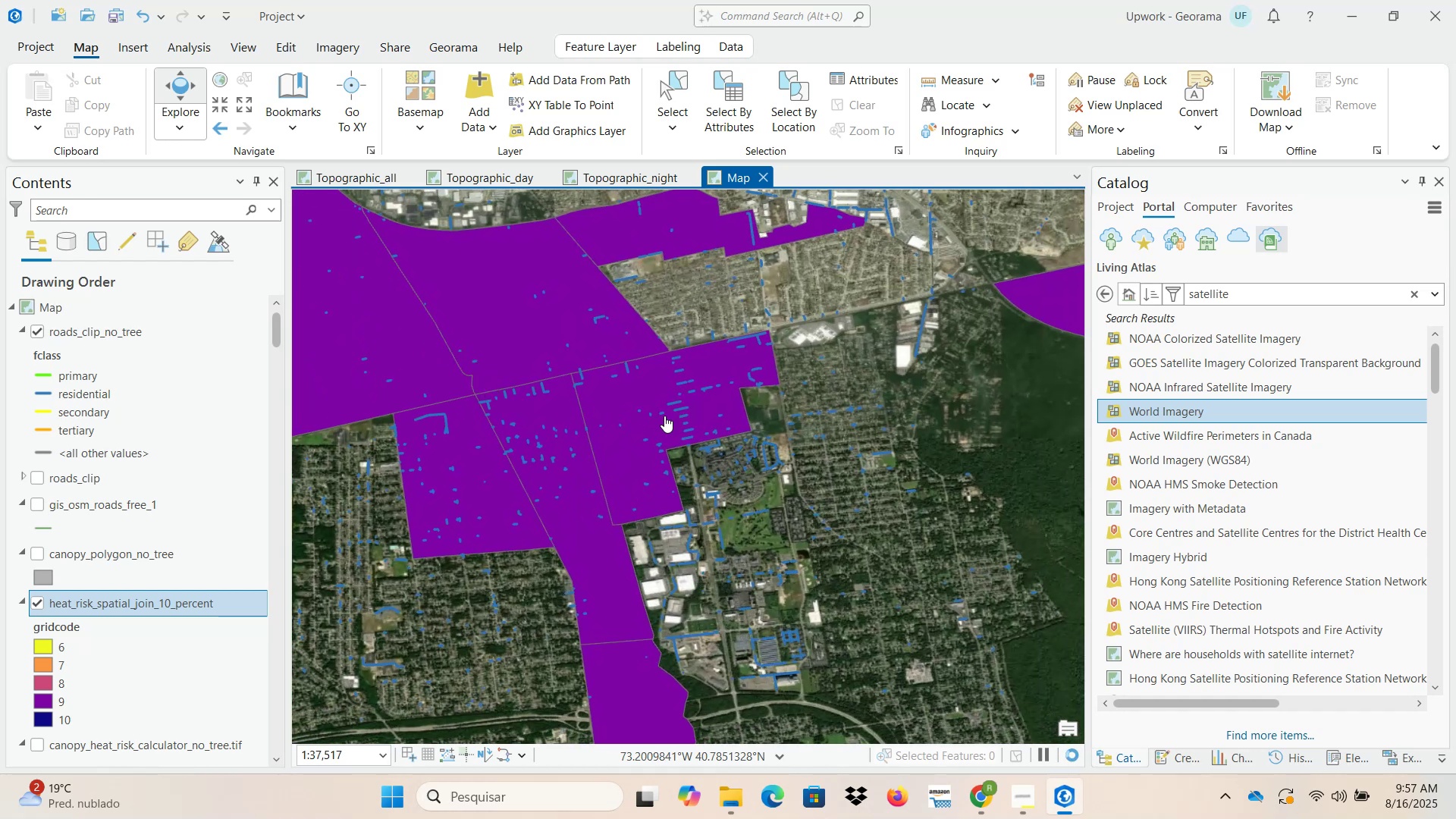 
left_click_drag(start_coordinate=[456, 487], to_coordinate=[837, 363])
 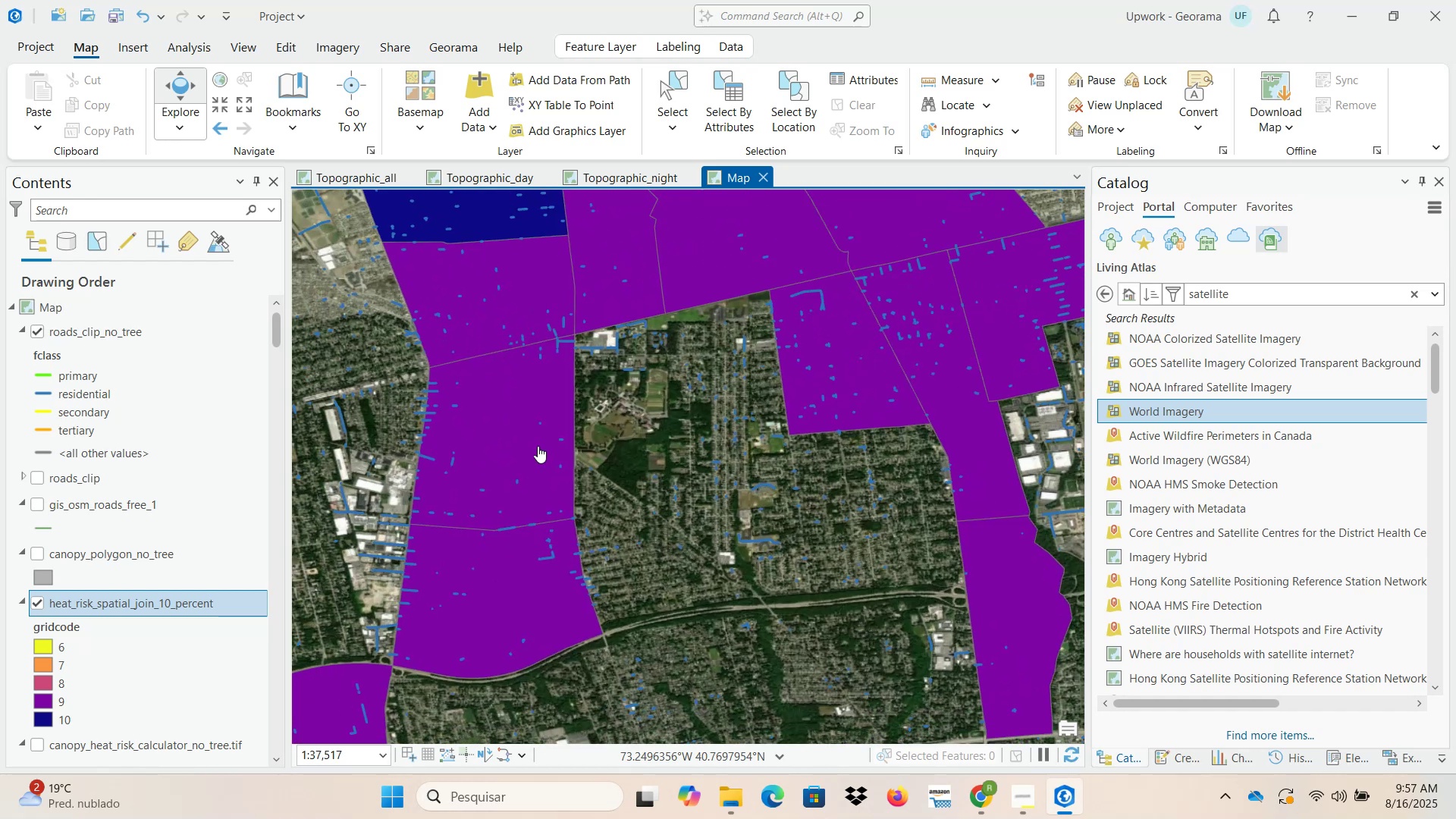 
left_click_drag(start_coordinate=[504, 520], to_coordinate=[844, 341])
 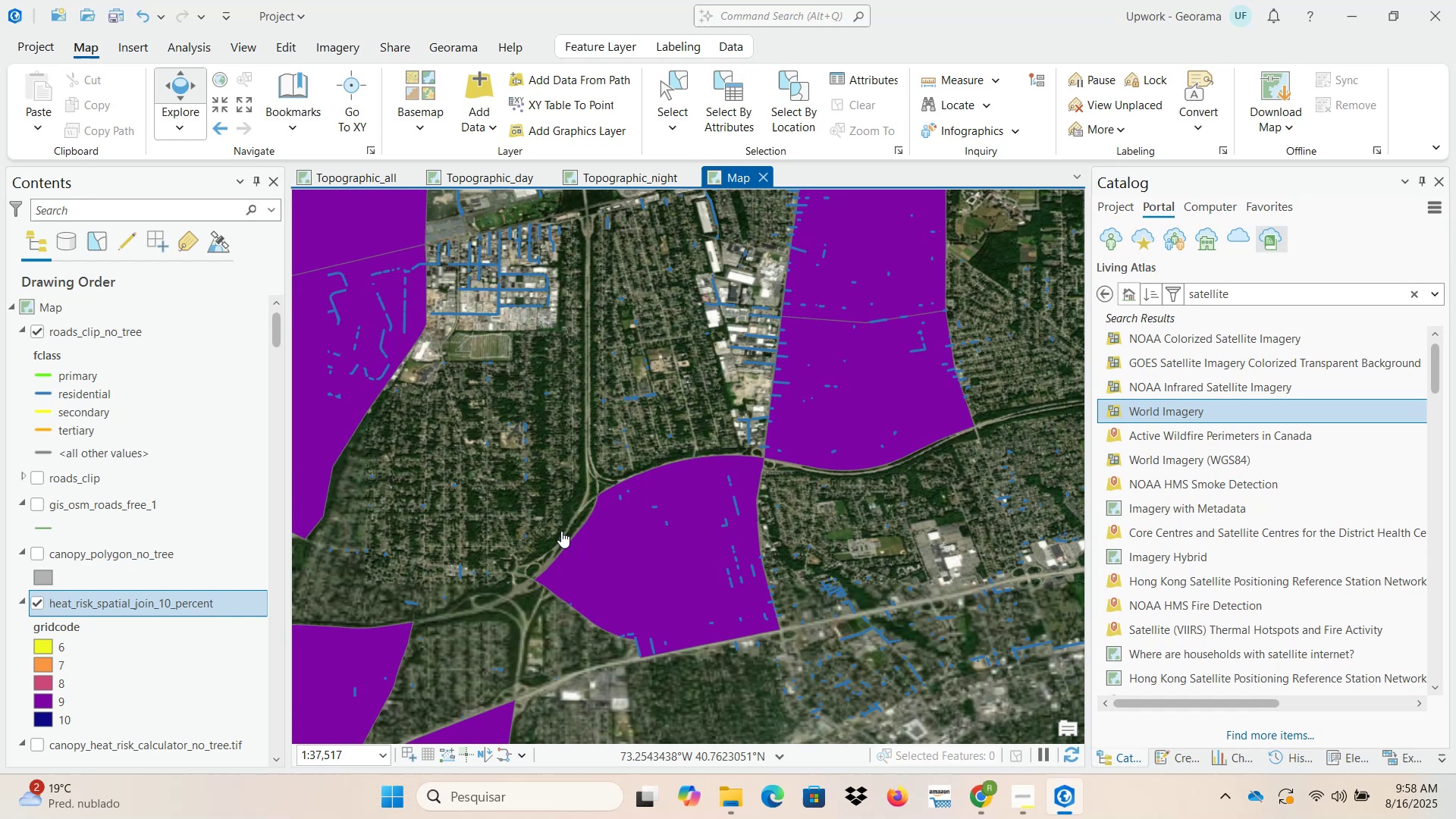 
left_click_drag(start_coordinate=[522, 568], to_coordinate=[888, 444])
 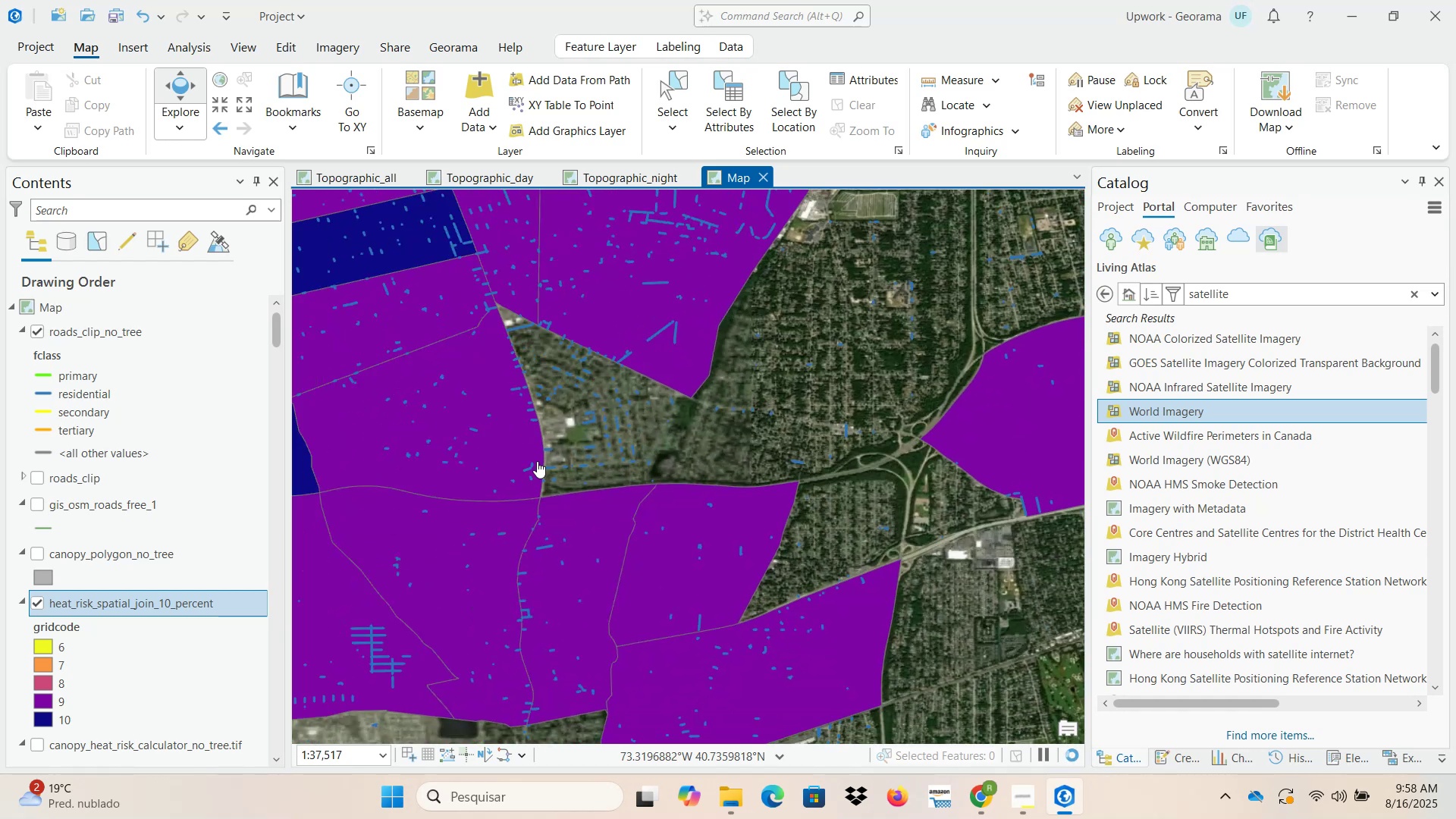 
scroll: coordinate [526, 465], scroll_direction: down, amount: 5.0
 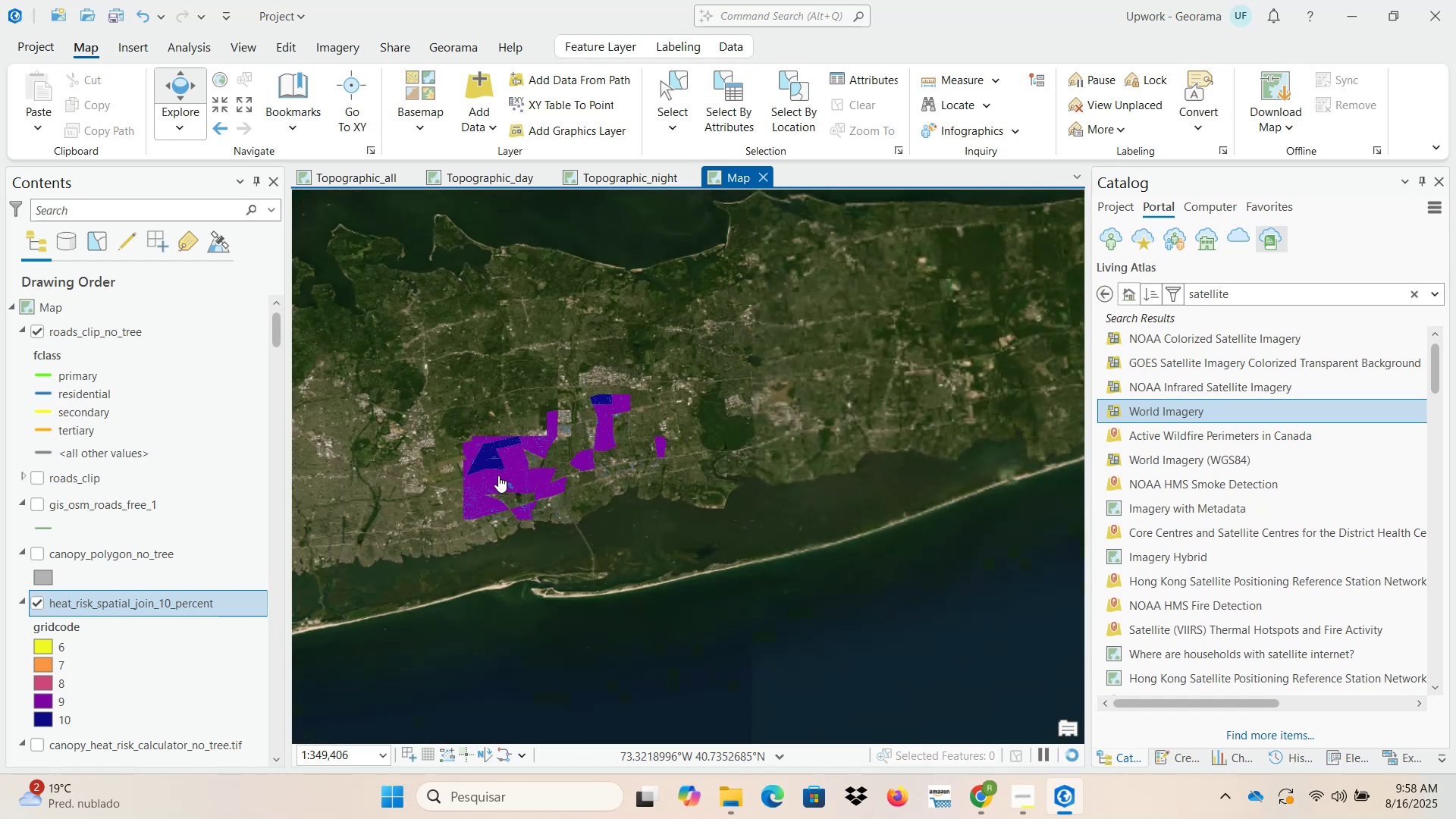 
left_click_drag(start_coordinate=[465, 475], to_coordinate=[918, 458])
 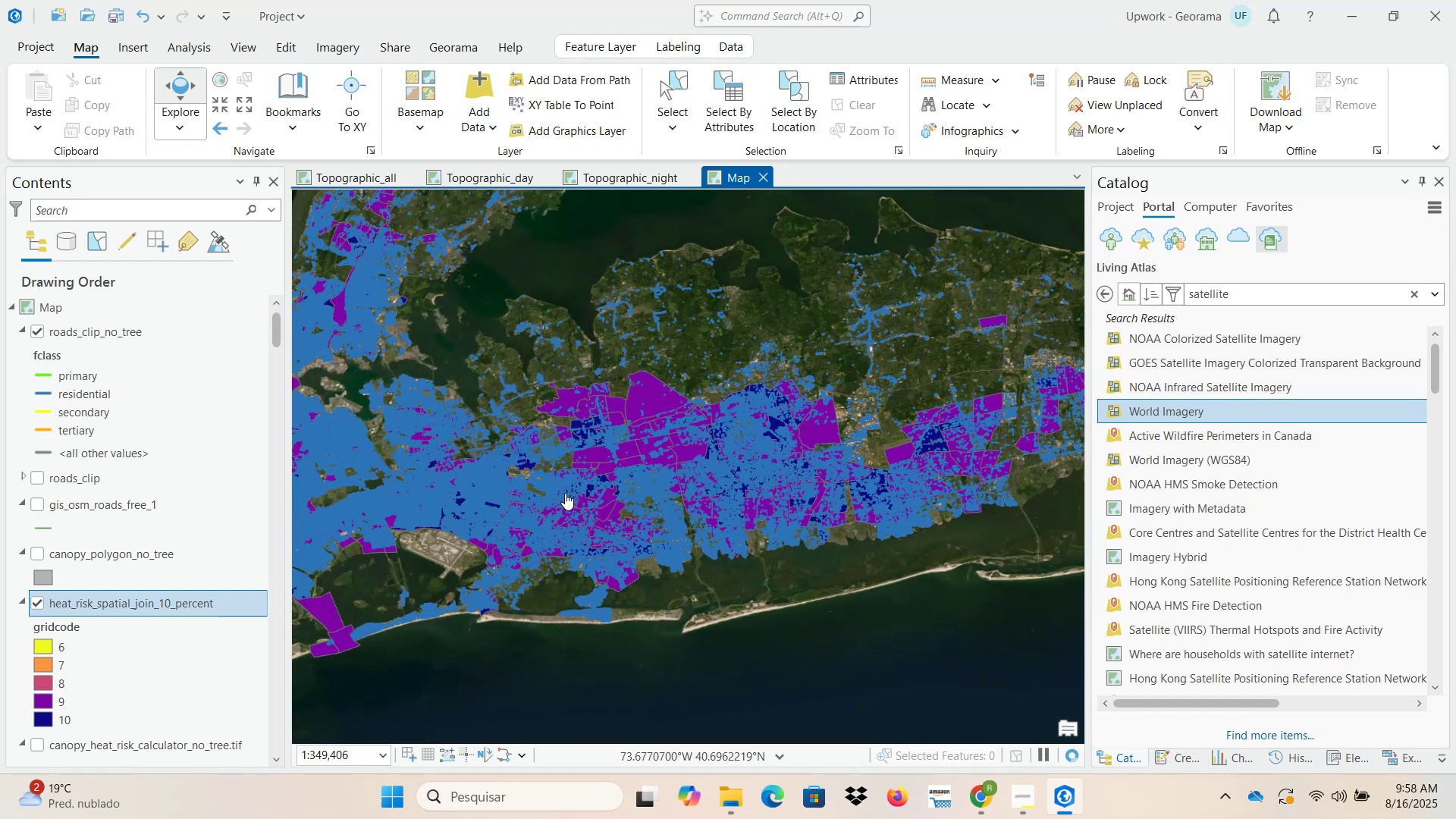 
scroll: coordinate [475, 541], scroll_direction: up, amount: 3.0
 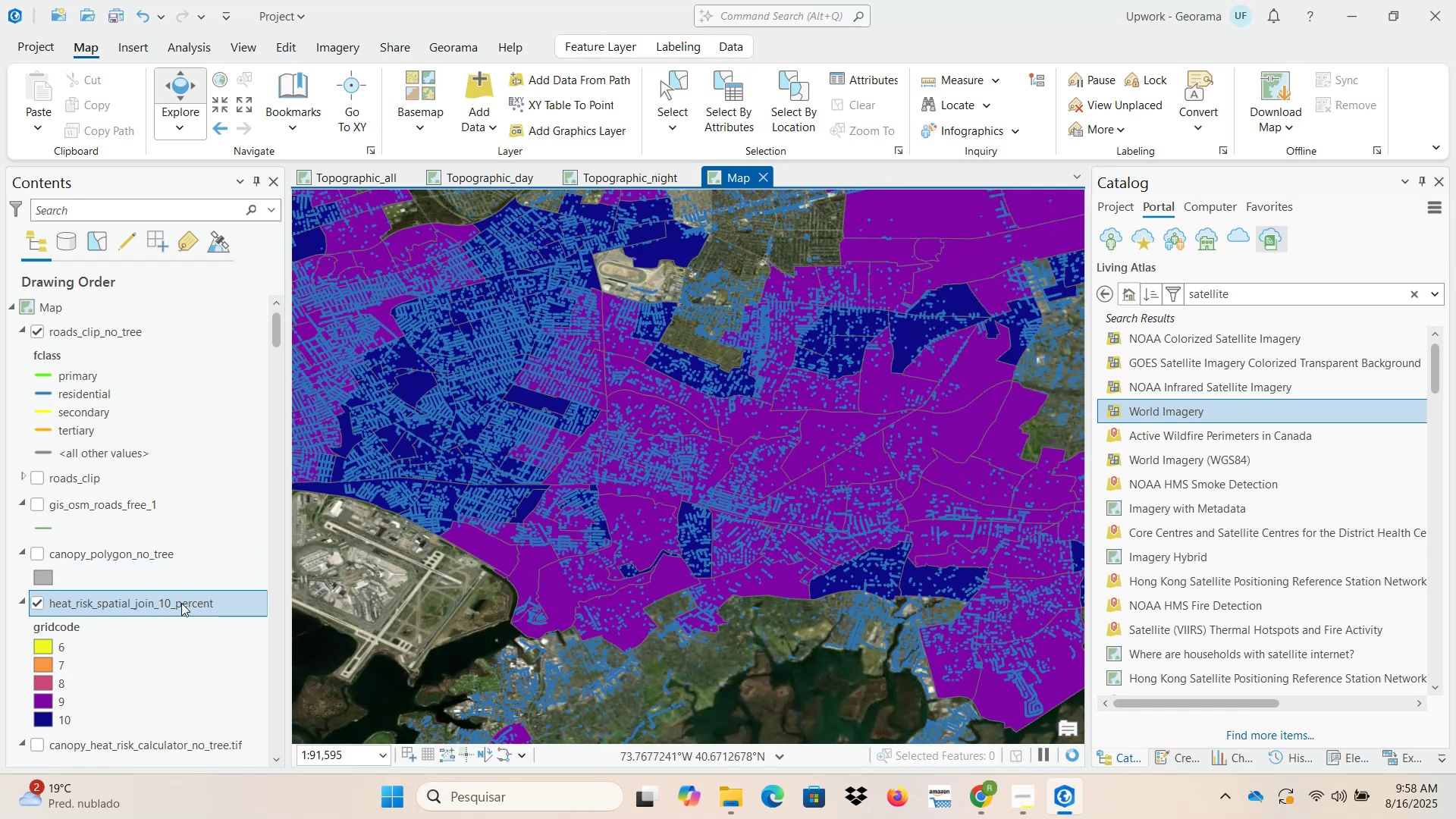 
right_click([184, 604])
 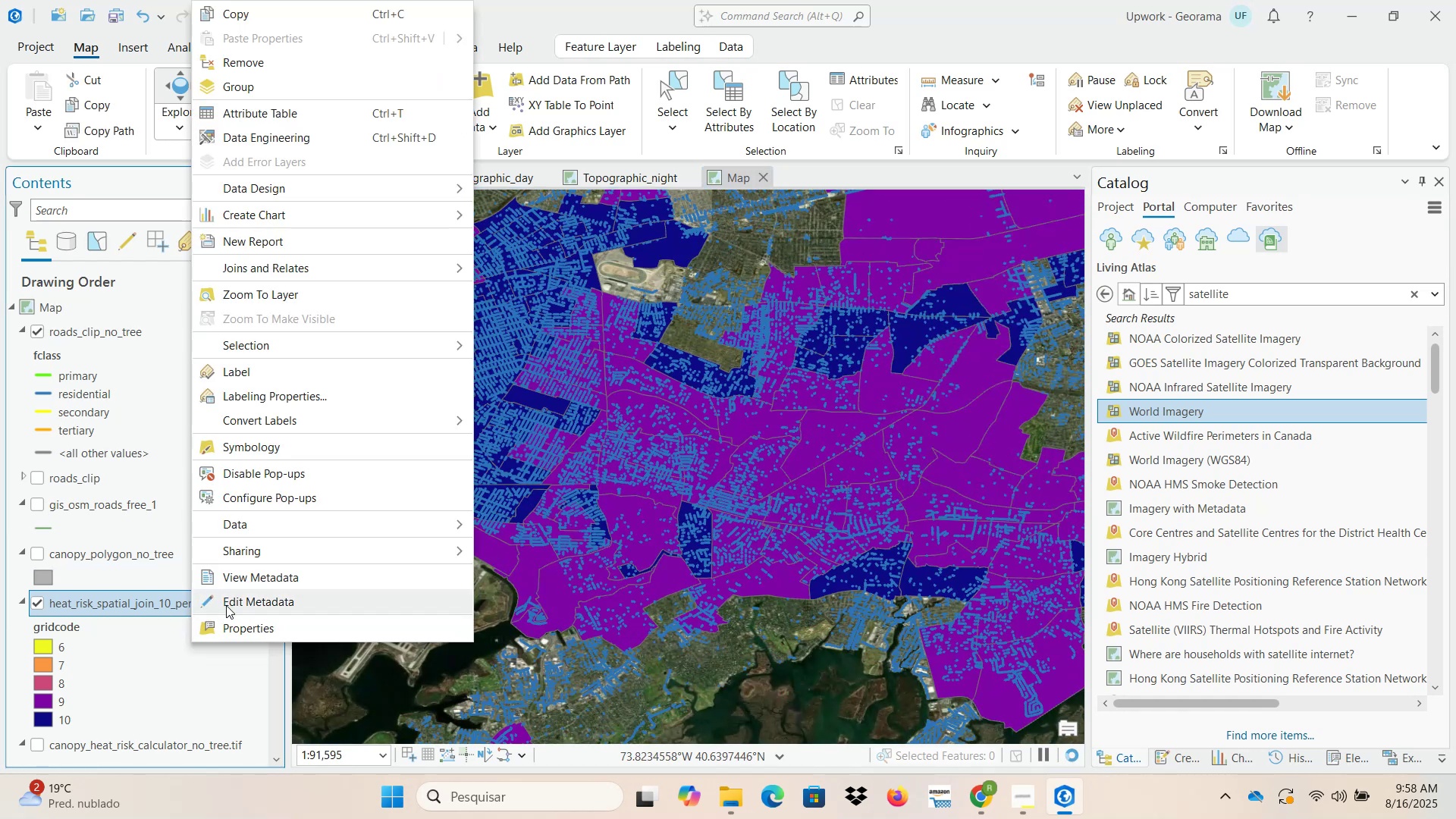 
left_click([237, 623])
 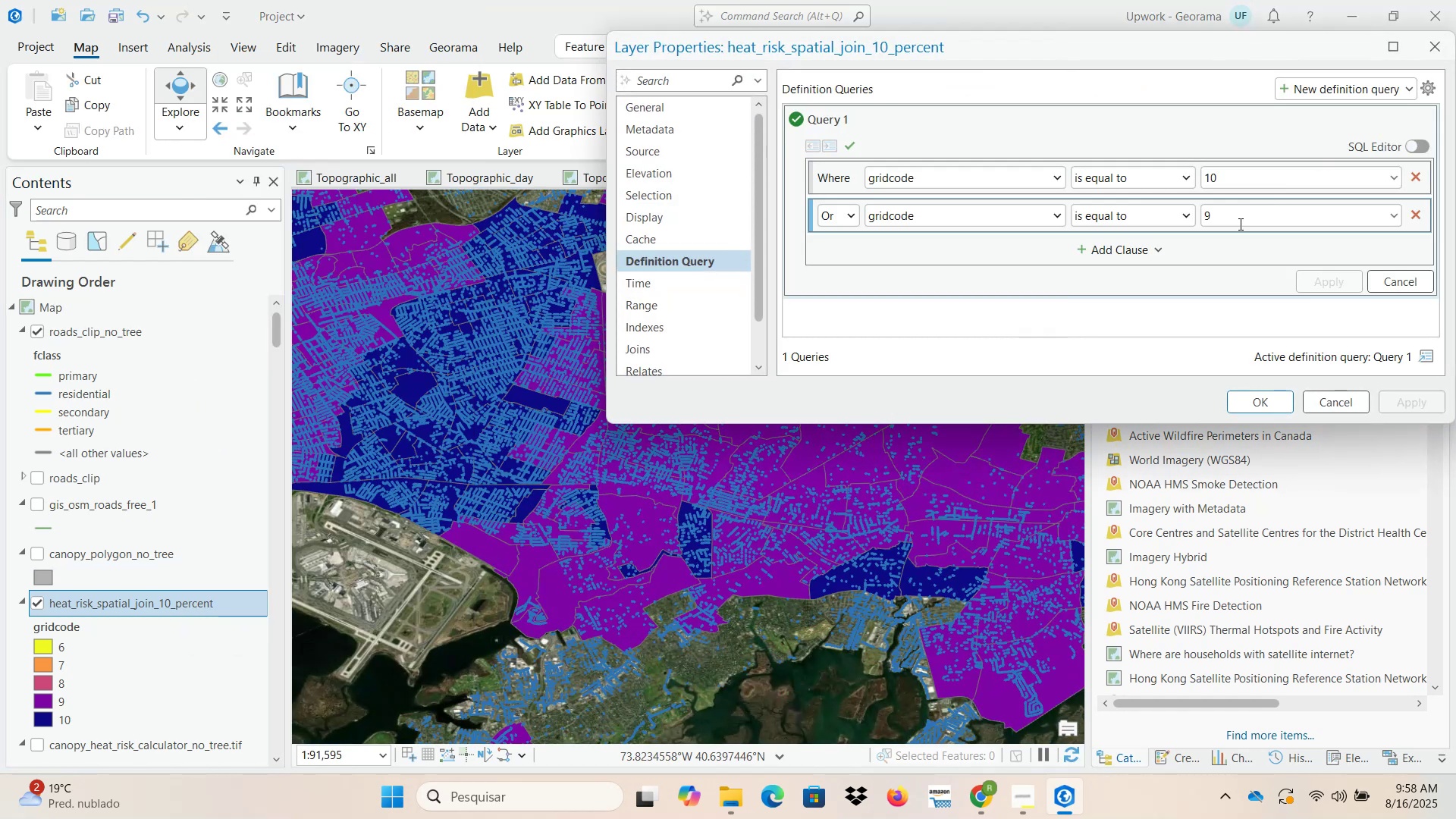 
left_click([1414, 221])
 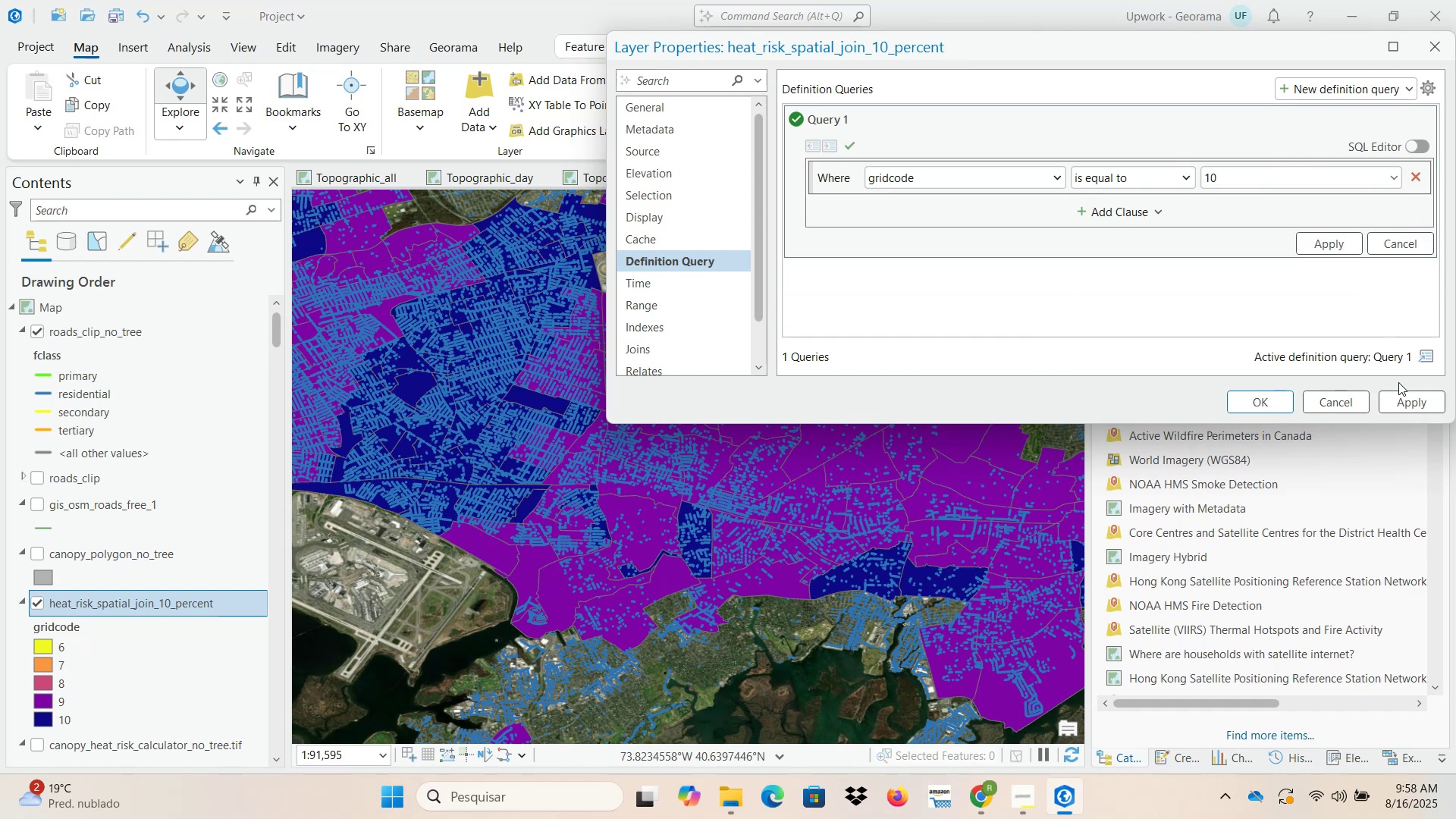 
left_click([1405, 404])
 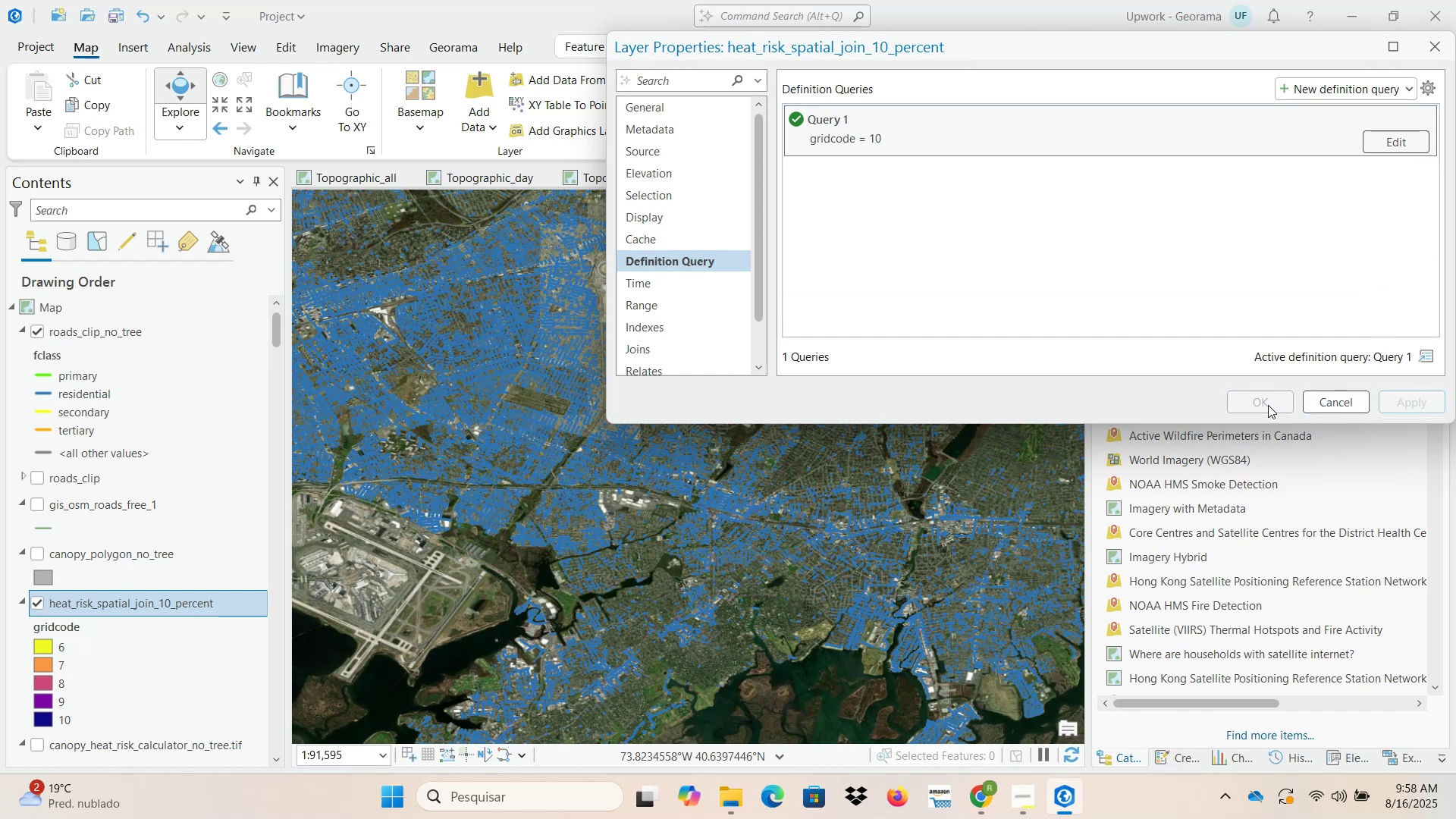 
left_click([1254, 405])
 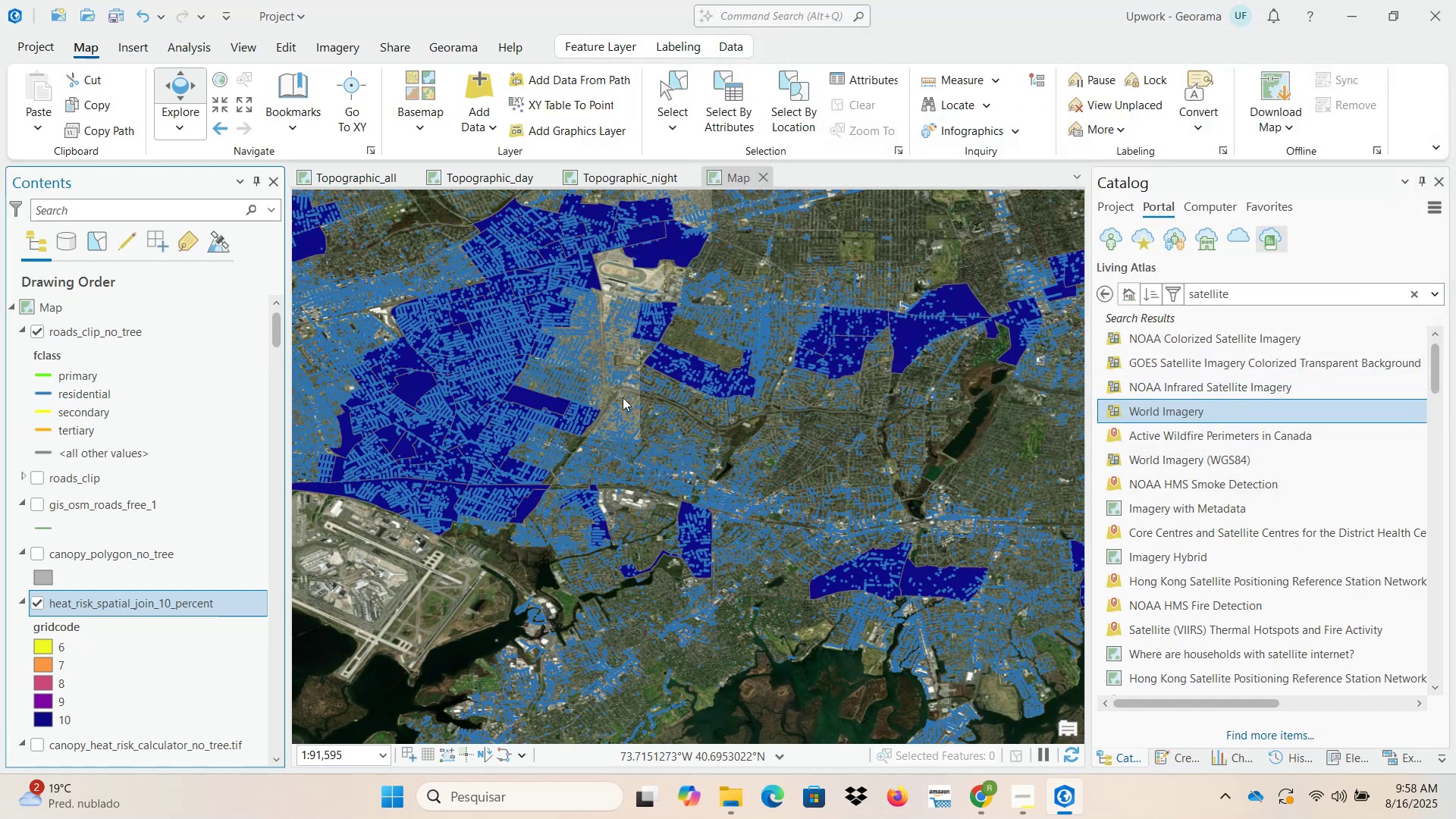 
left_click_drag(start_coordinate=[435, 414], to_coordinate=[761, 404])
 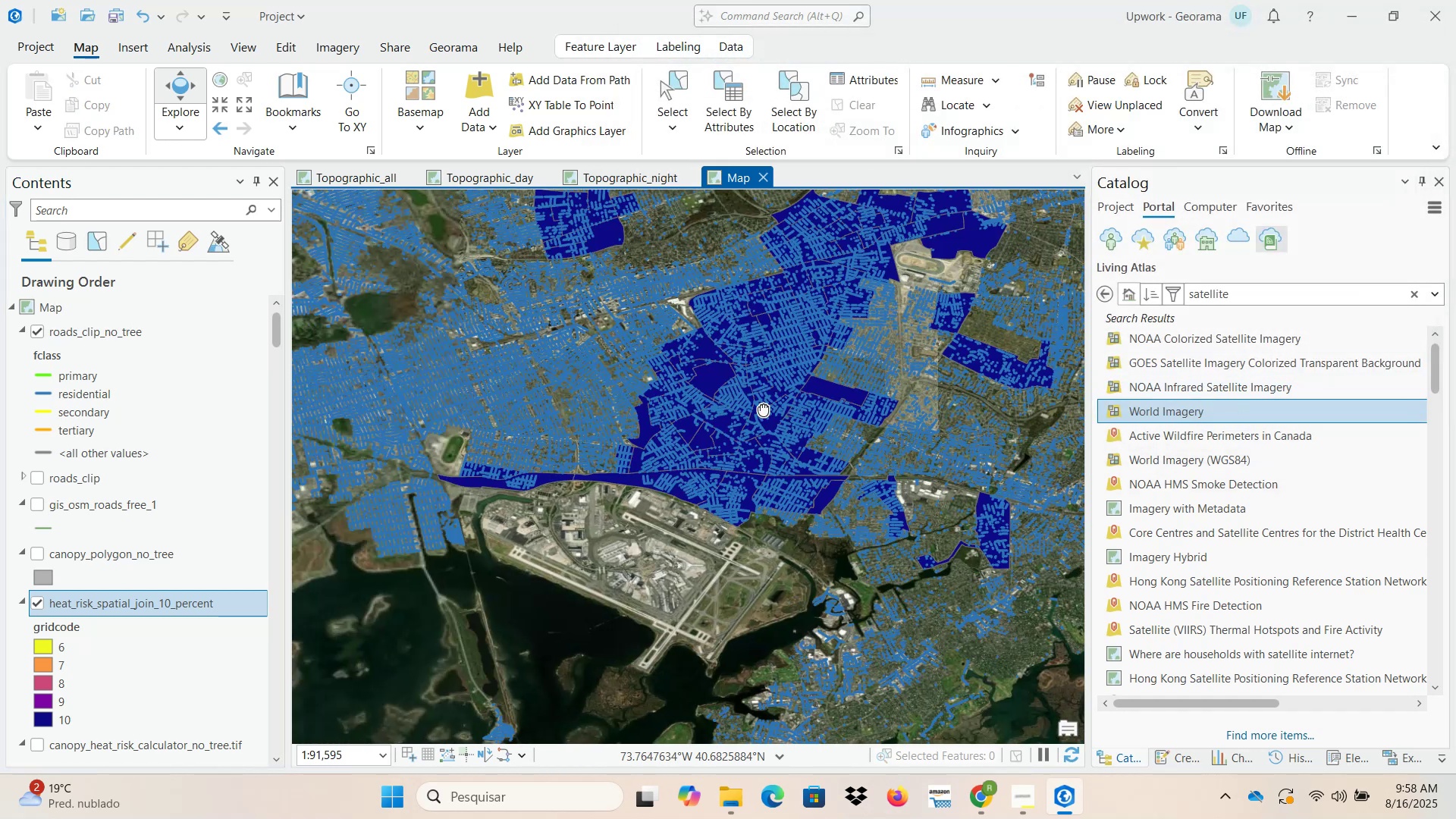 
scroll: coordinate [672, 436], scroll_direction: up, amount: 2.0
 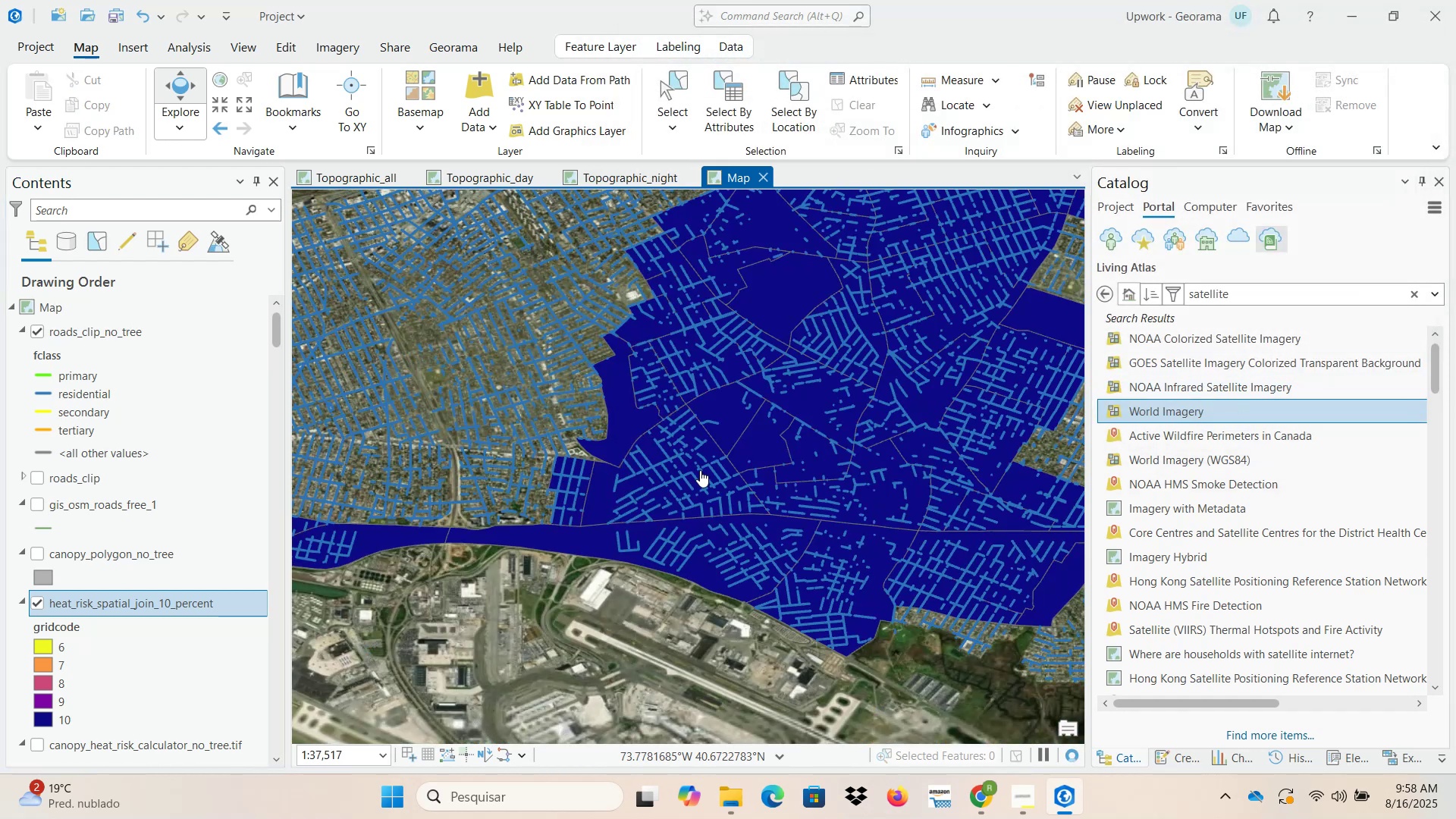 
left_click_drag(start_coordinate=[481, 444], to_coordinate=[1024, 447])
 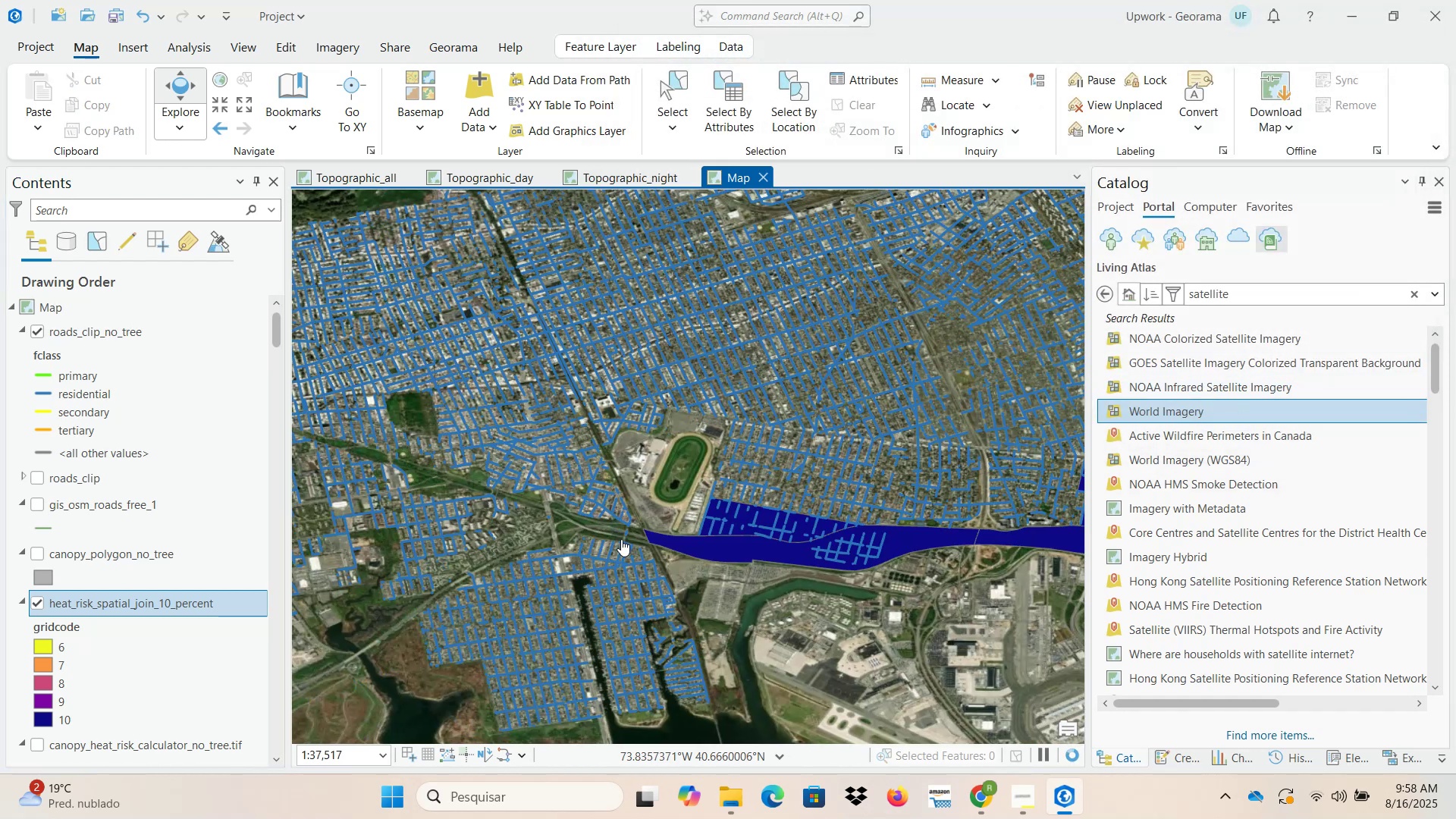 
scroll: coordinate [717, 559], scroll_direction: up, amount: 3.0
 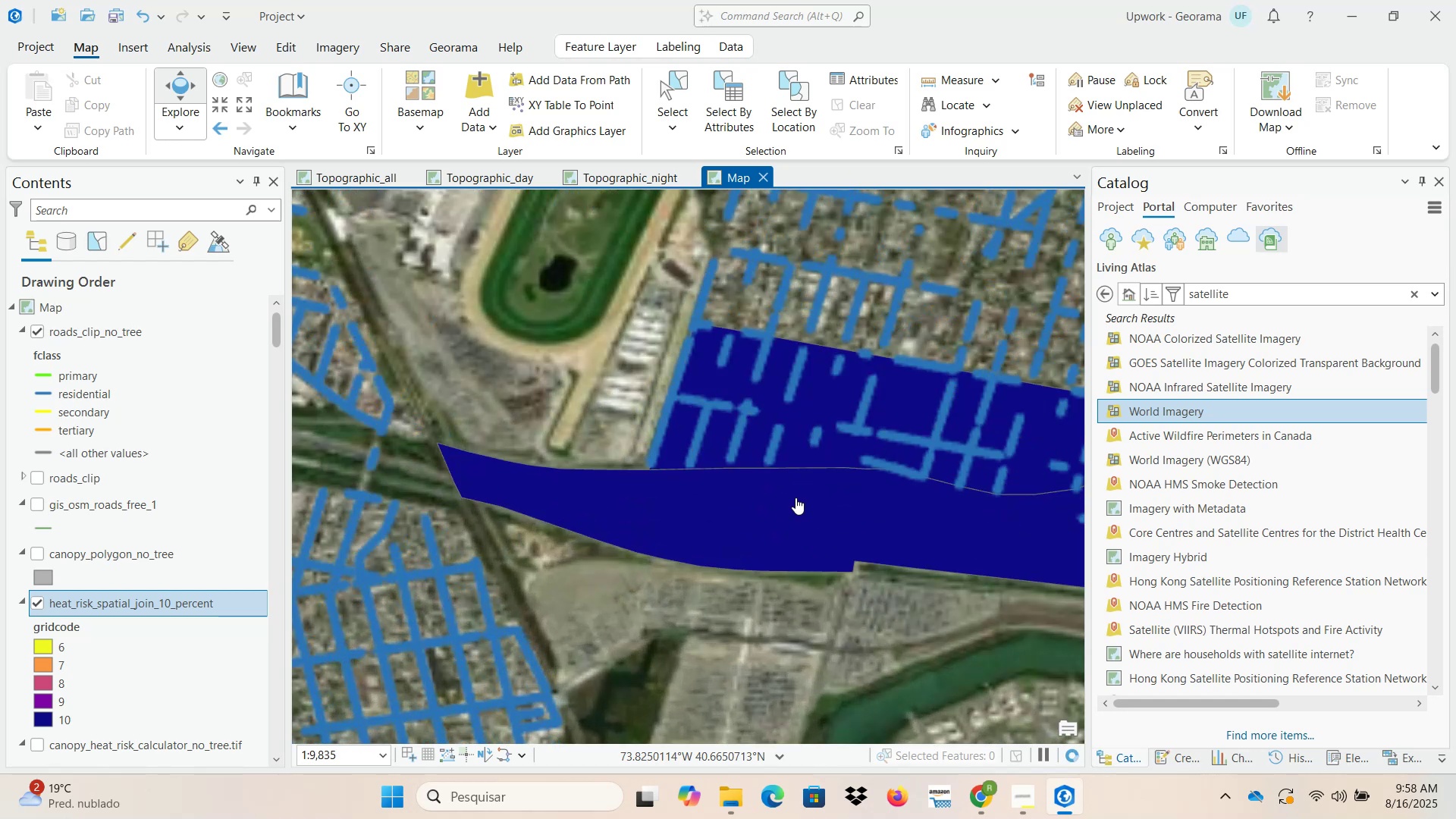 
left_click_drag(start_coordinate=[795, 480], to_coordinate=[494, 480])
 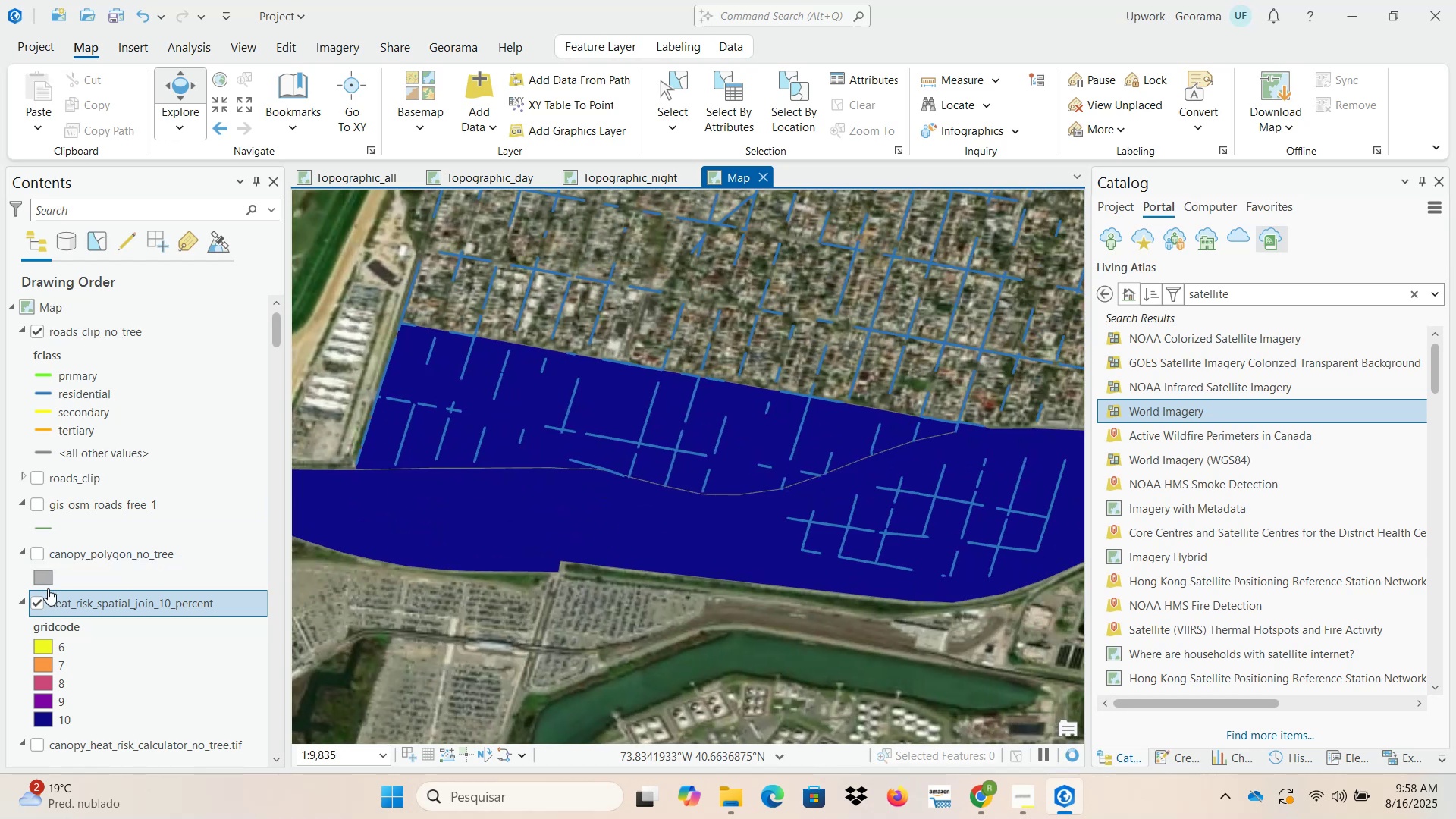 
scroll: coordinate [543, 529], scroll_direction: down, amount: 10.0
 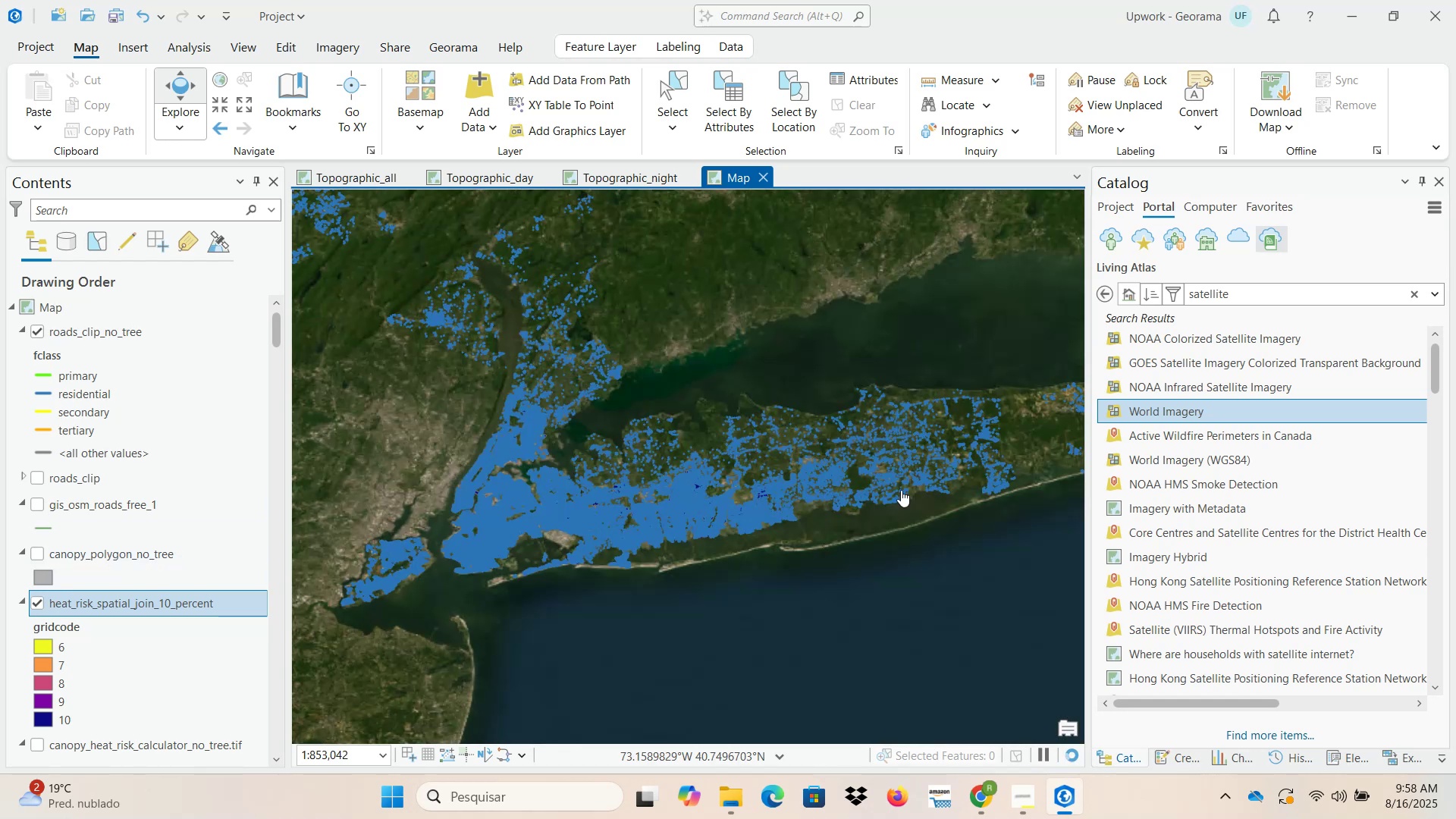 
scroll: coordinate [657, 459], scroll_direction: up, amount: 8.0
 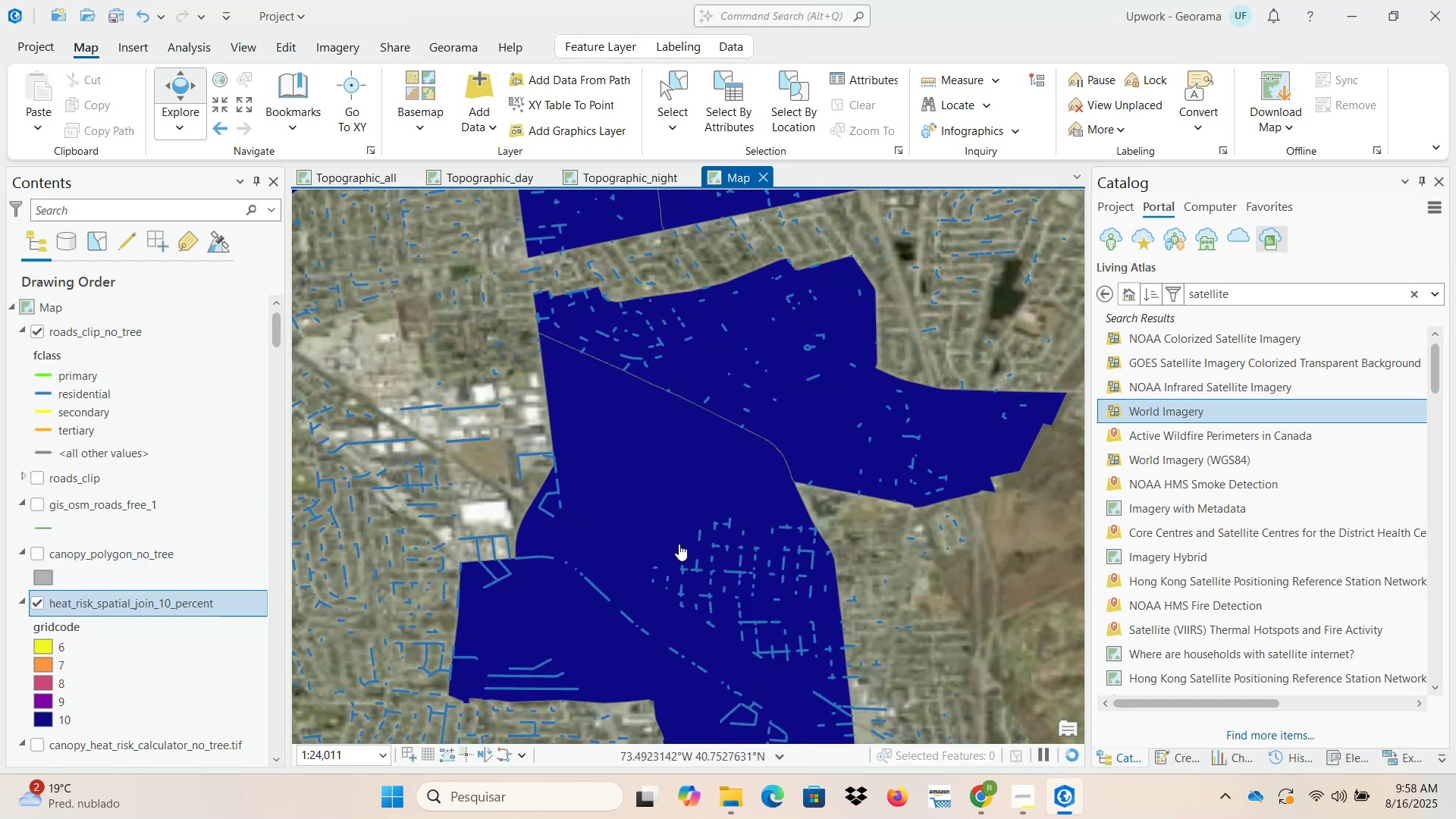 
left_click_drag(start_coordinate=[730, 587], to_coordinate=[612, 413])
 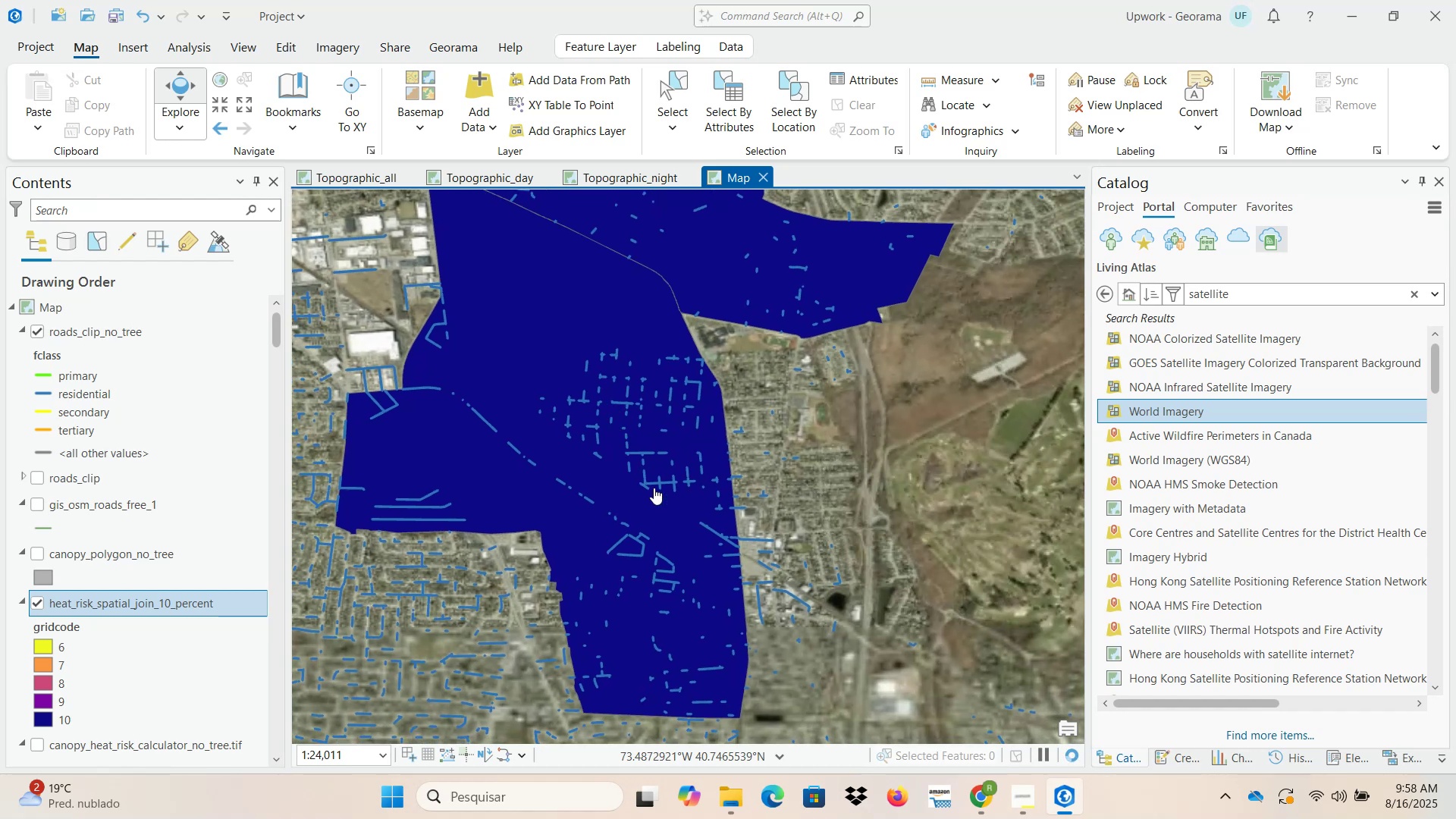 
left_click_drag(start_coordinate=[686, 544], to_coordinate=[629, 382])
 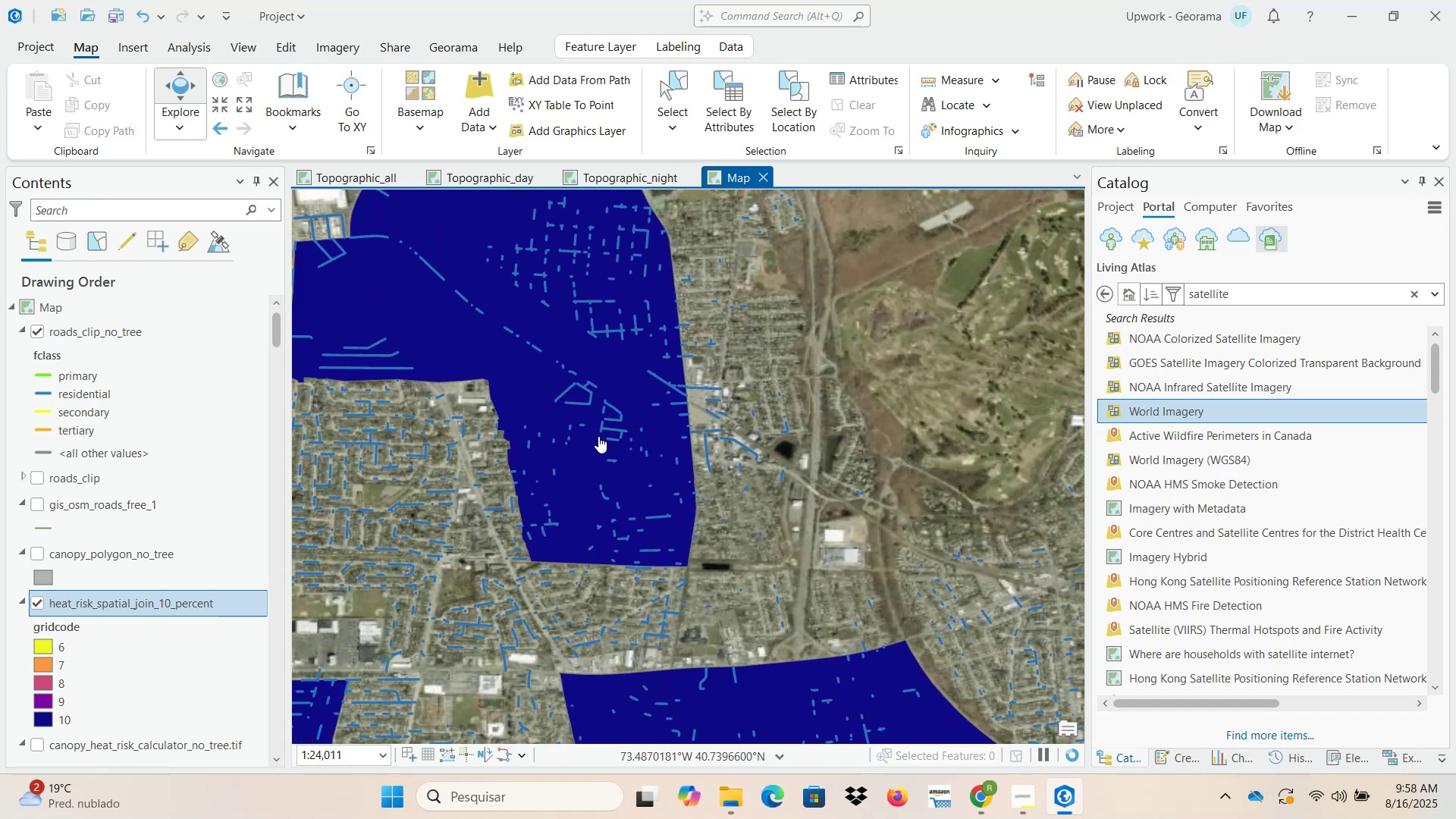 
left_click_drag(start_coordinate=[710, 522], to_coordinate=[623, 226])
 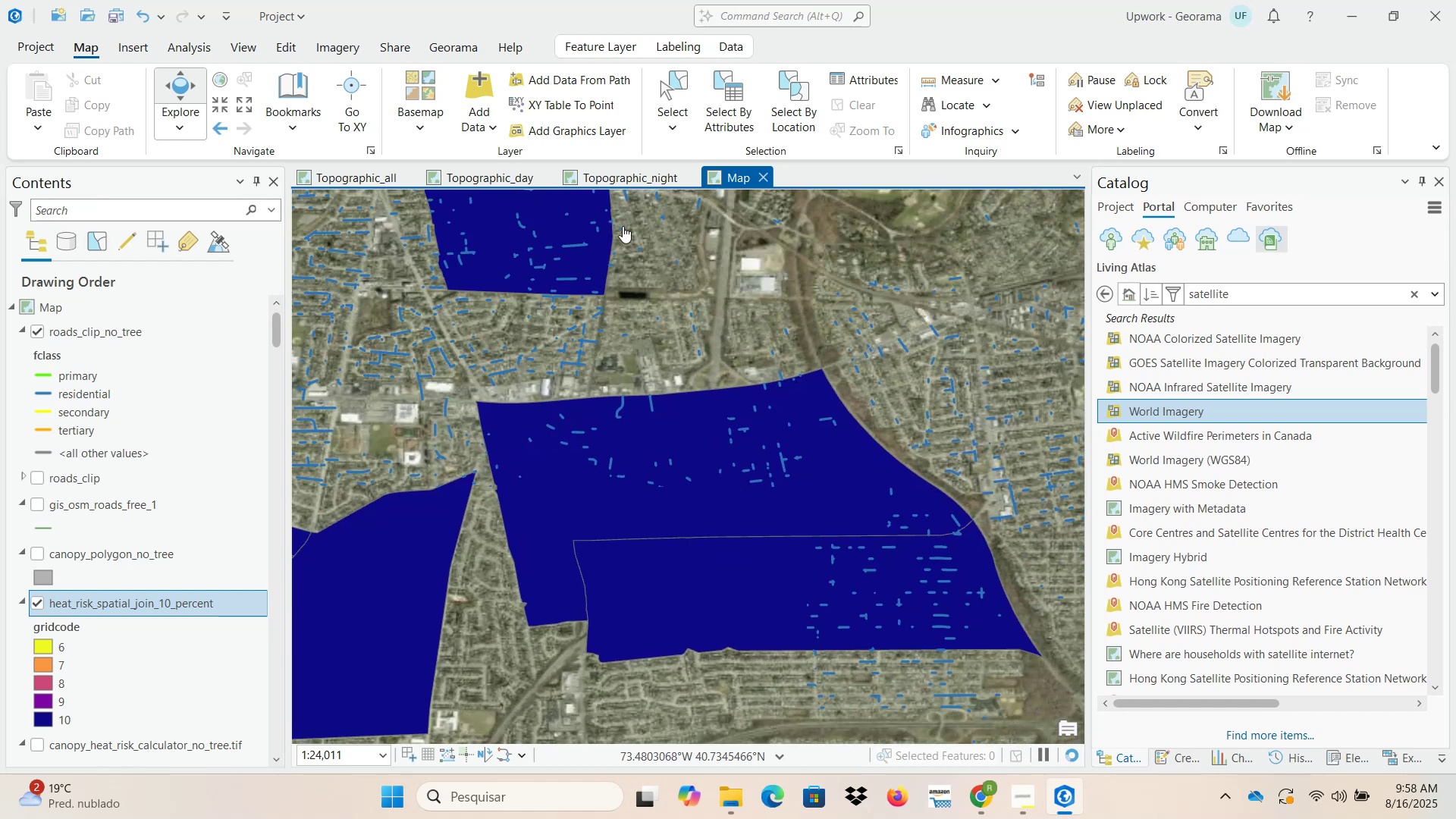 
scroll: coordinate [667, 375], scroll_direction: down, amount: 3.0
 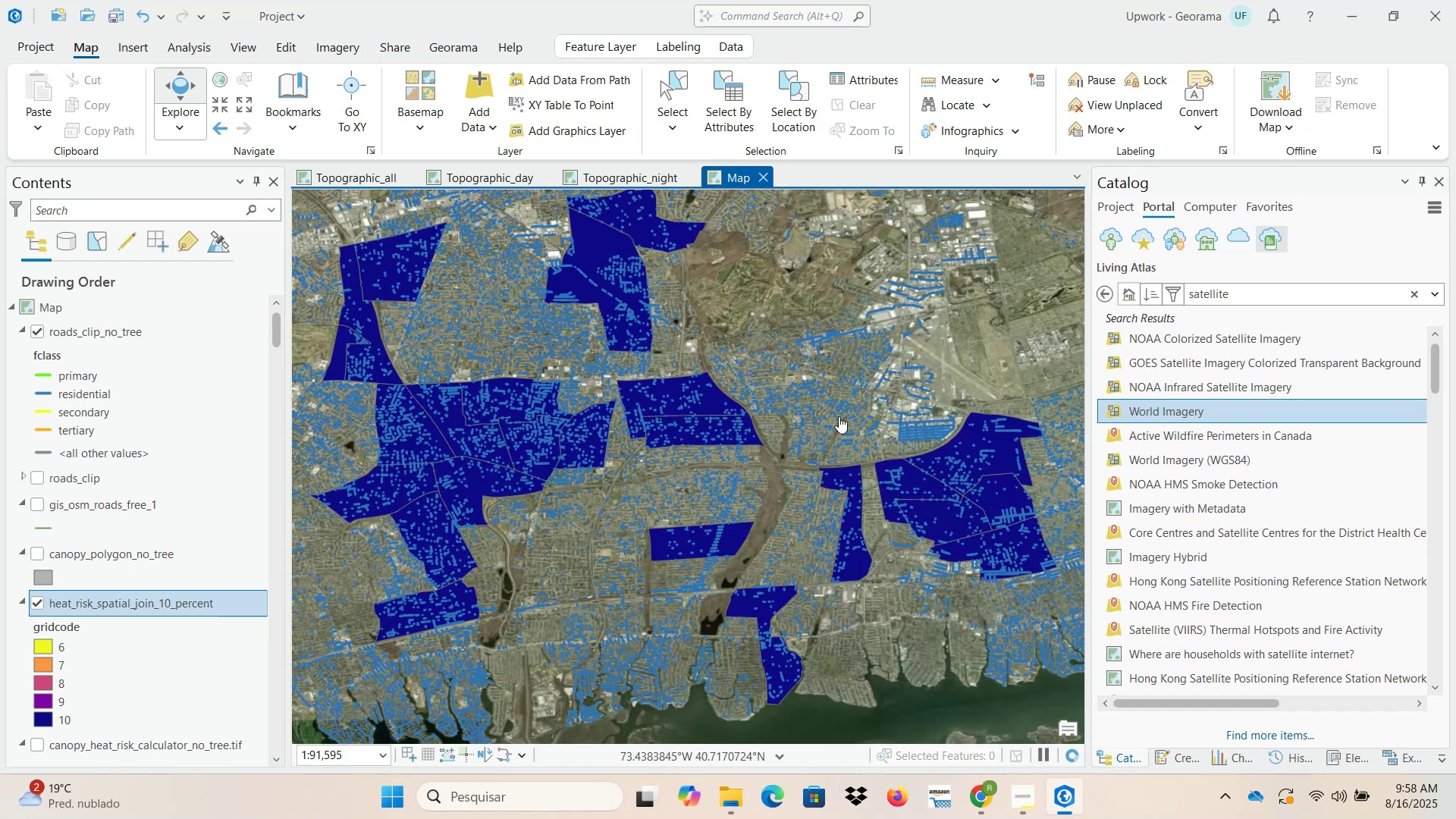 
left_click_drag(start_coordinate=[569, 403], to_coordinate=[807, 340])
 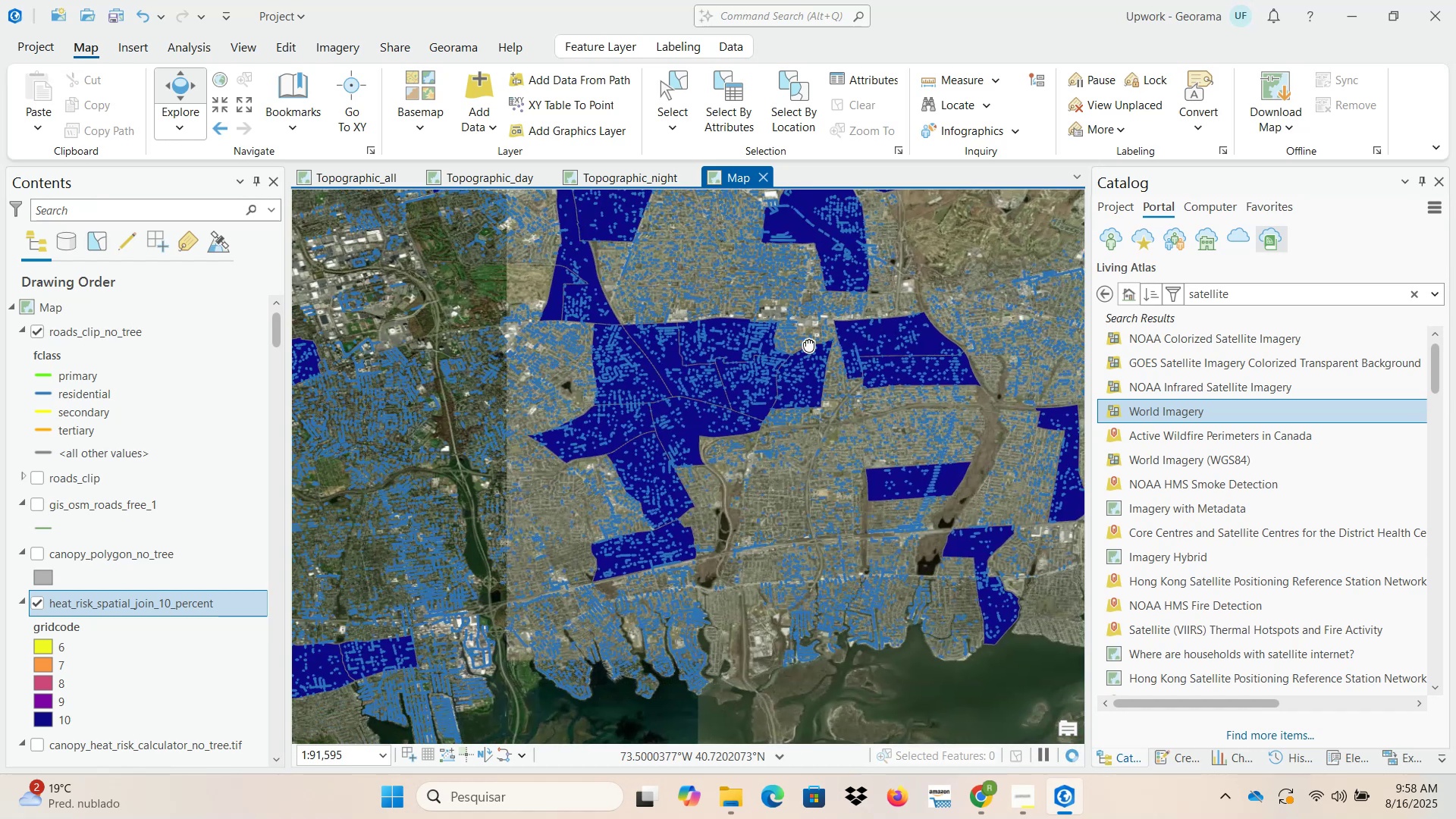 
scroll: coordinate [720, 387], scroll_direction: up, amount: 3.0
 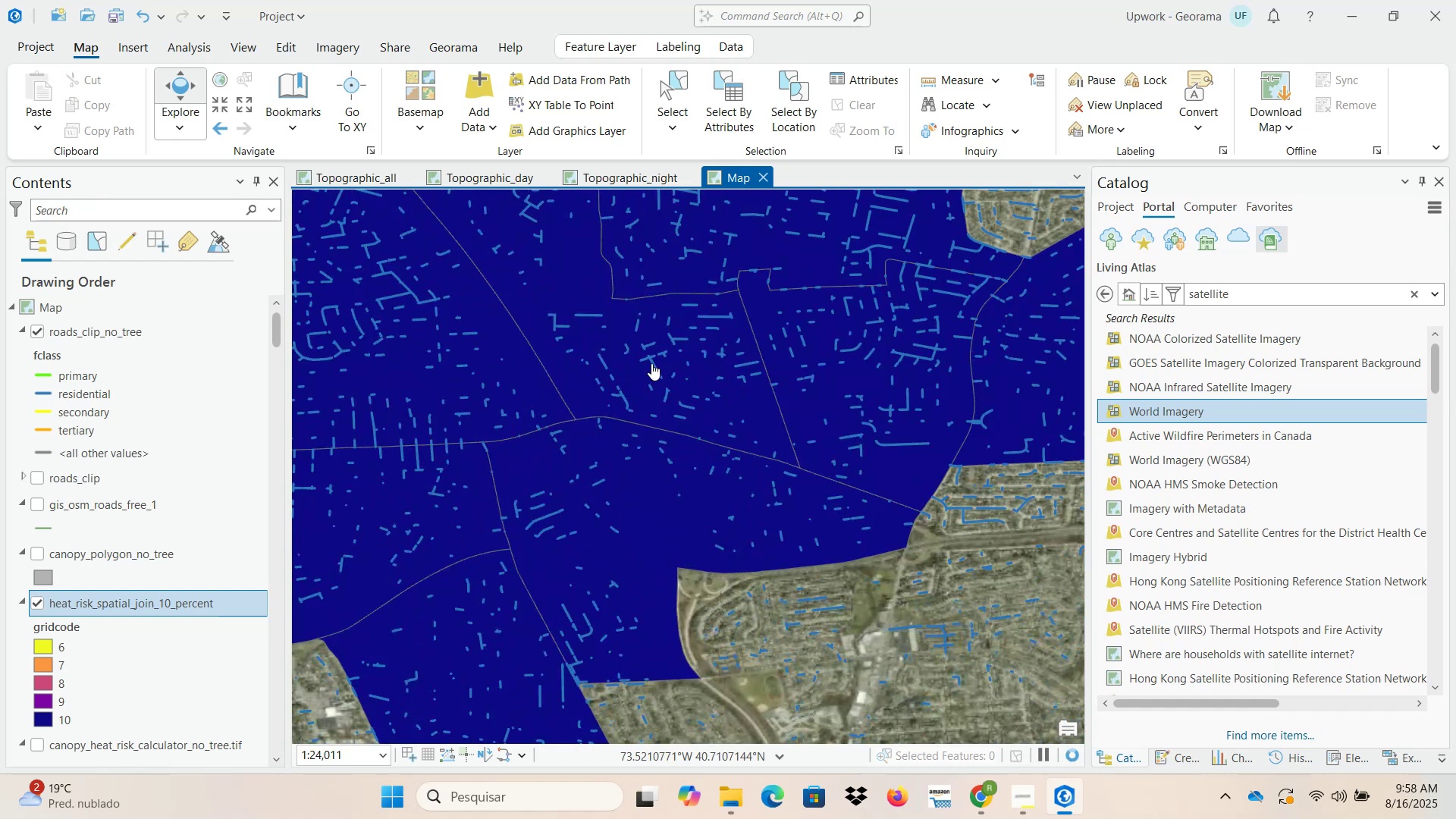 
left_click_drag(start_coordinate=[581, 359], to_coordinate=[919, 461])
 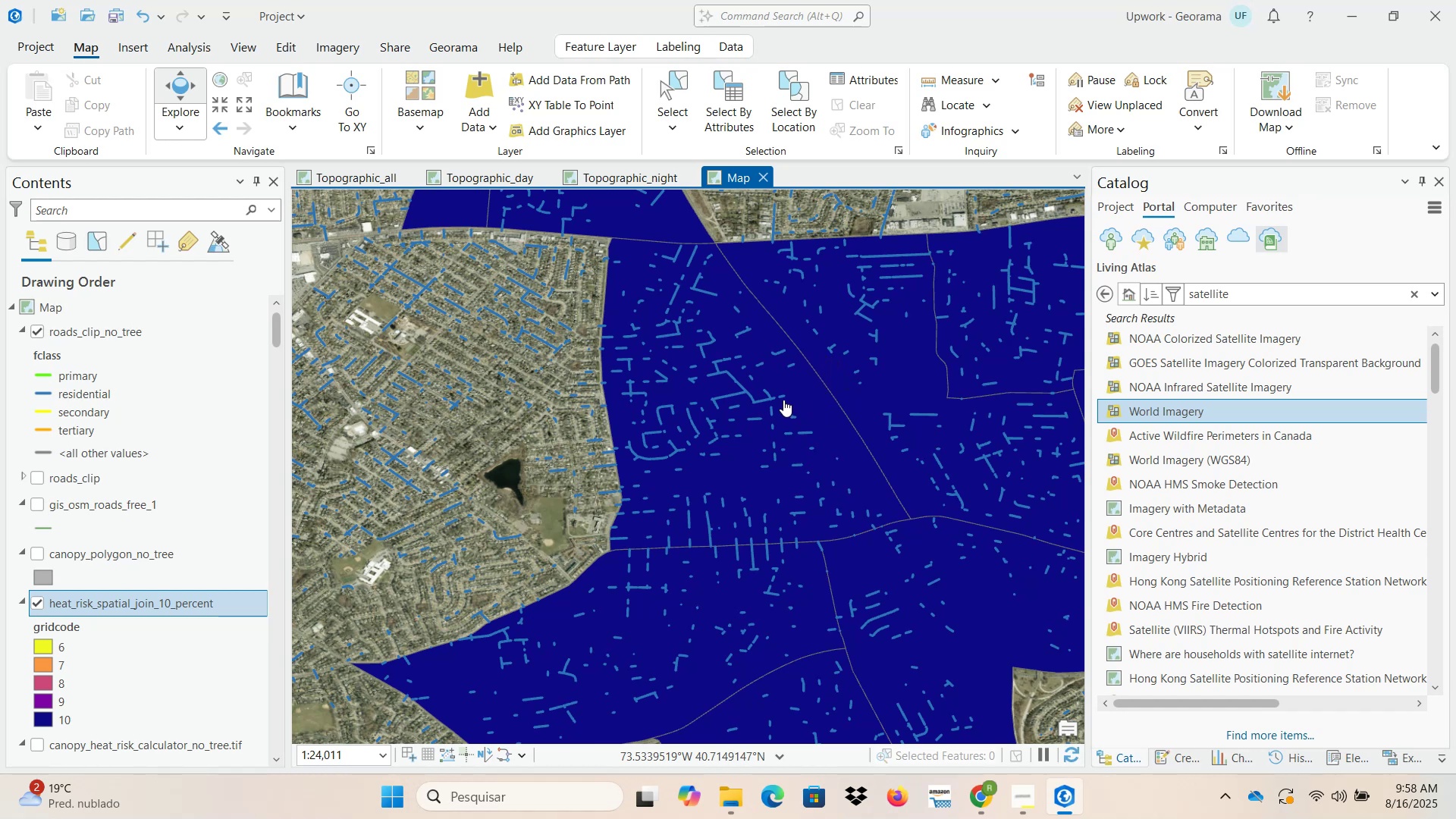 
wait(12.87)
 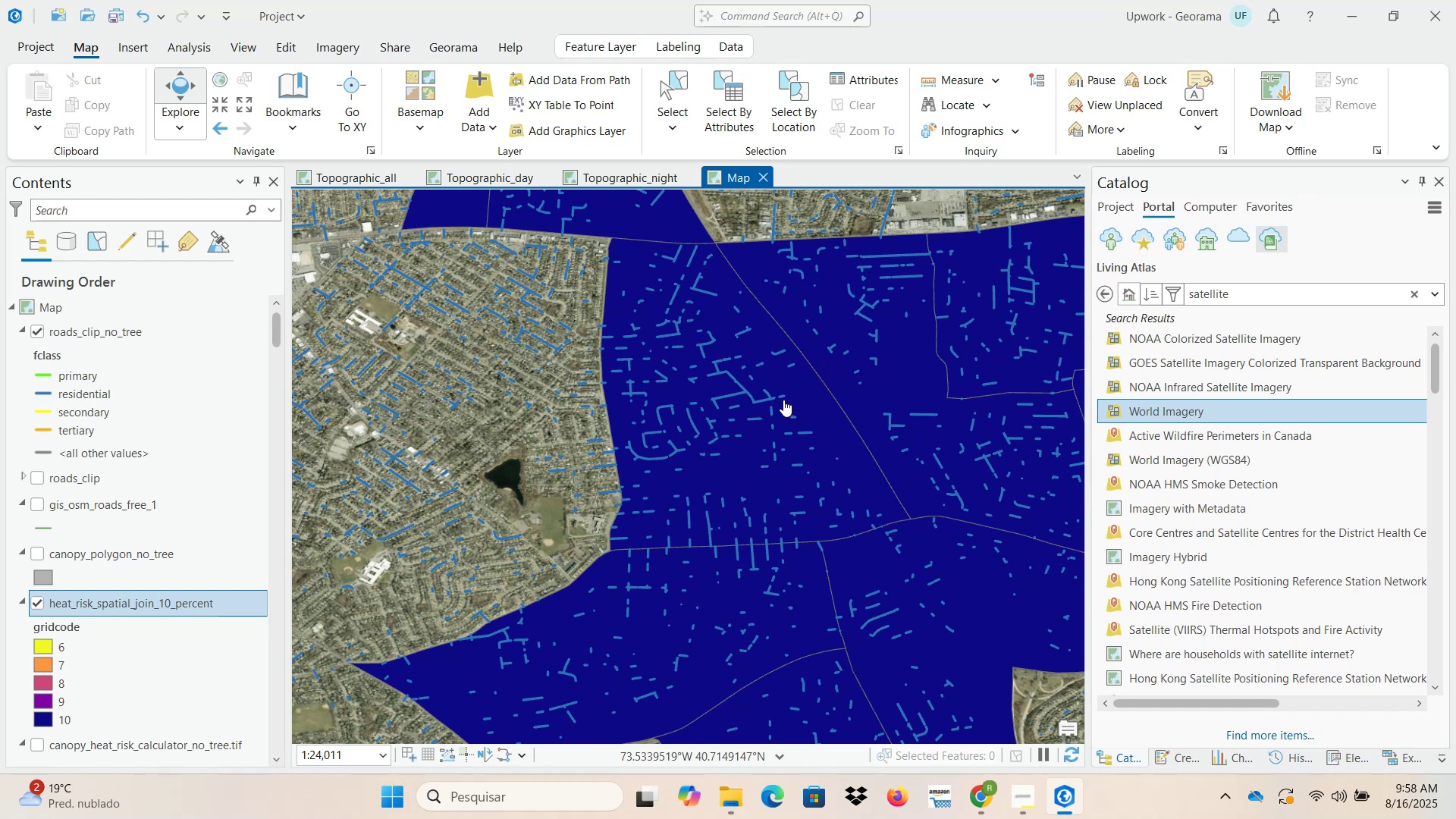 
left_click([978, 810])
 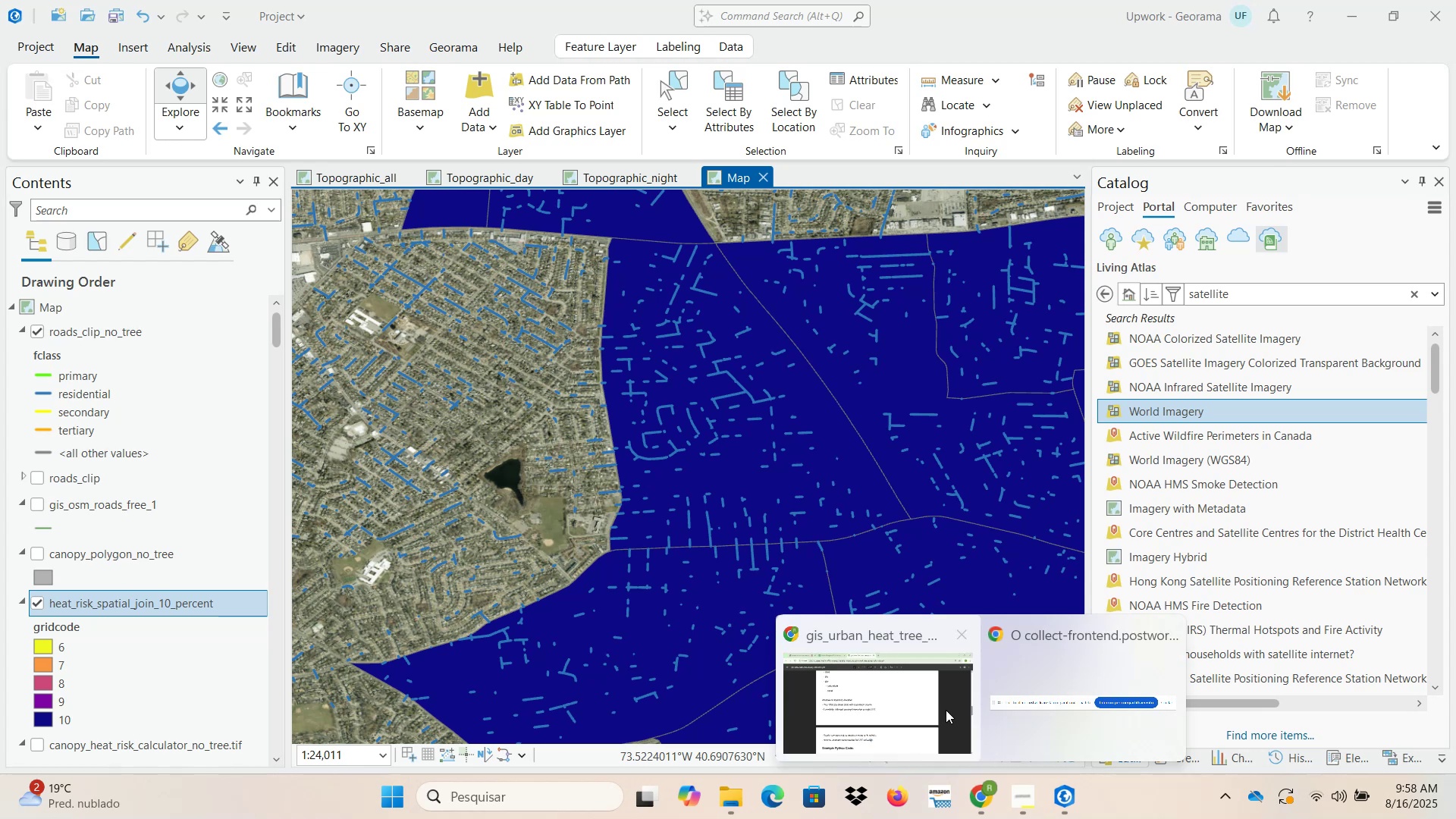 
left_click([903, 648])
 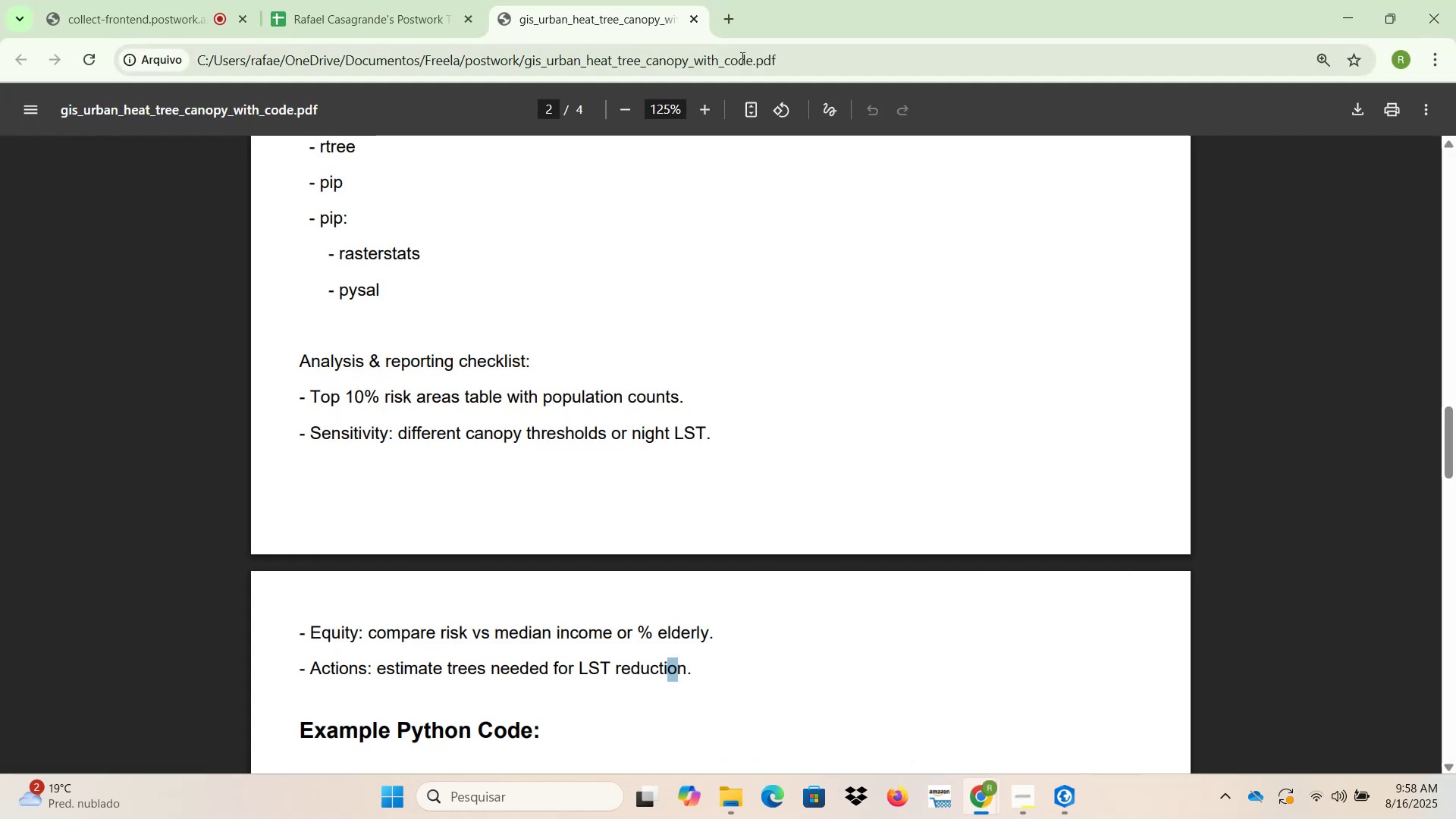 
left_click([733, 19])
 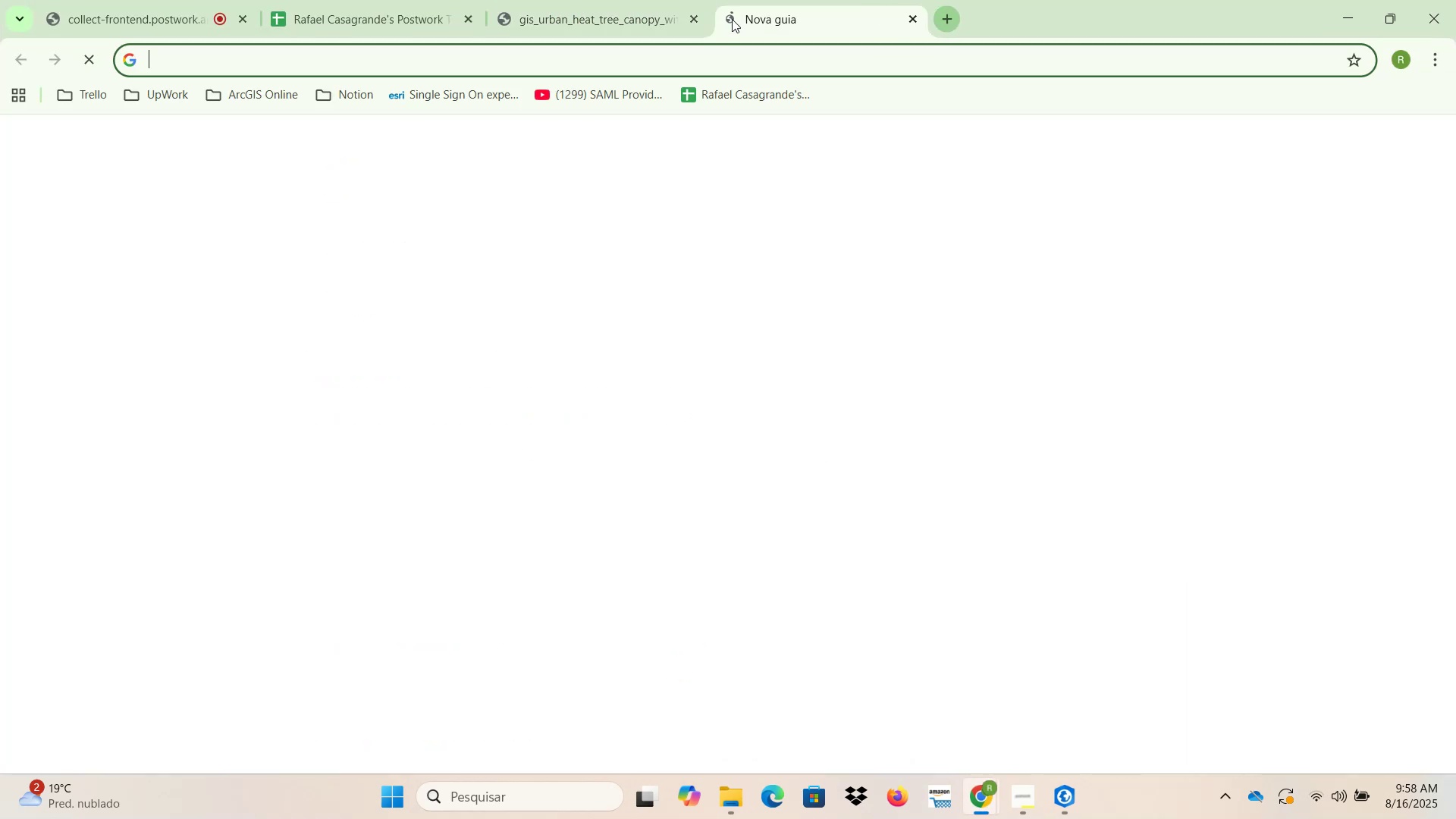 
type(chat)
 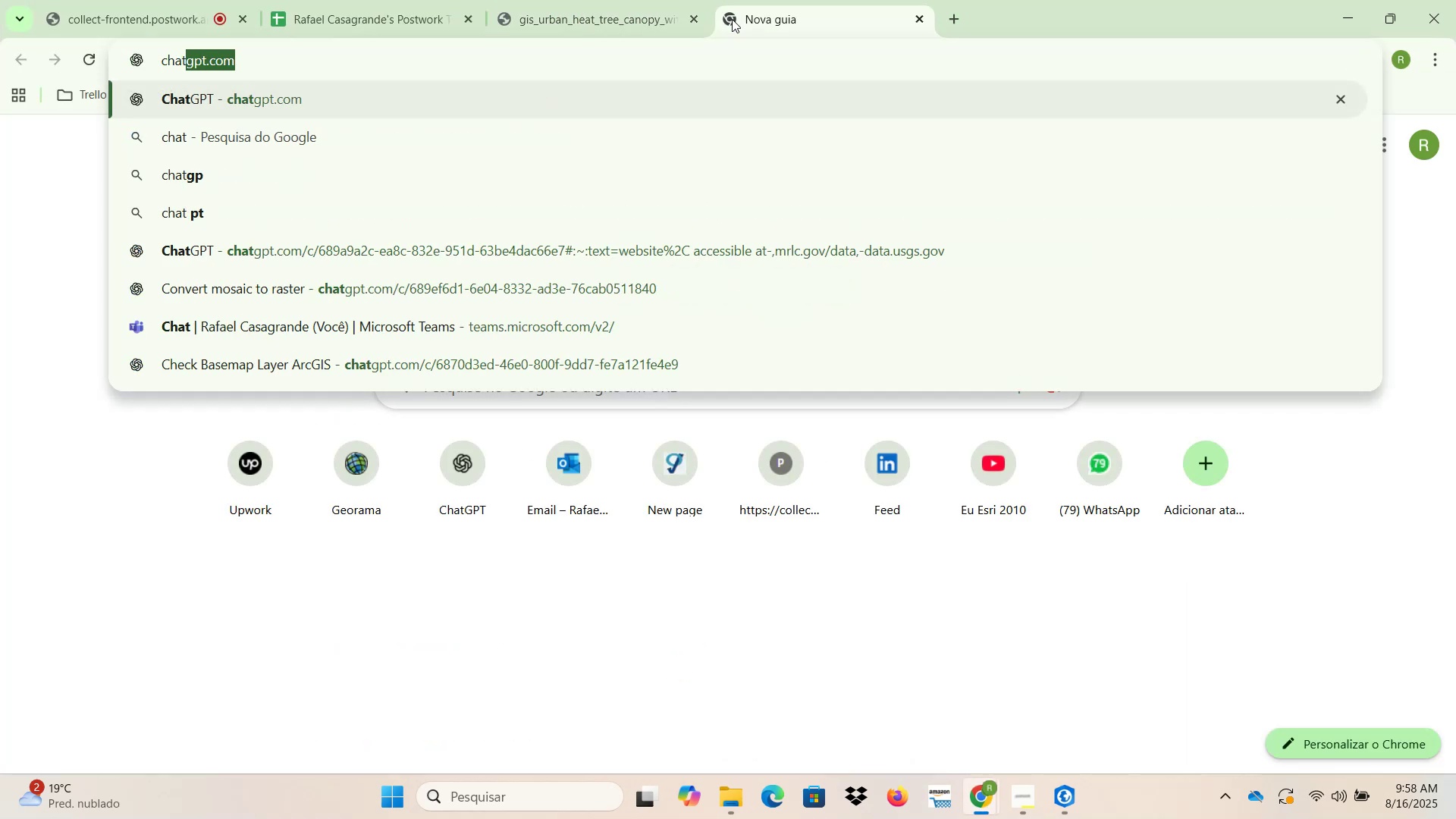 
key(Enter)
 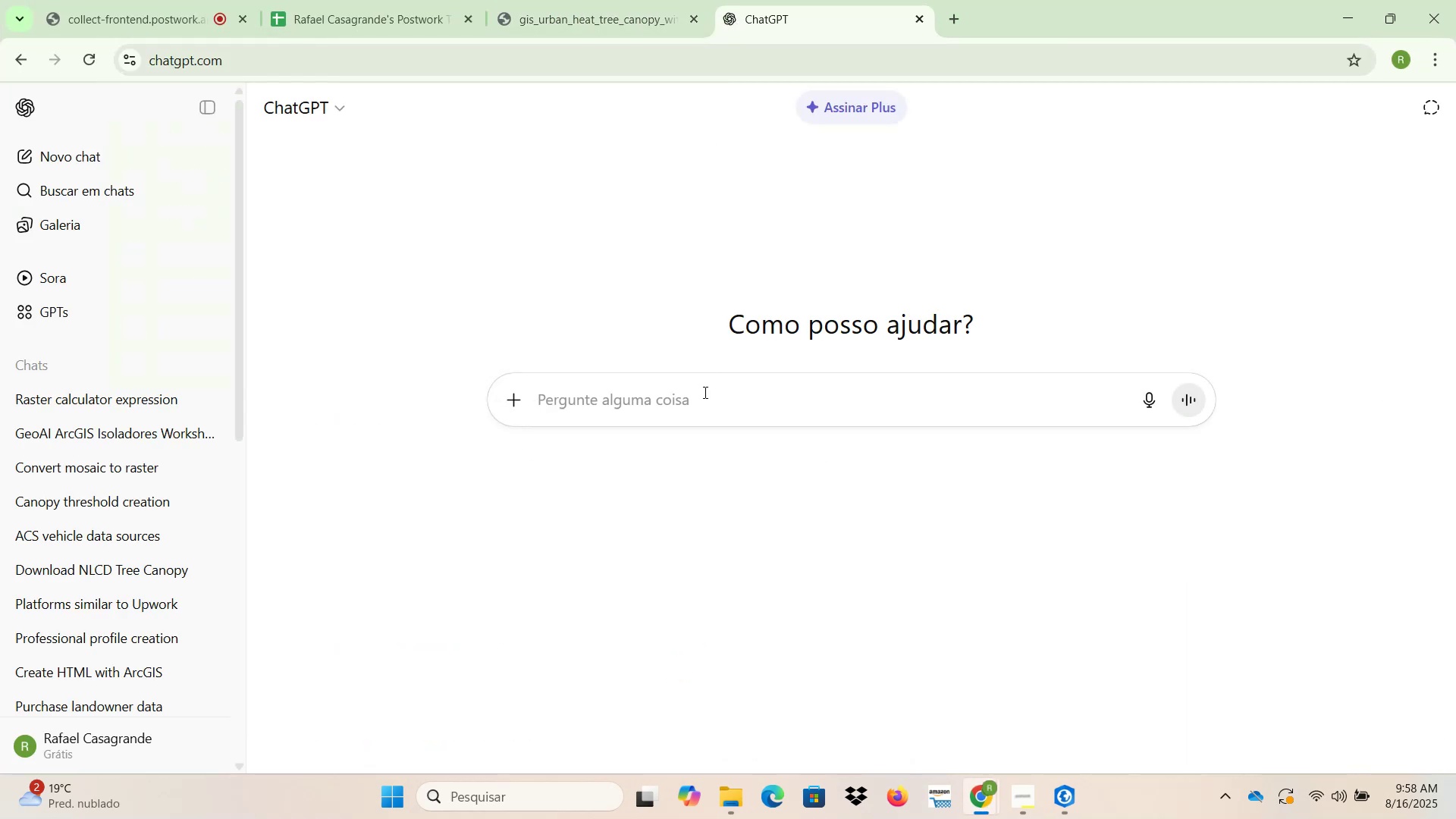 
type(which are the best practces ices )
 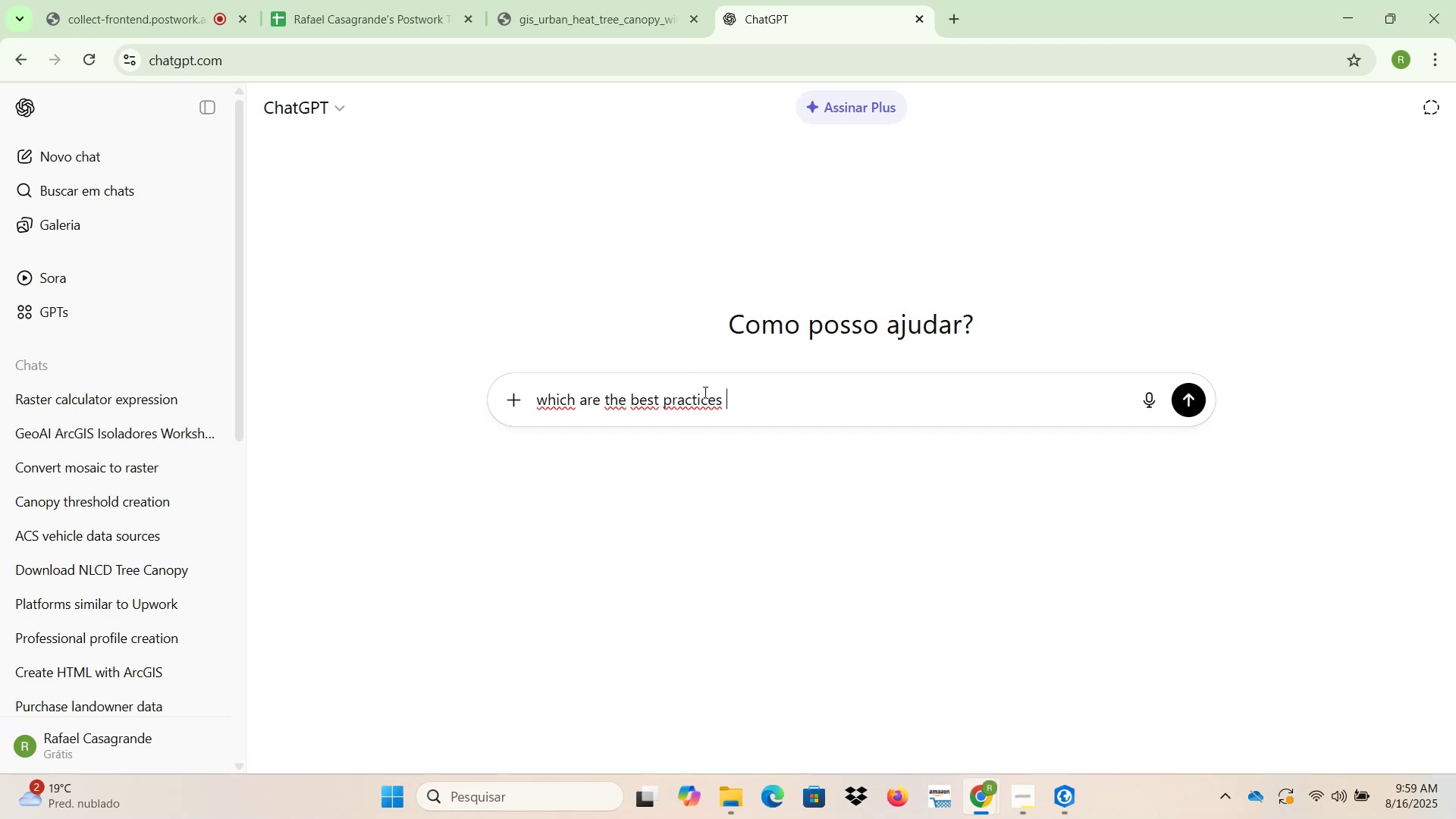 
hold_key(key=Backspace, duration=0.58)
 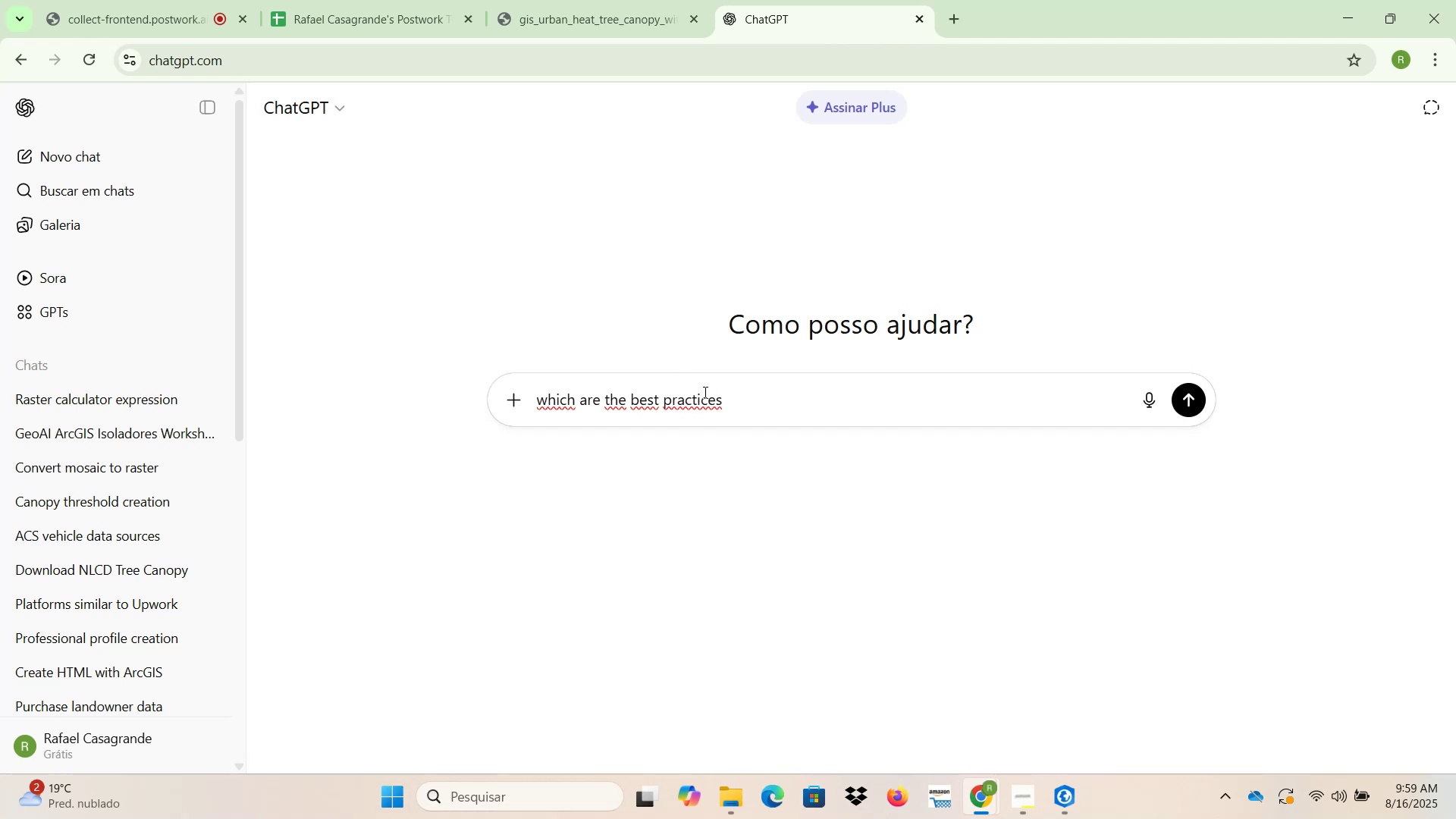 
type(to )
 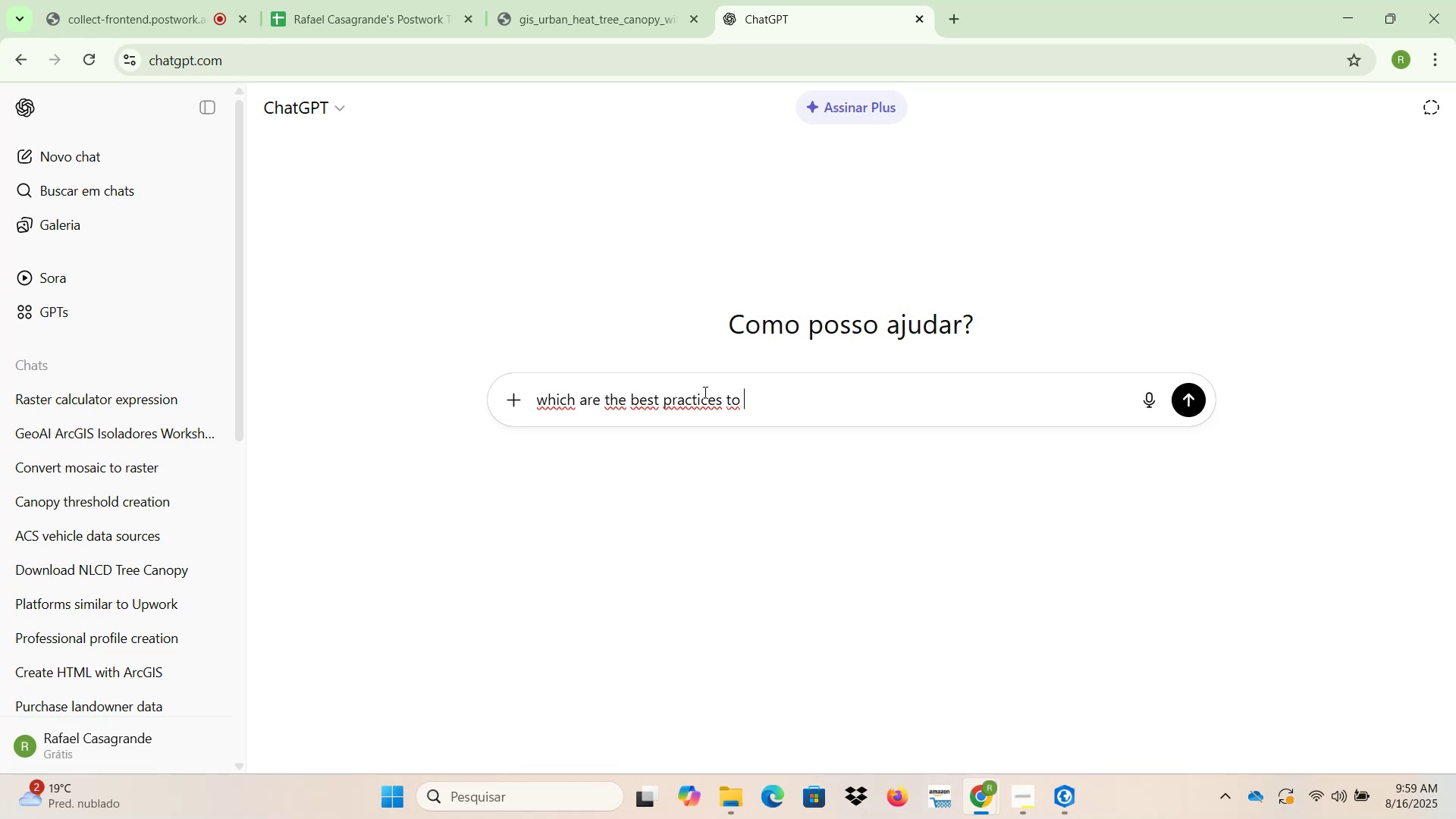 
wait(19.05)
 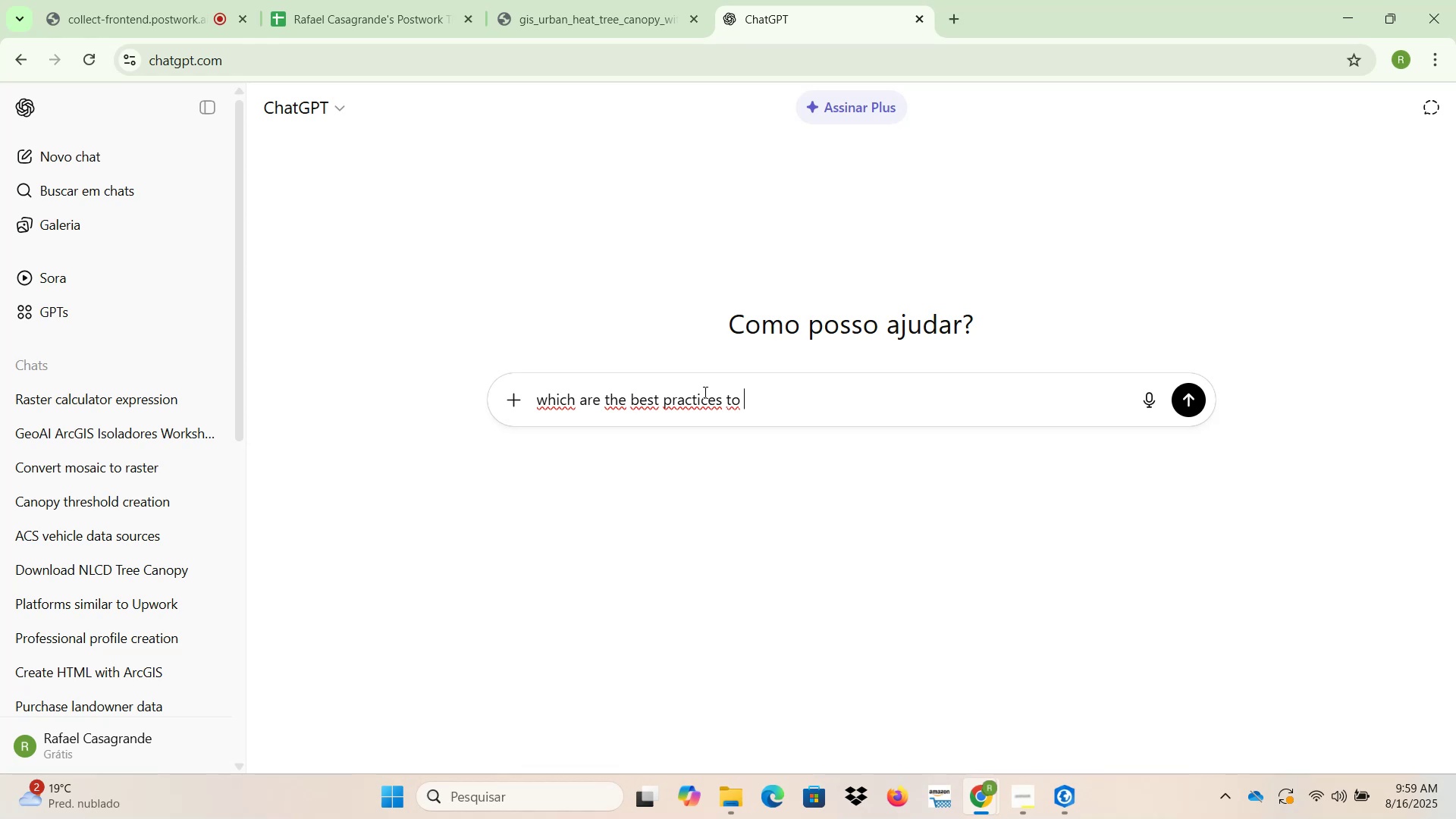 
type(plan tree in residential areas)
 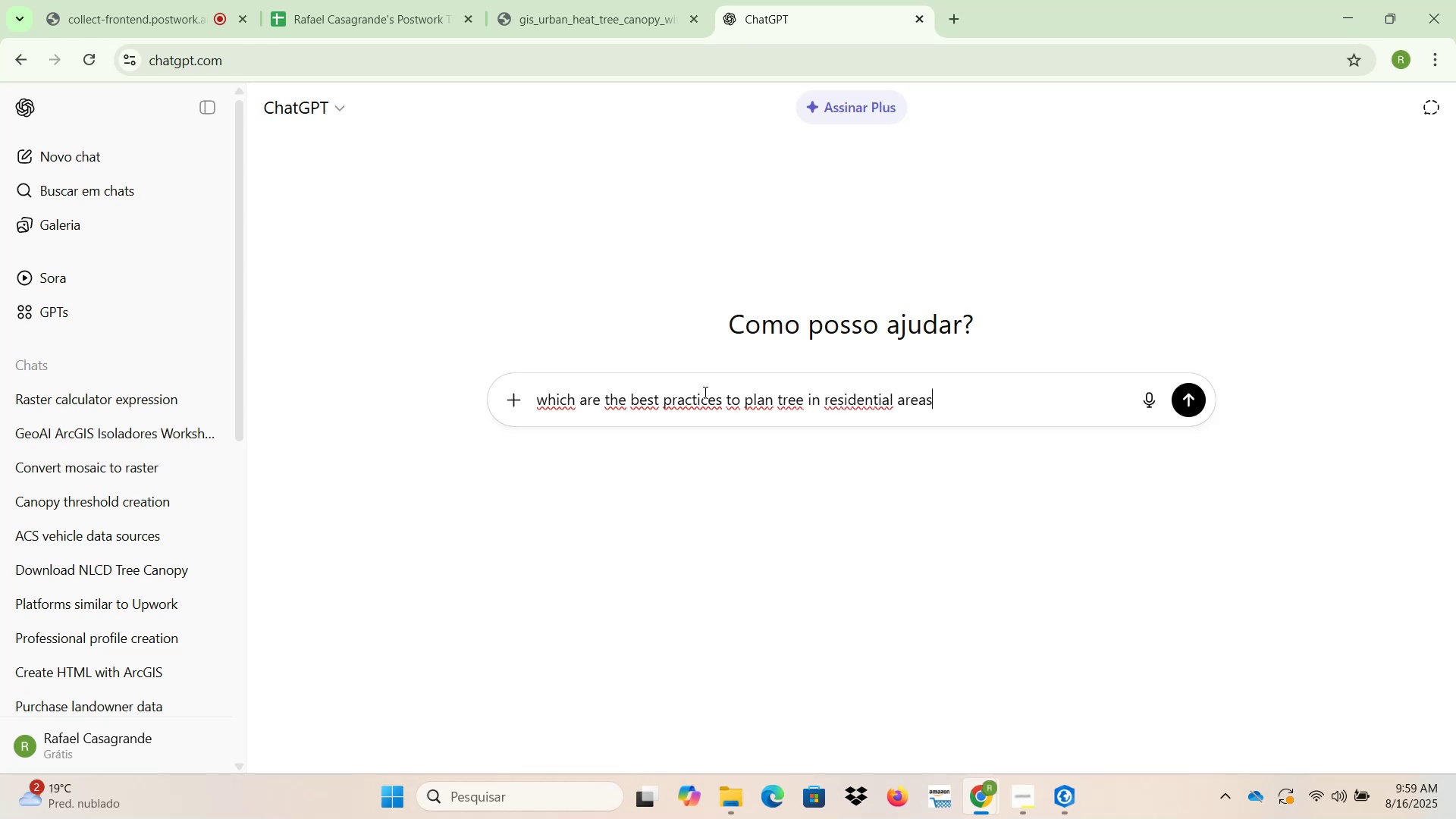 
key(Shift+Unknown)
 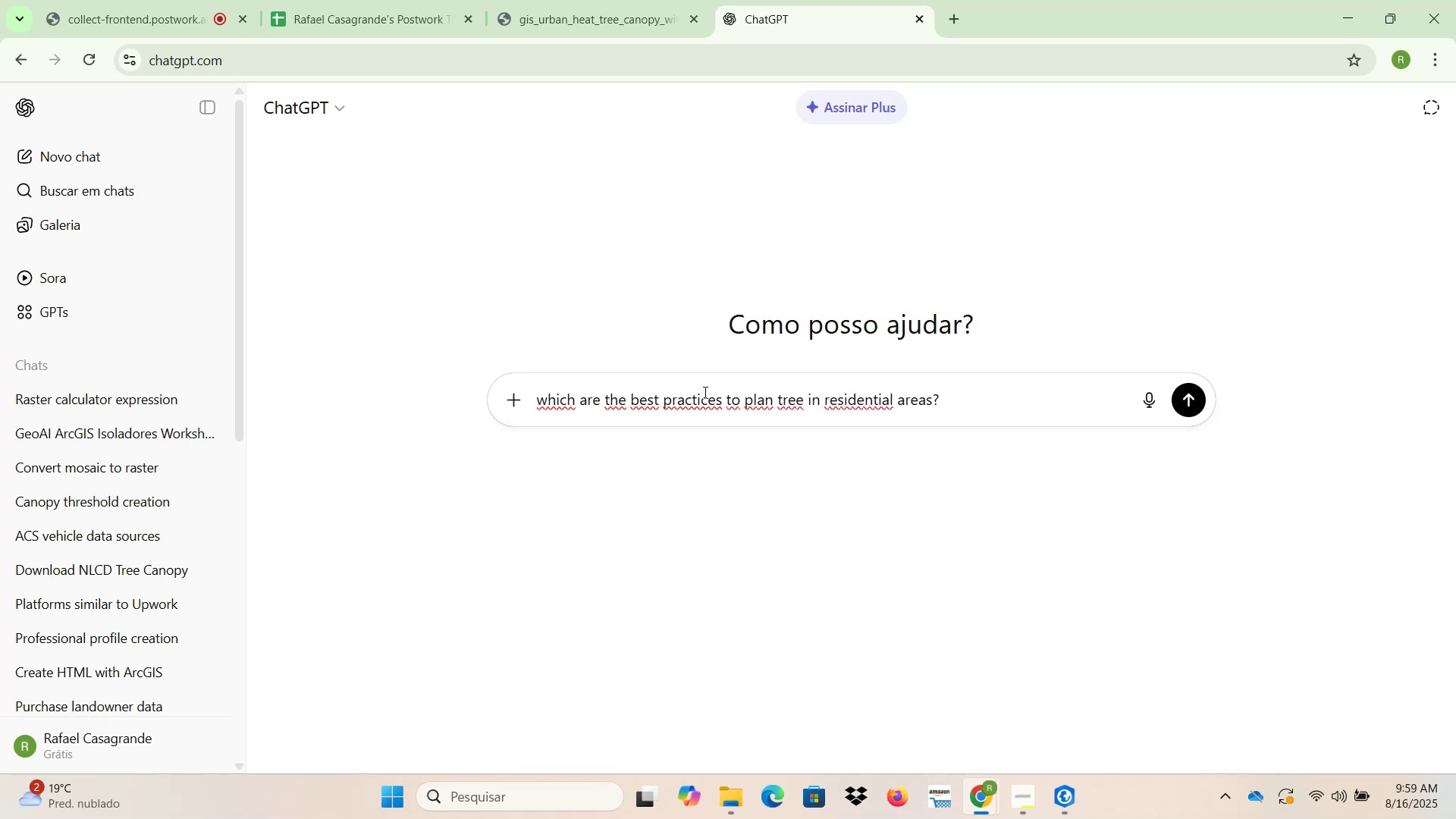 
hold_key(key=Backspace, duration=0.63)
 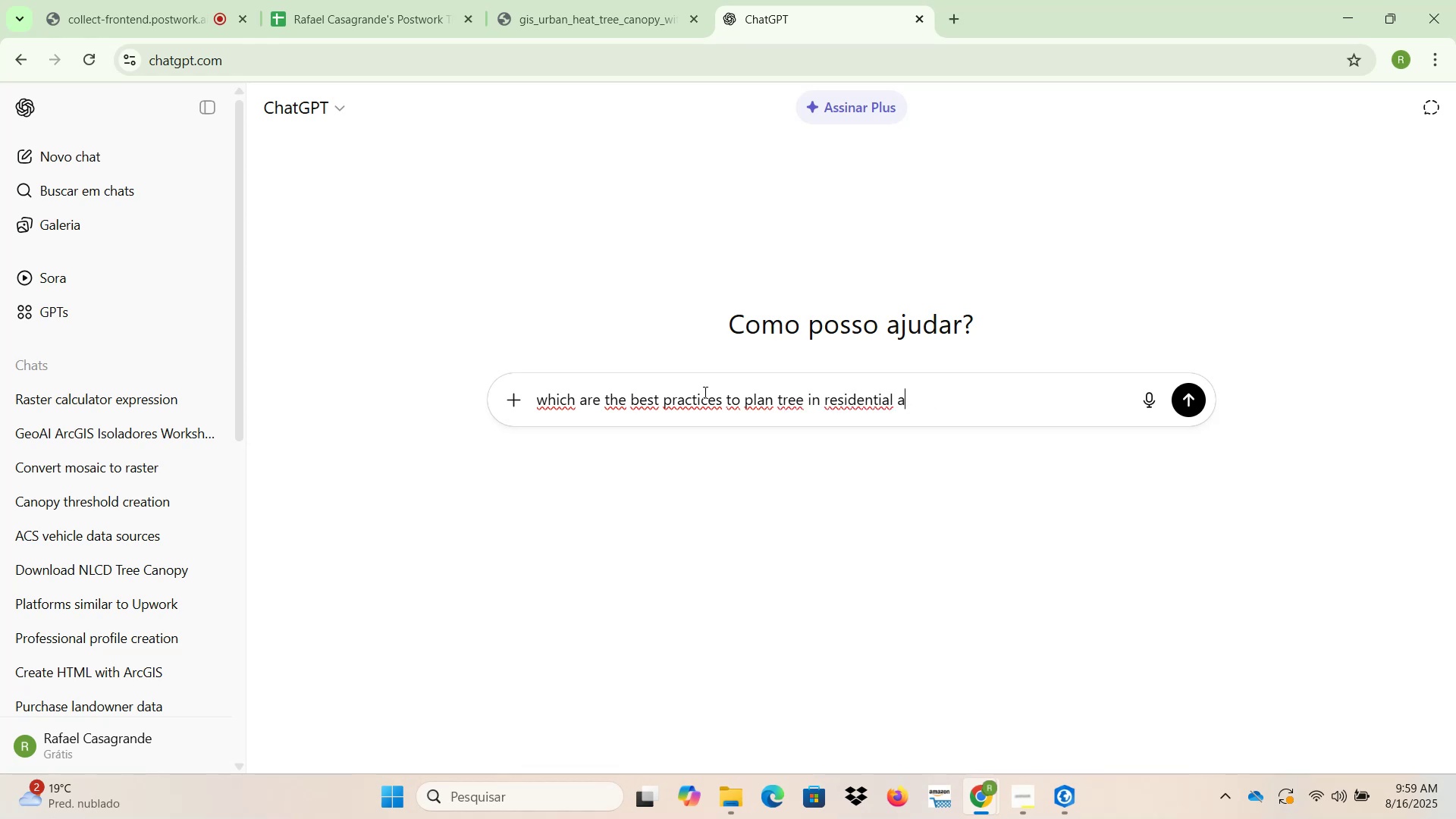 
key(Backspace)
type(roads)
 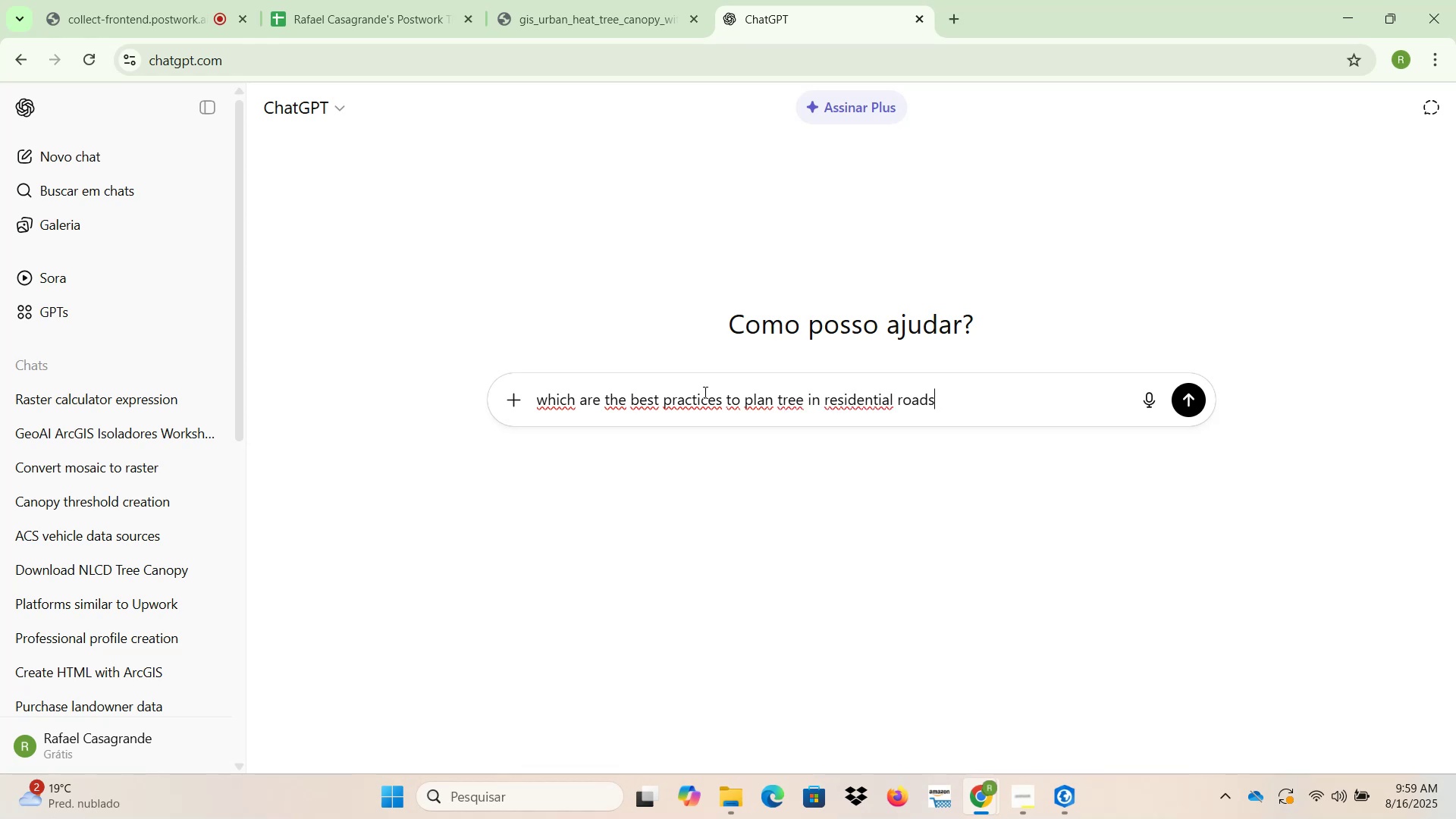 
key(Shift+Unknown)
 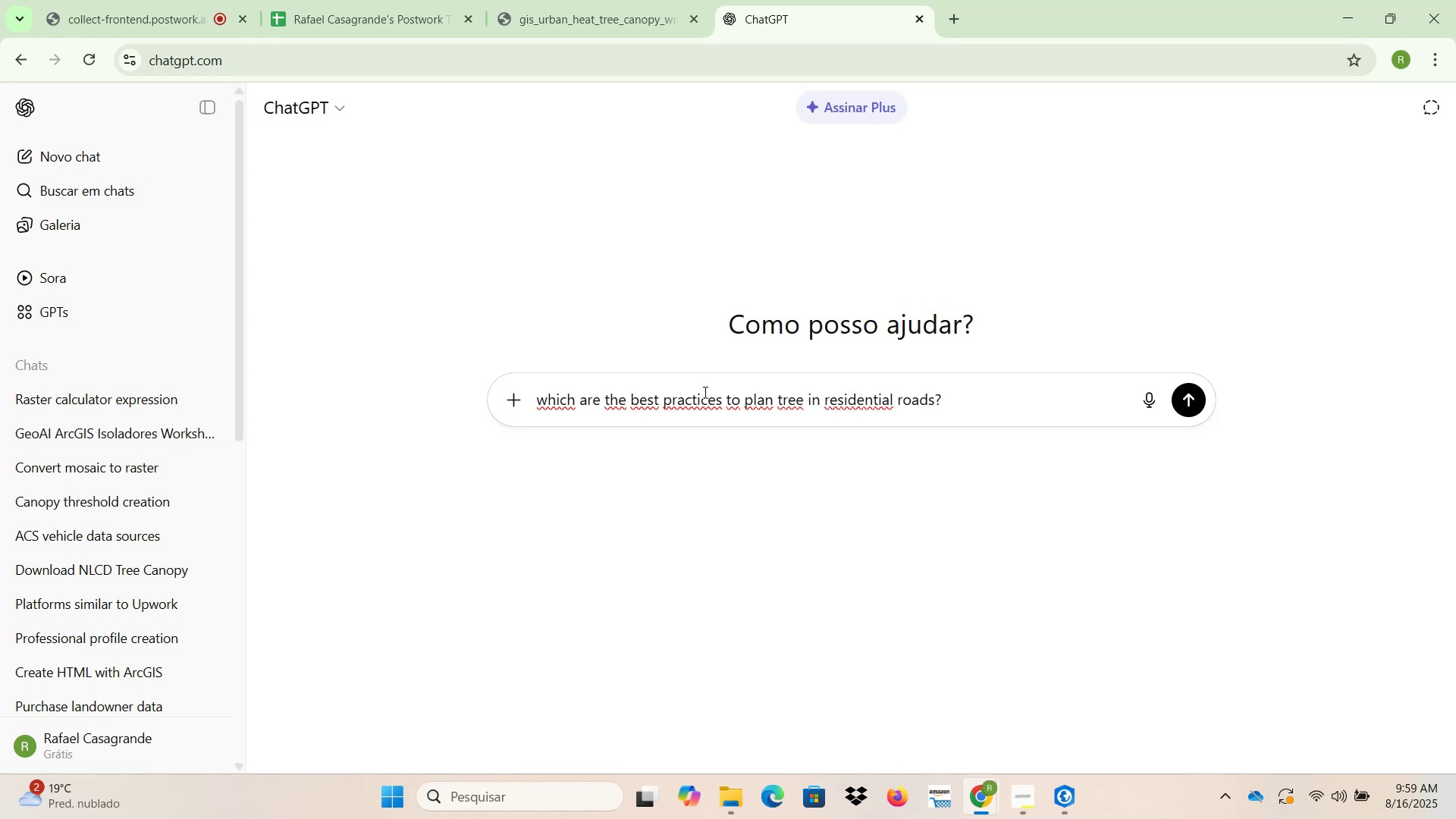 
key(Enter)
 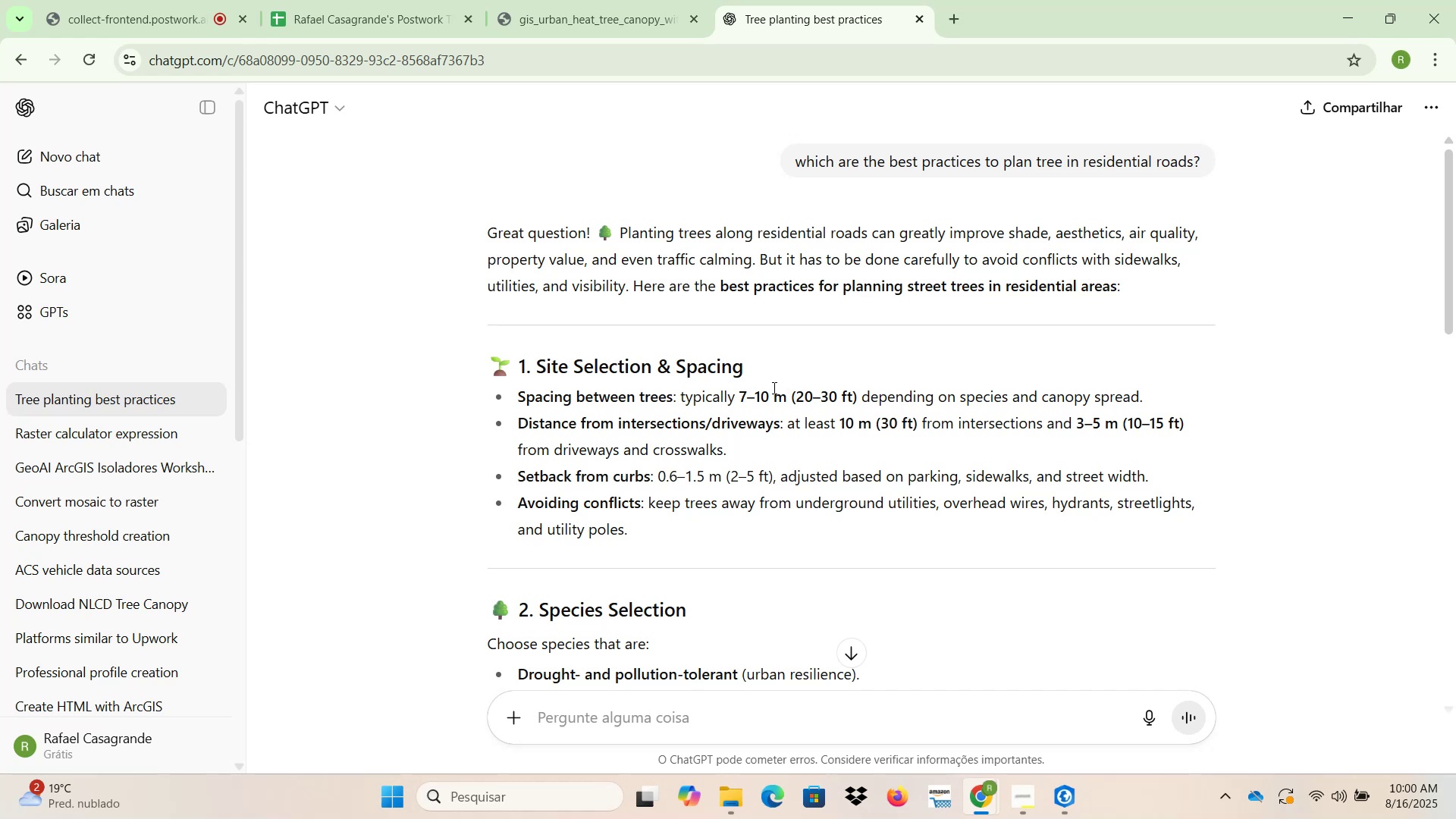 
wait(63.26)
 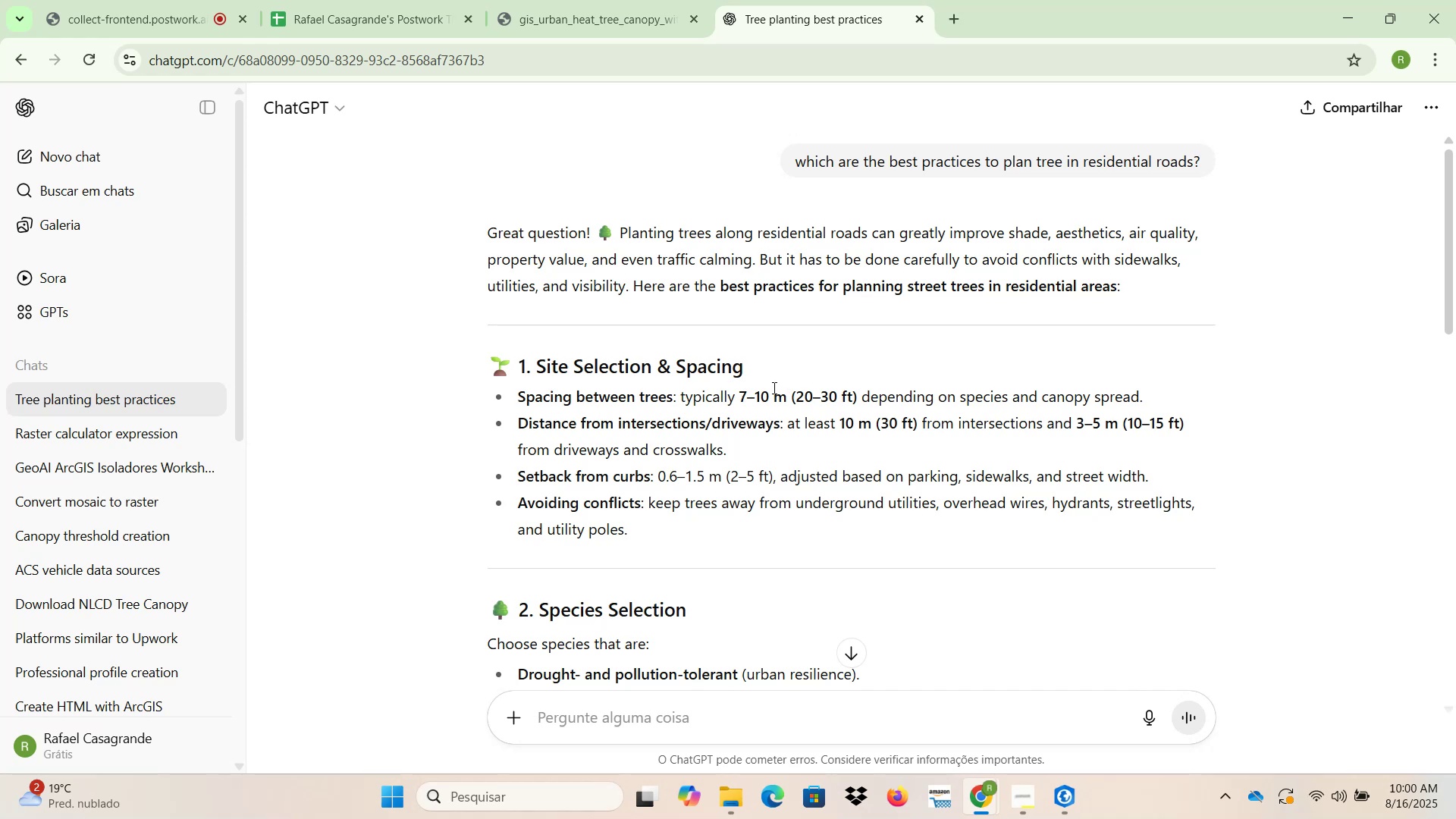 
double_click([1073, 807])
 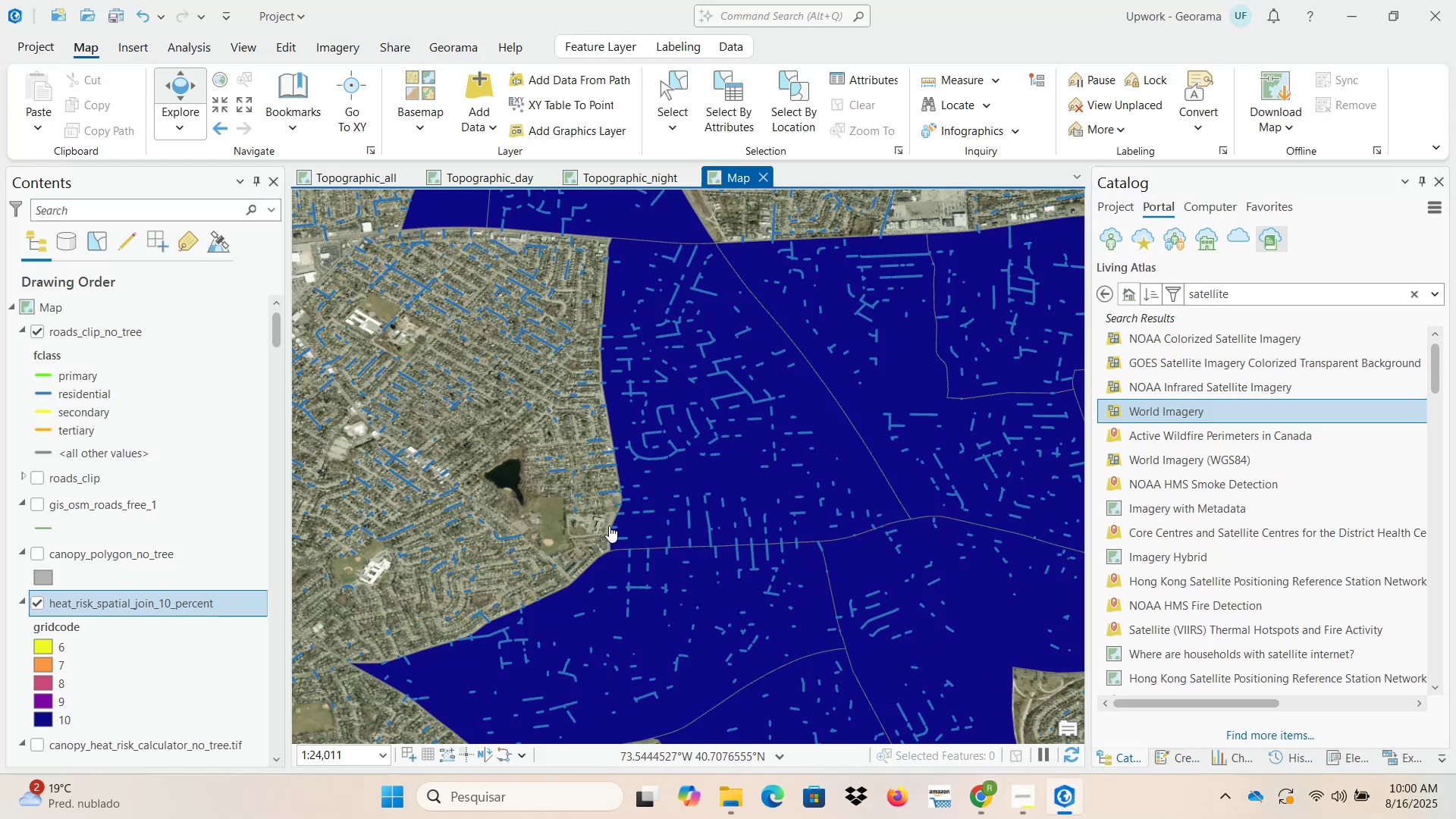 
scroll: coordinate [628, 574], scroll_direction: down, amount: 5.0
 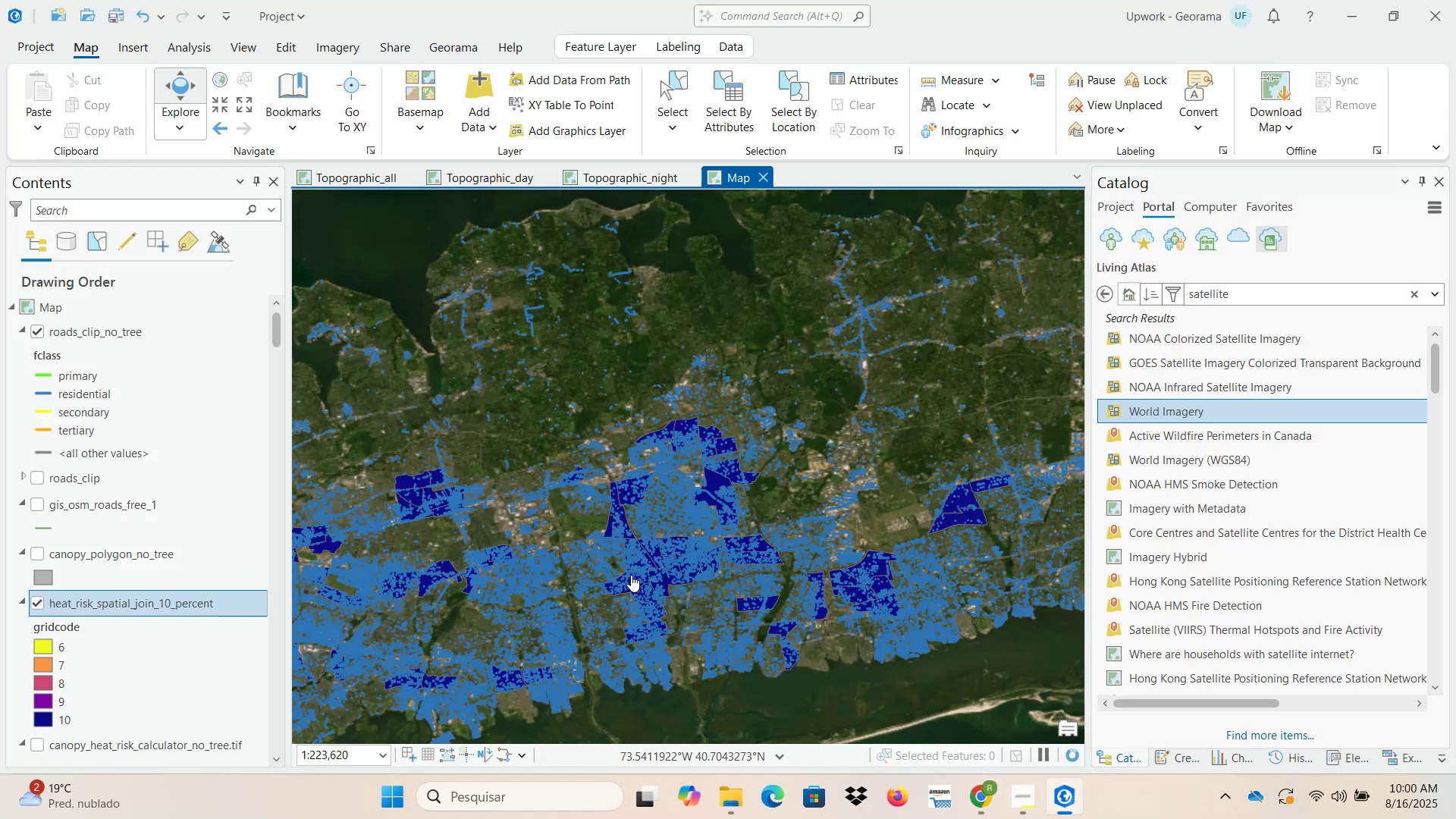 
left_click_drag(start_coordinate=[609, 595], to_coordinate=[1025, 459])
 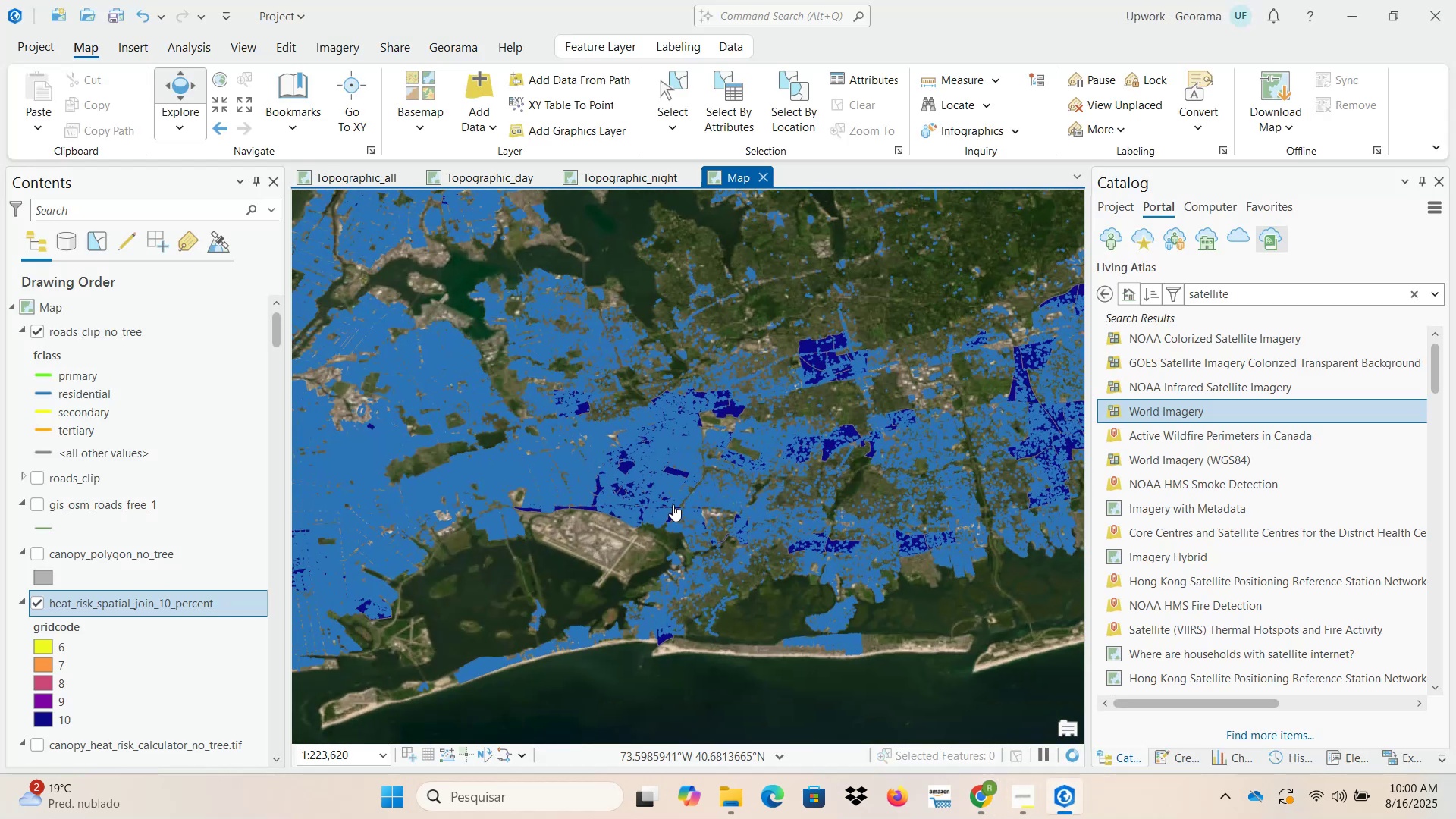 
left_click_drag(start_coordinate=[518, 504], to_coordinate=[910, 491])
 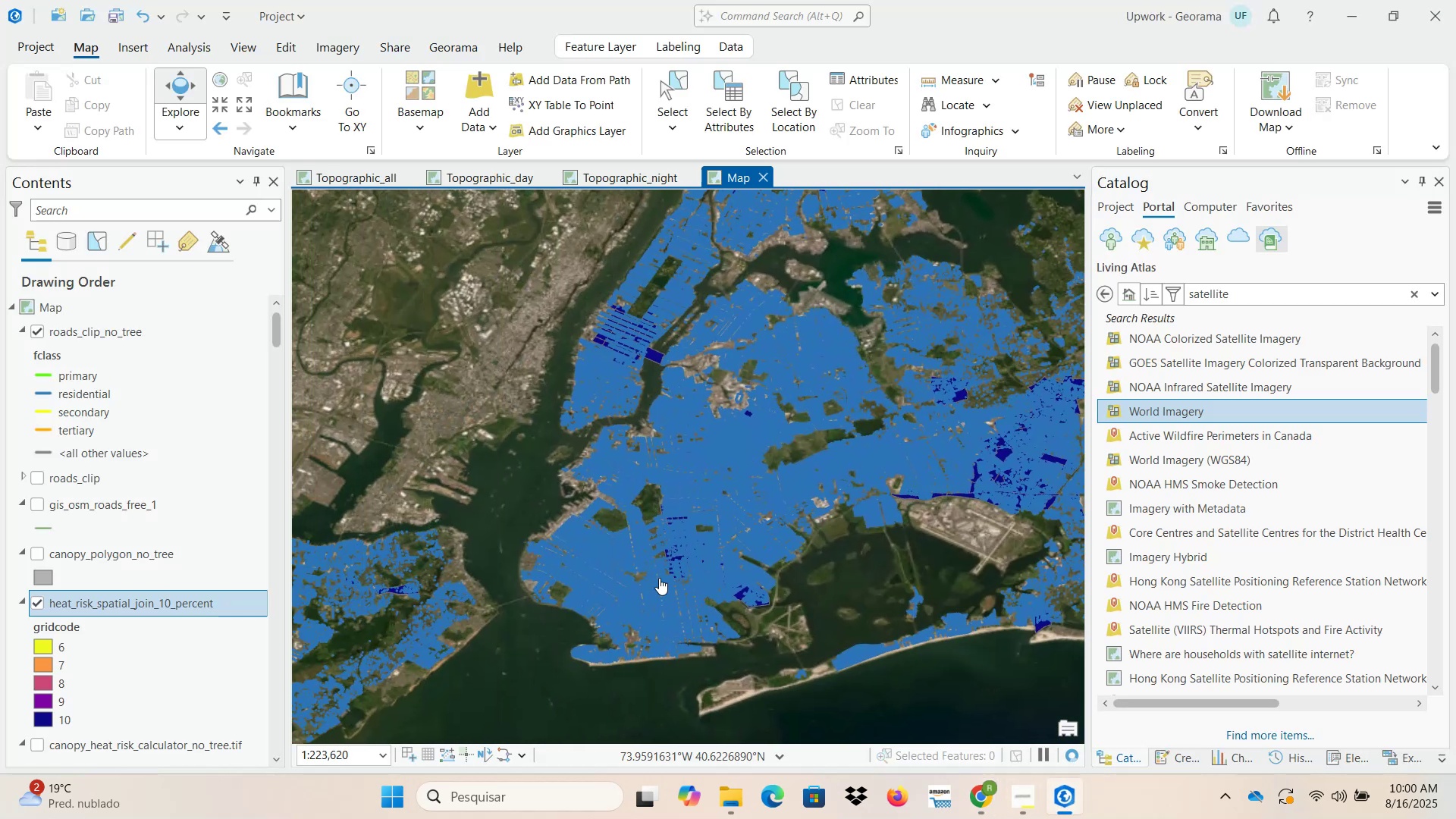 
scroll: coordinate [475, 458], scroll_direction: up, amount: 12.0
 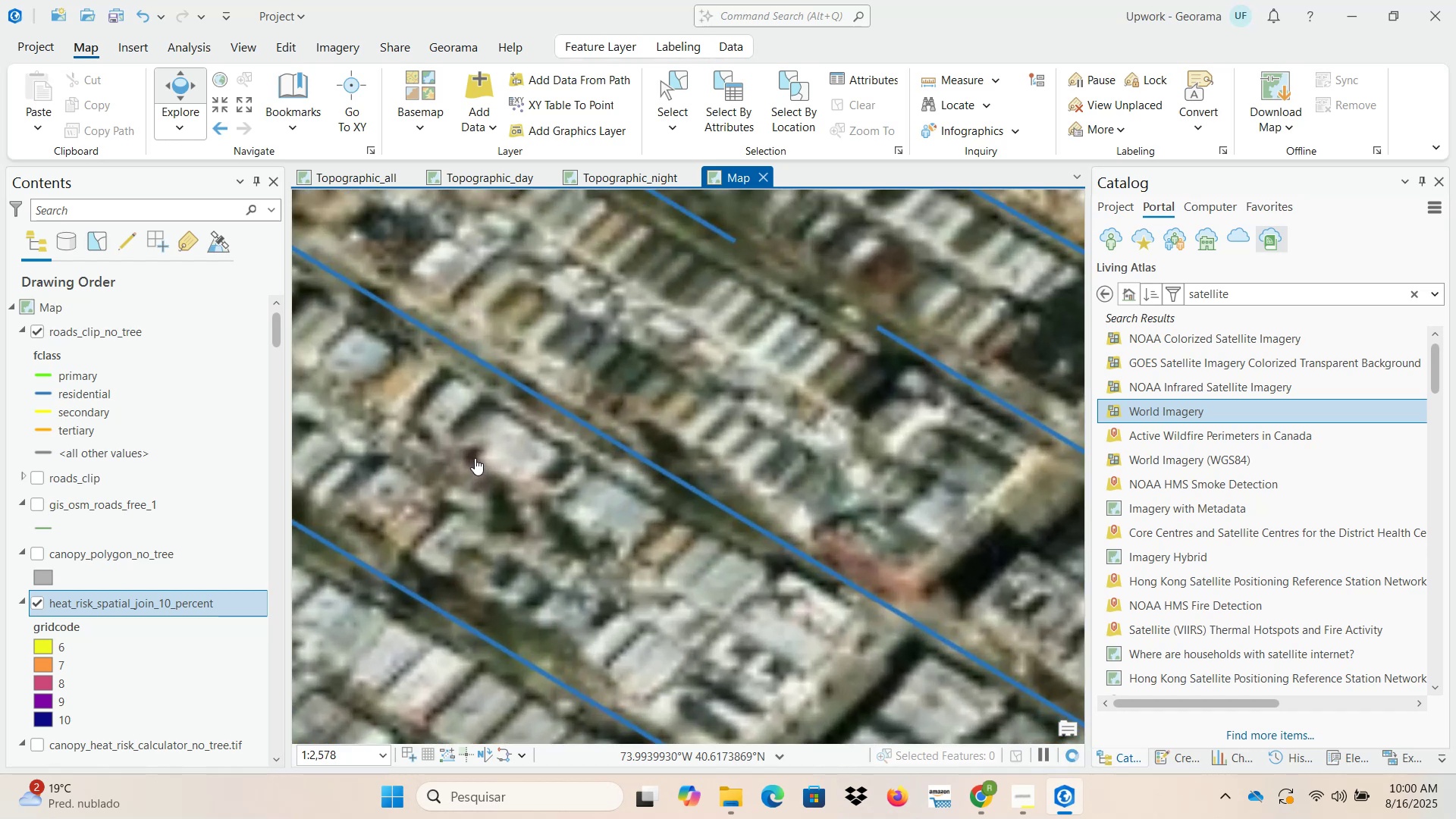 
left_click_drag(start_coordinate=[485, 443], to_coordinate=[807, 604])
 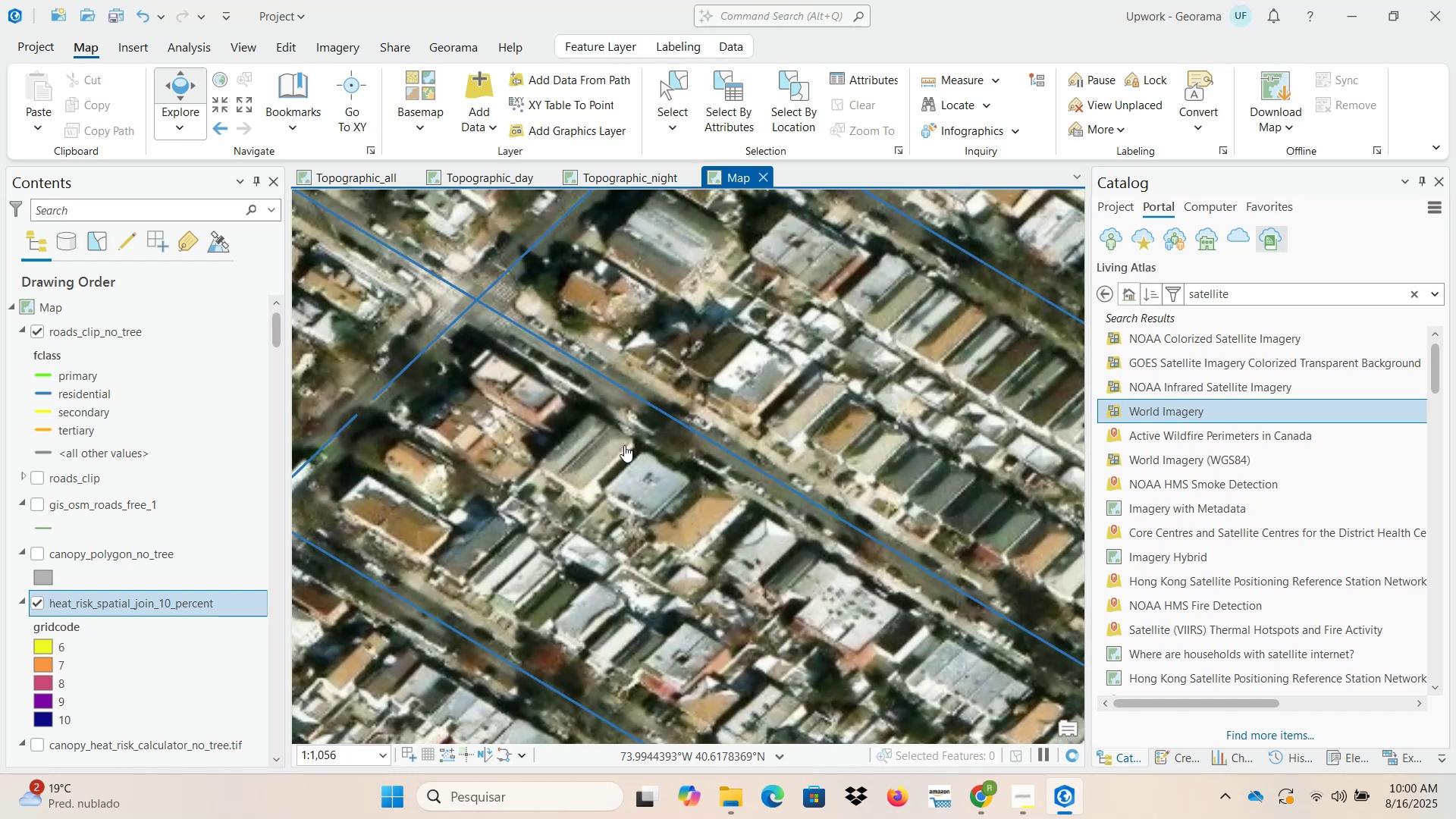 
left_click_drag(start_coordinate=[665, 466], to_coordinate=[613, 535])
 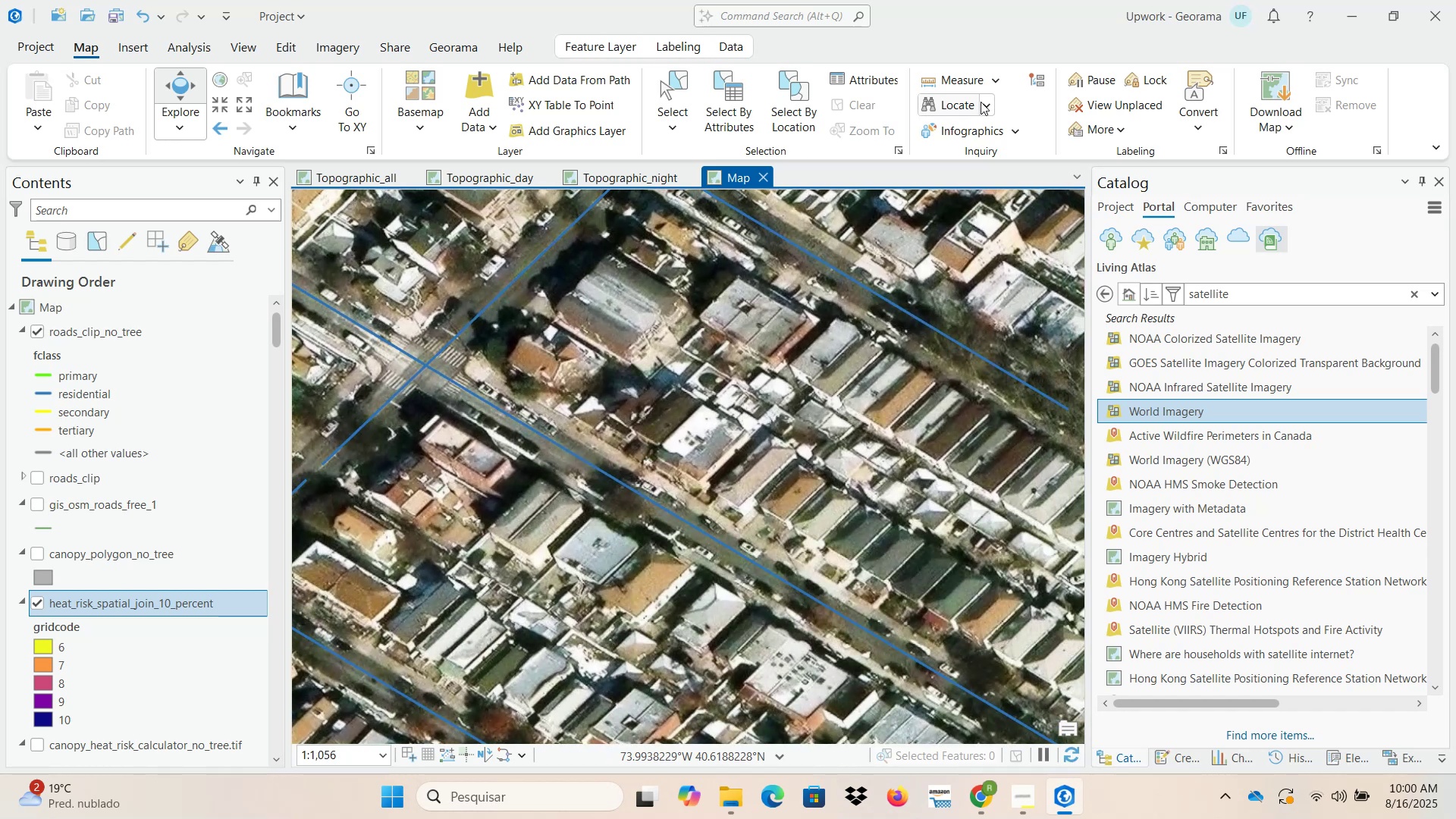 
left_click([993, 87])
 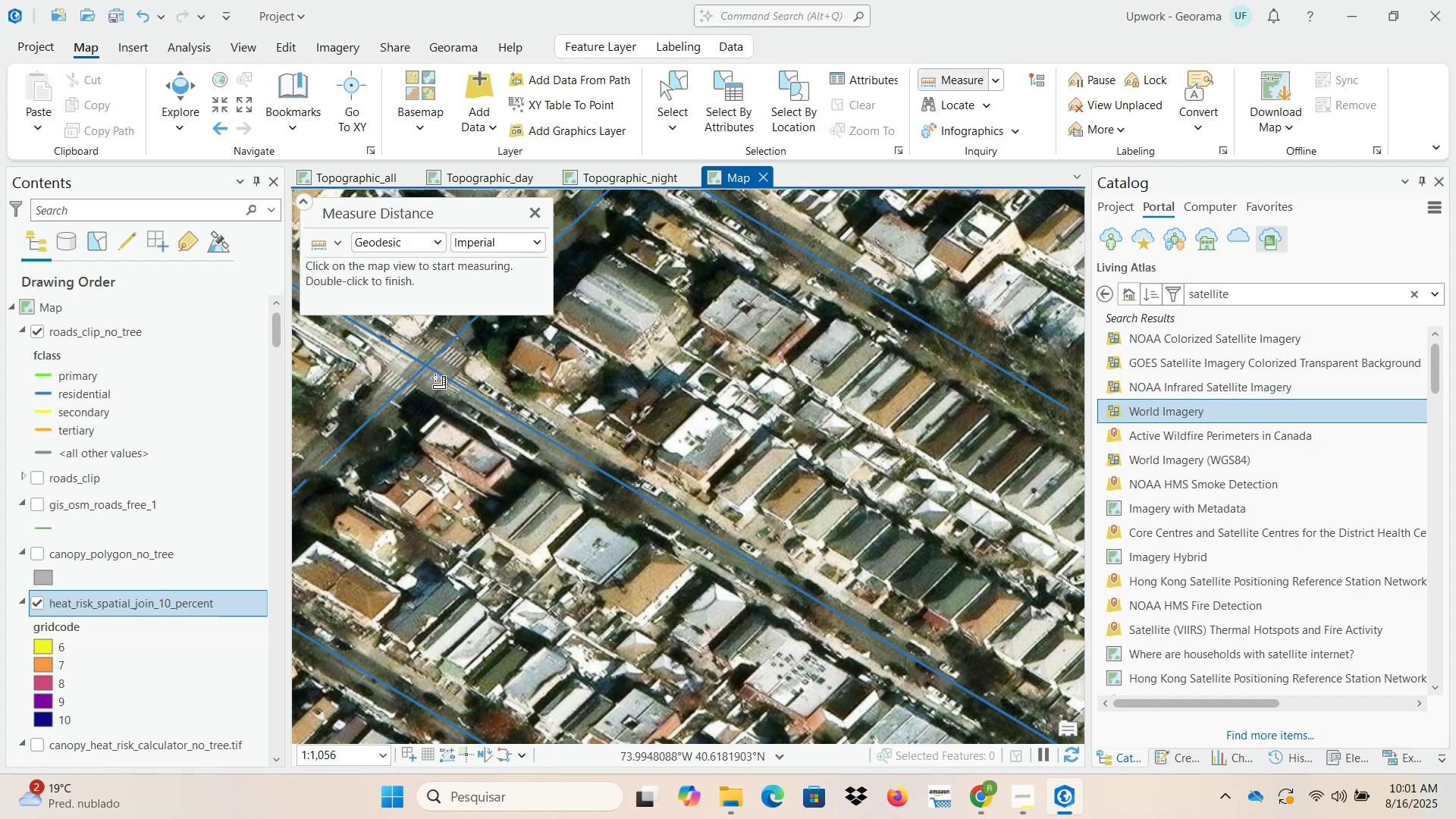 
wait(8.31)
 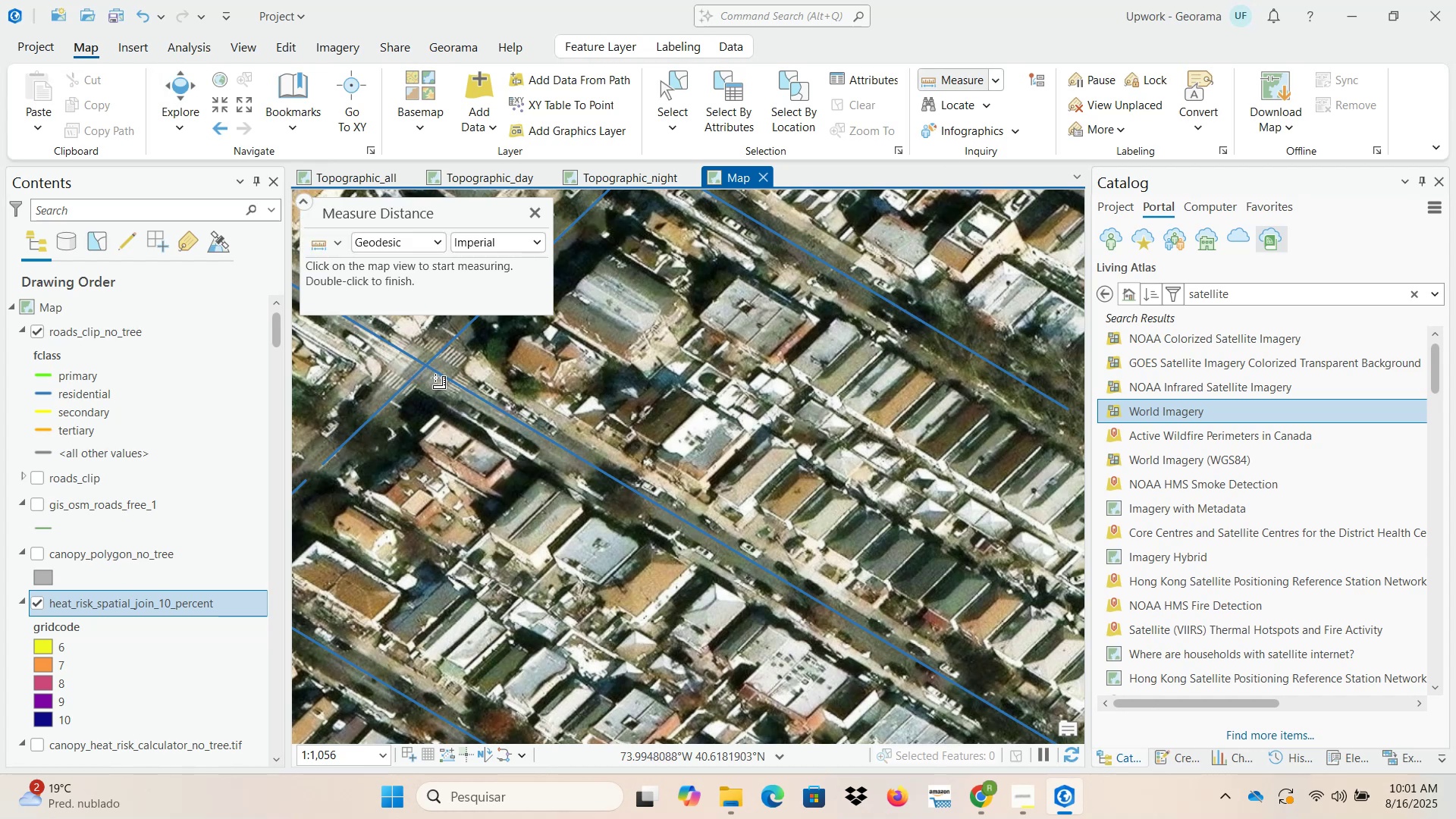 
left_click([638, 493])
 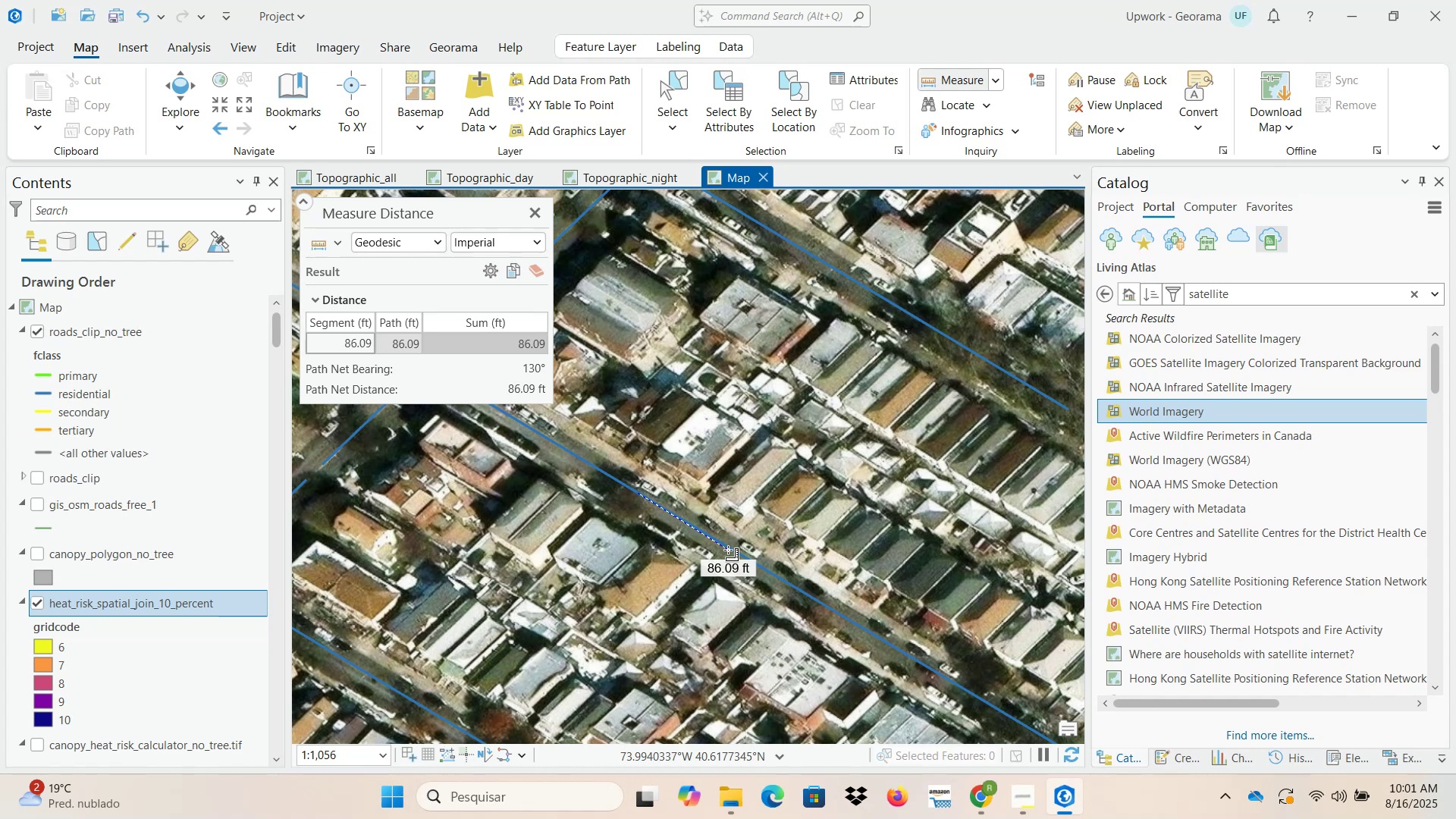 
left_click([534, 239])
 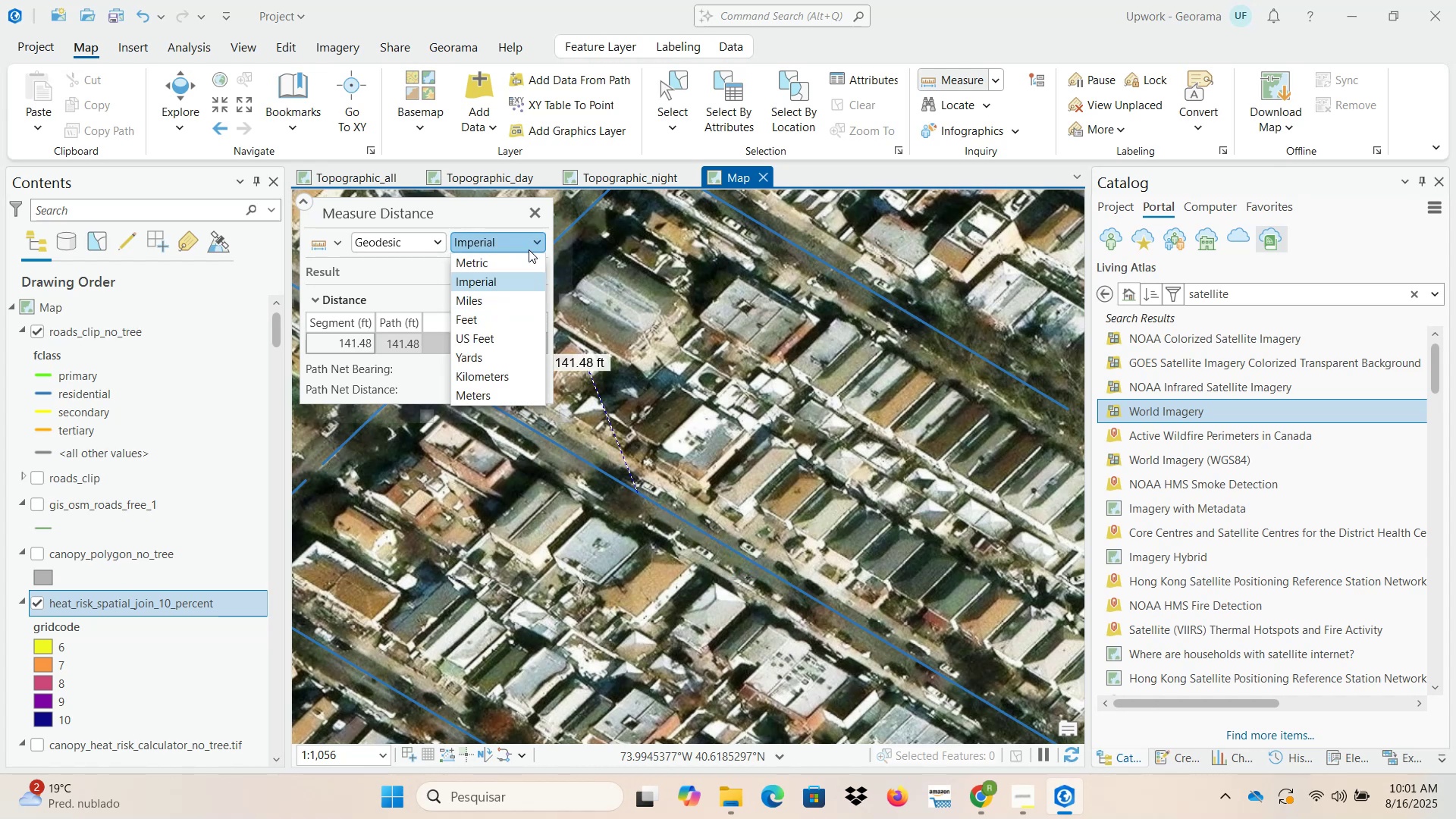 
left_click([522, 264])
 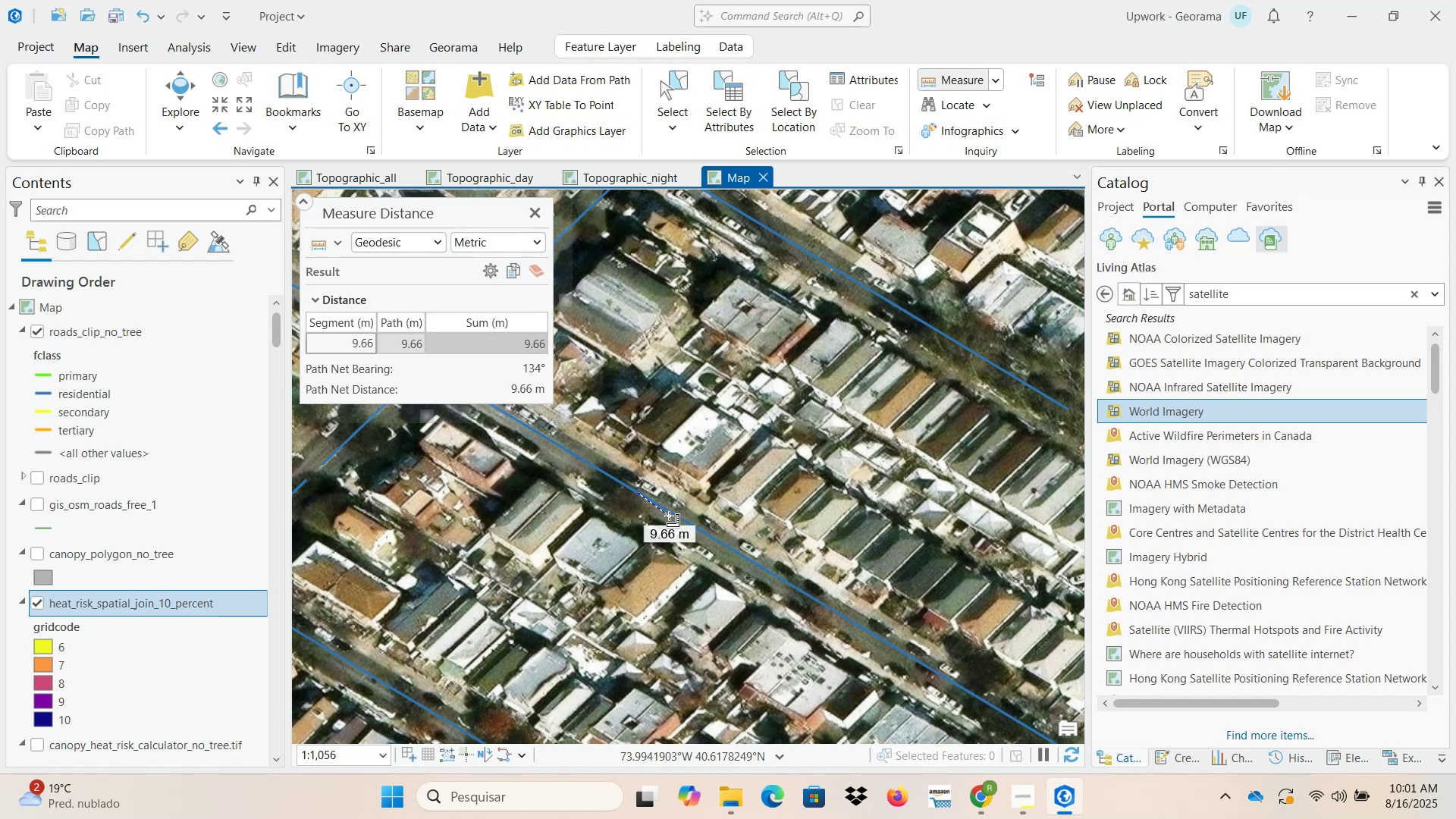 
wait(11.57)
 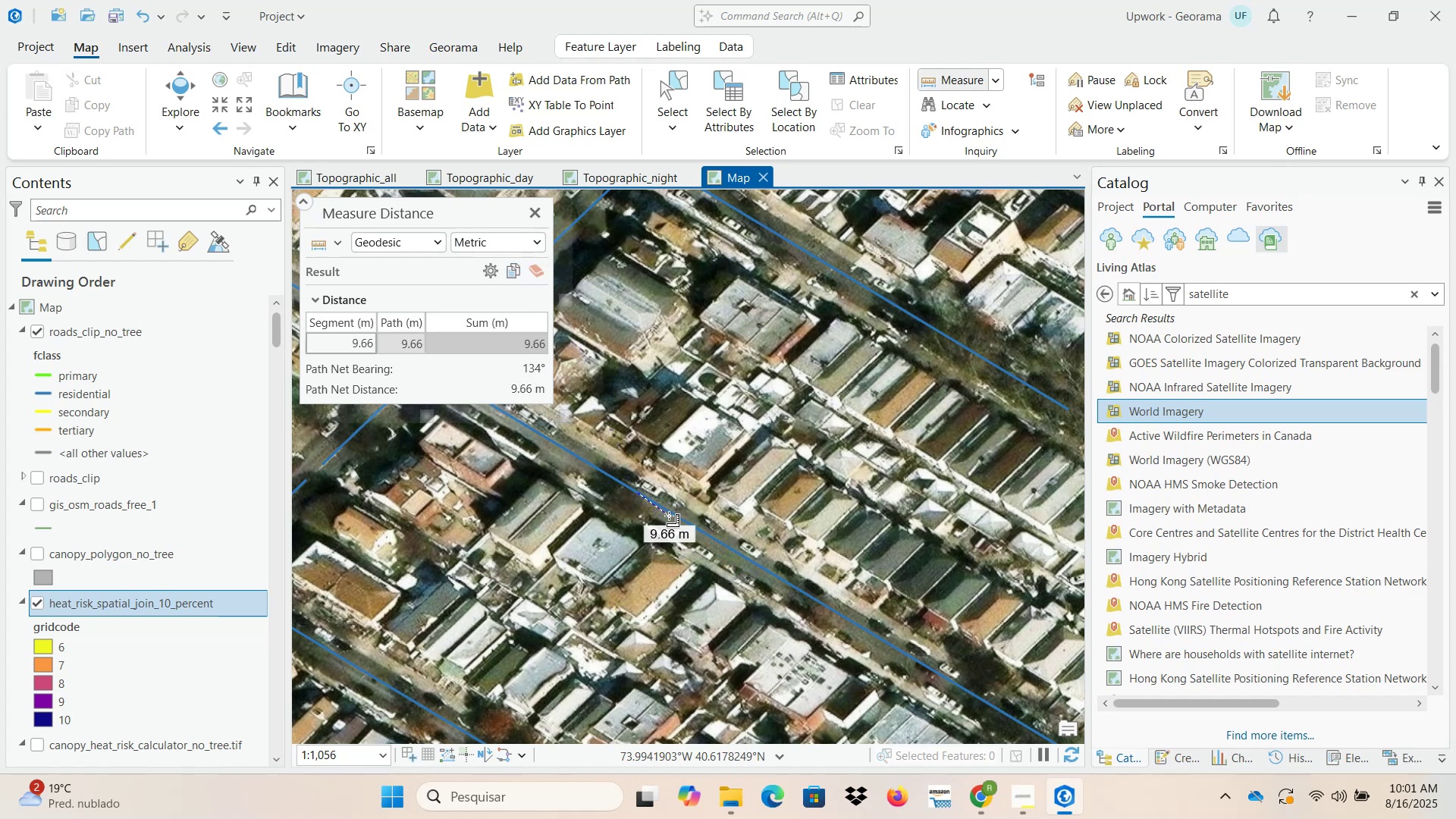 
double_click([676, 513])
 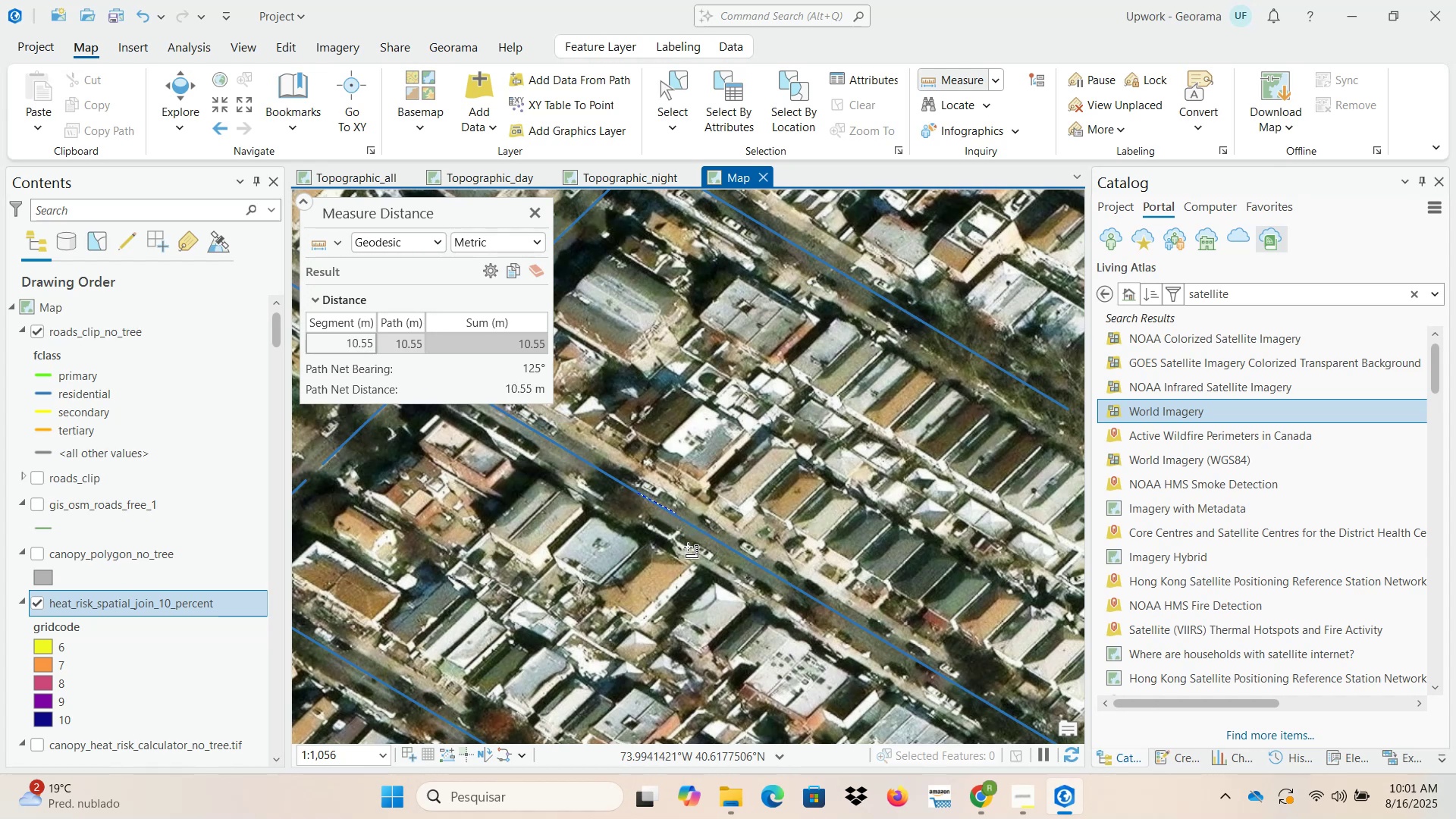 
scroll: coordinate [648, 510], scroll_direction: up, amount: 4.0
 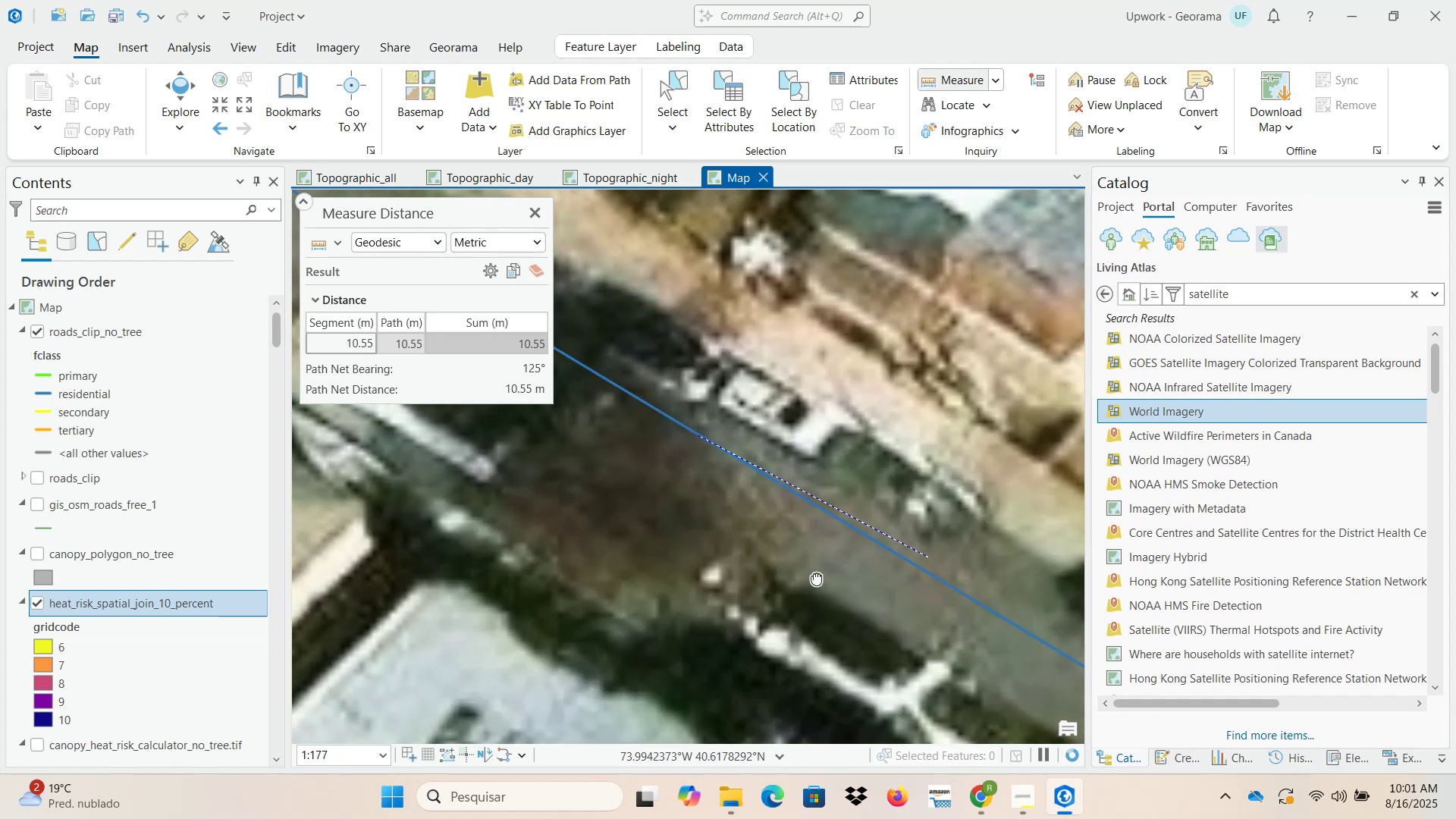 
scroll: coordinate [814, 573], scroll_direction: down, amount: 2.0
 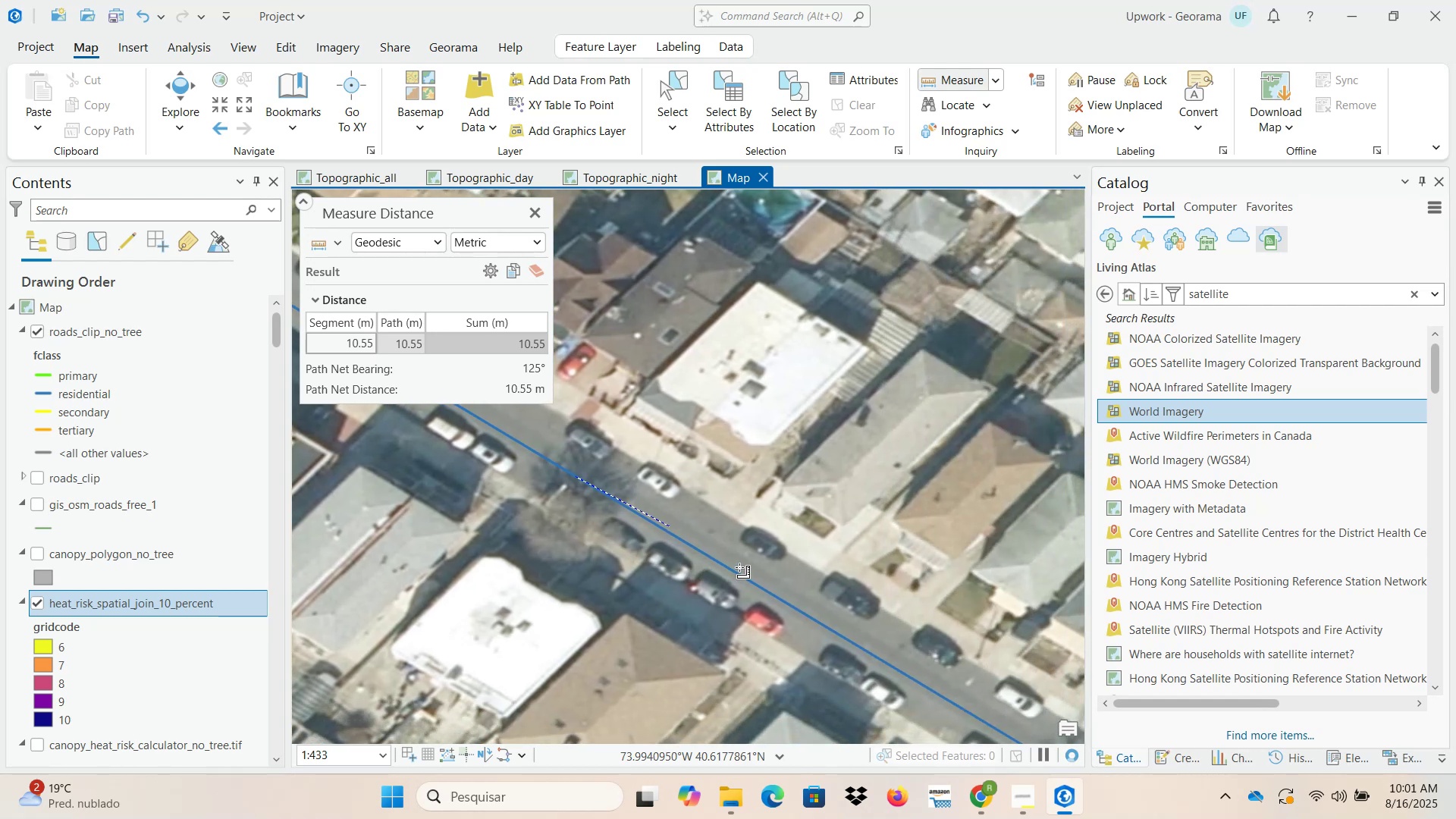 
wait(7.12)
 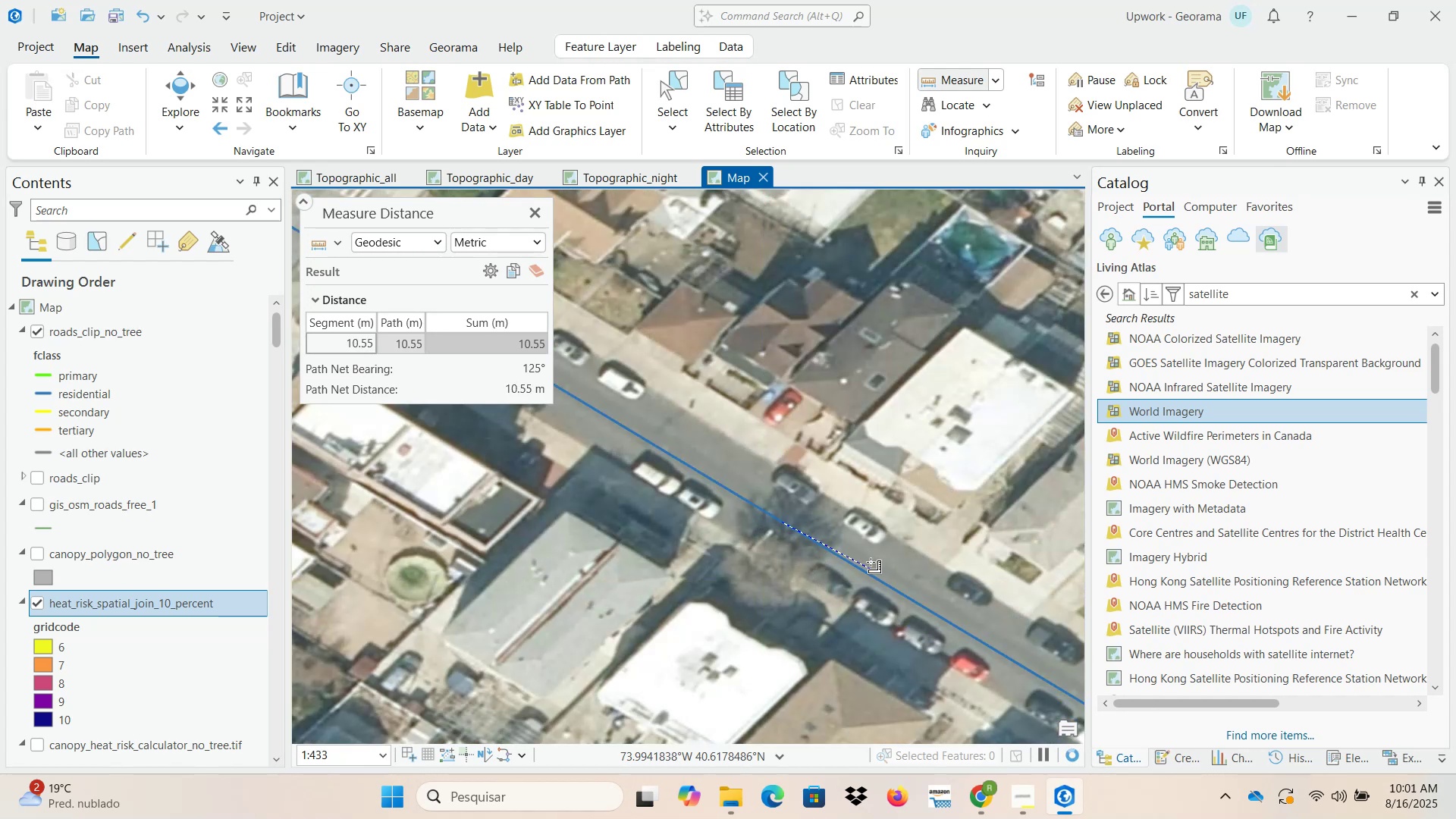 
left_click([531, 217])
 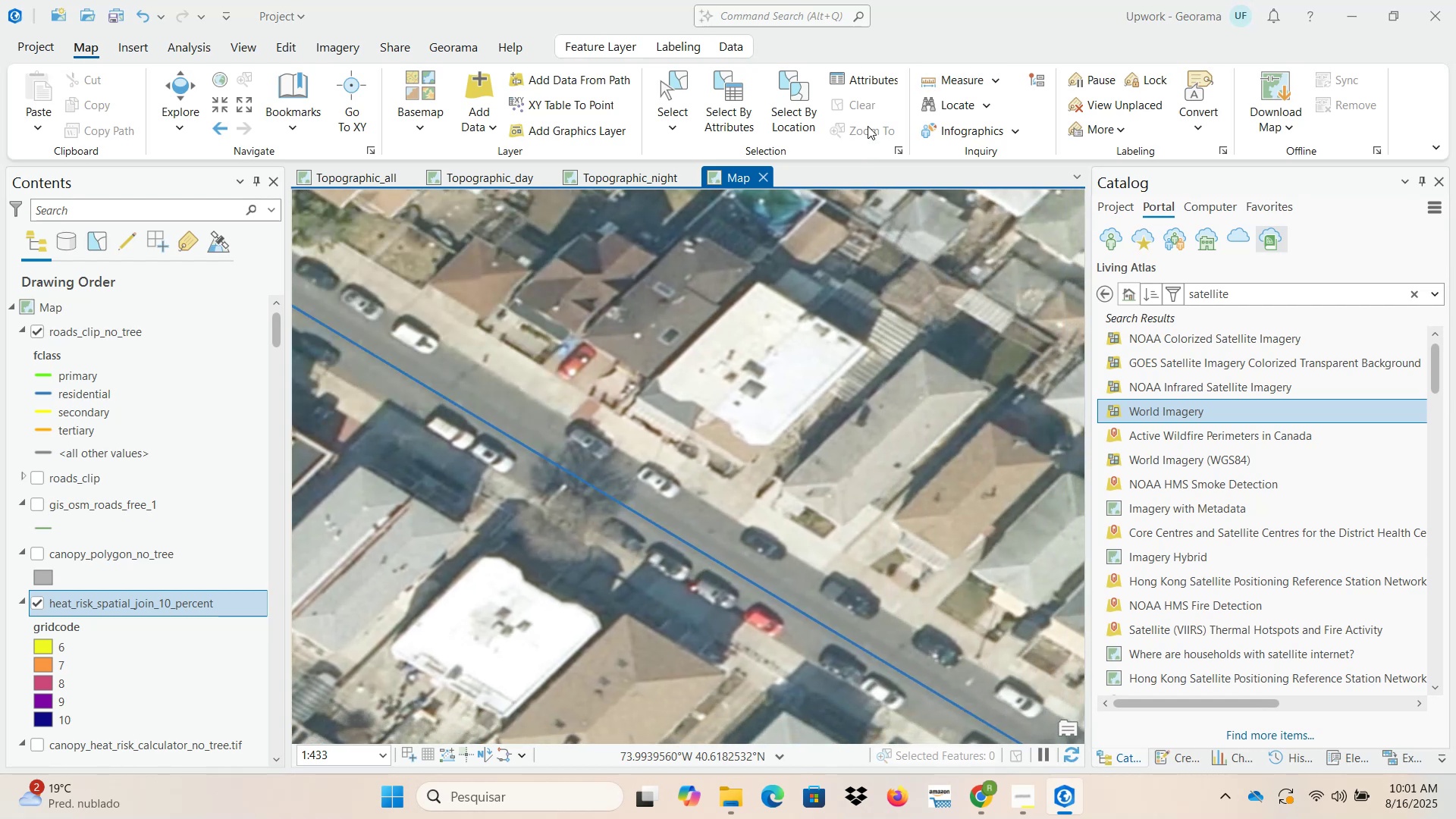 
scroll: coordinate [725, 432], scroll_direction: down, amount: 4.0
 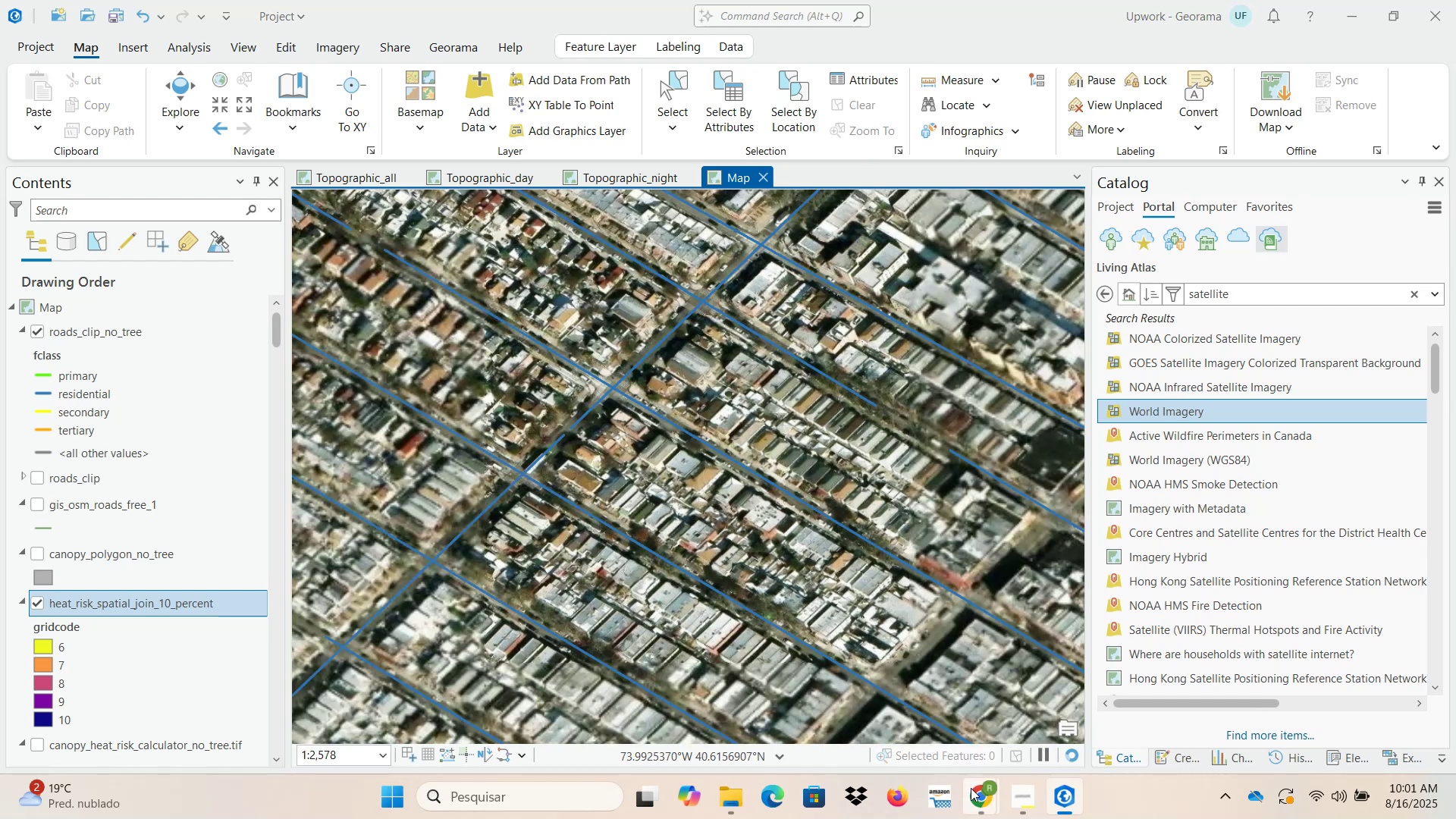 
left_click([876, 712])
 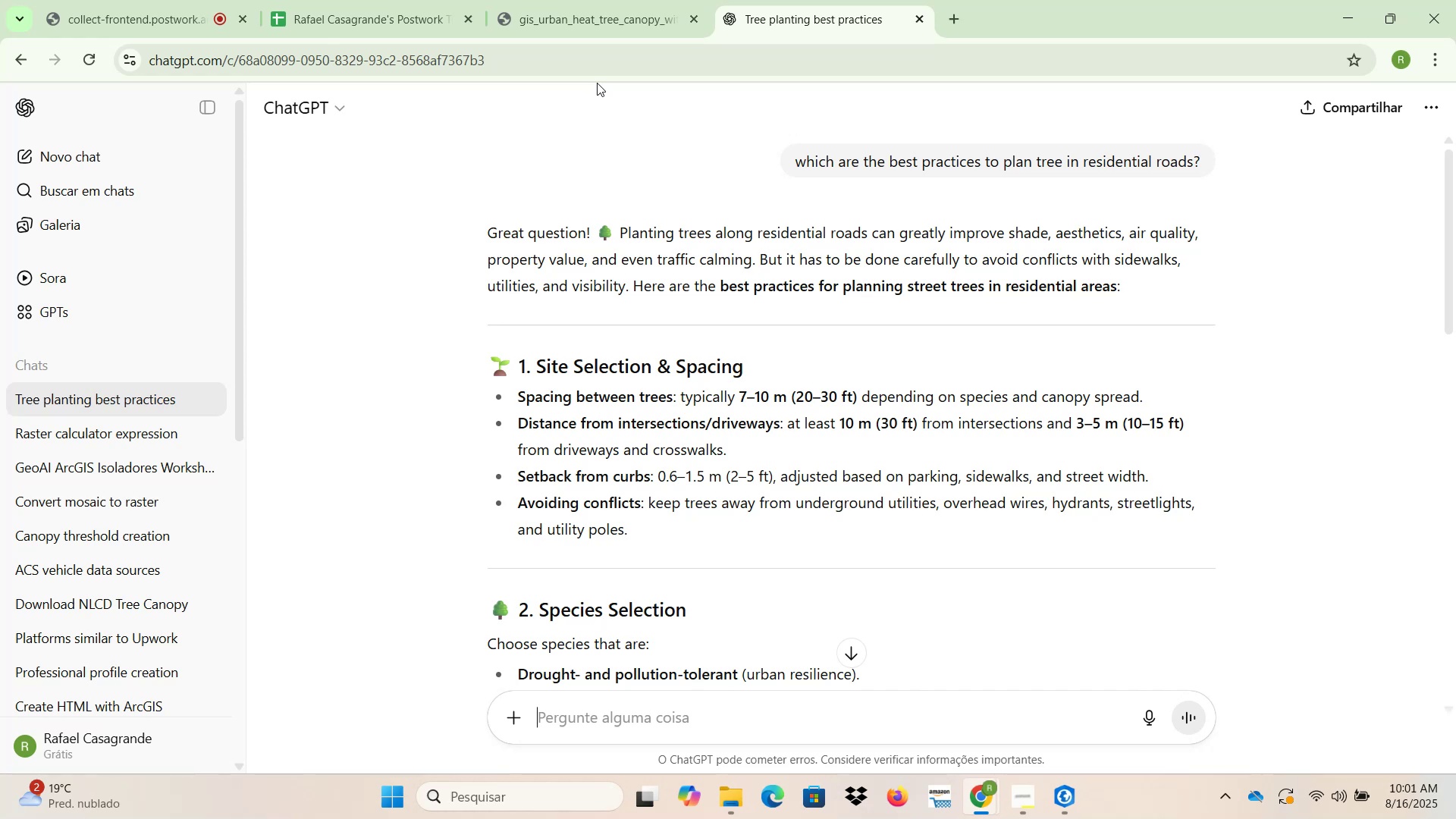 
left_click([592, 0])
 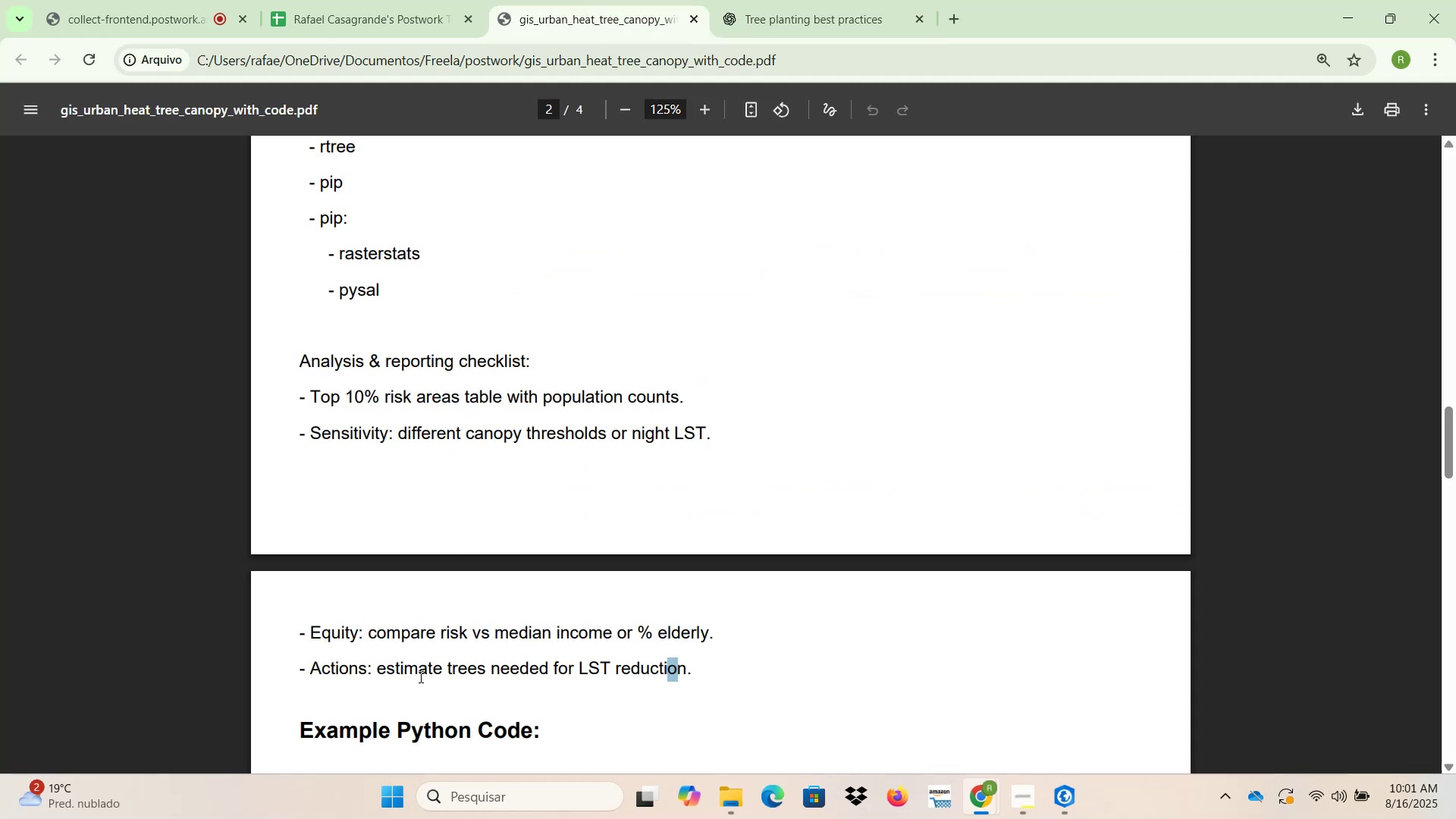 
left_click_drag(start_coordinate=[384, 668], to_coordinate=[683, 668])
 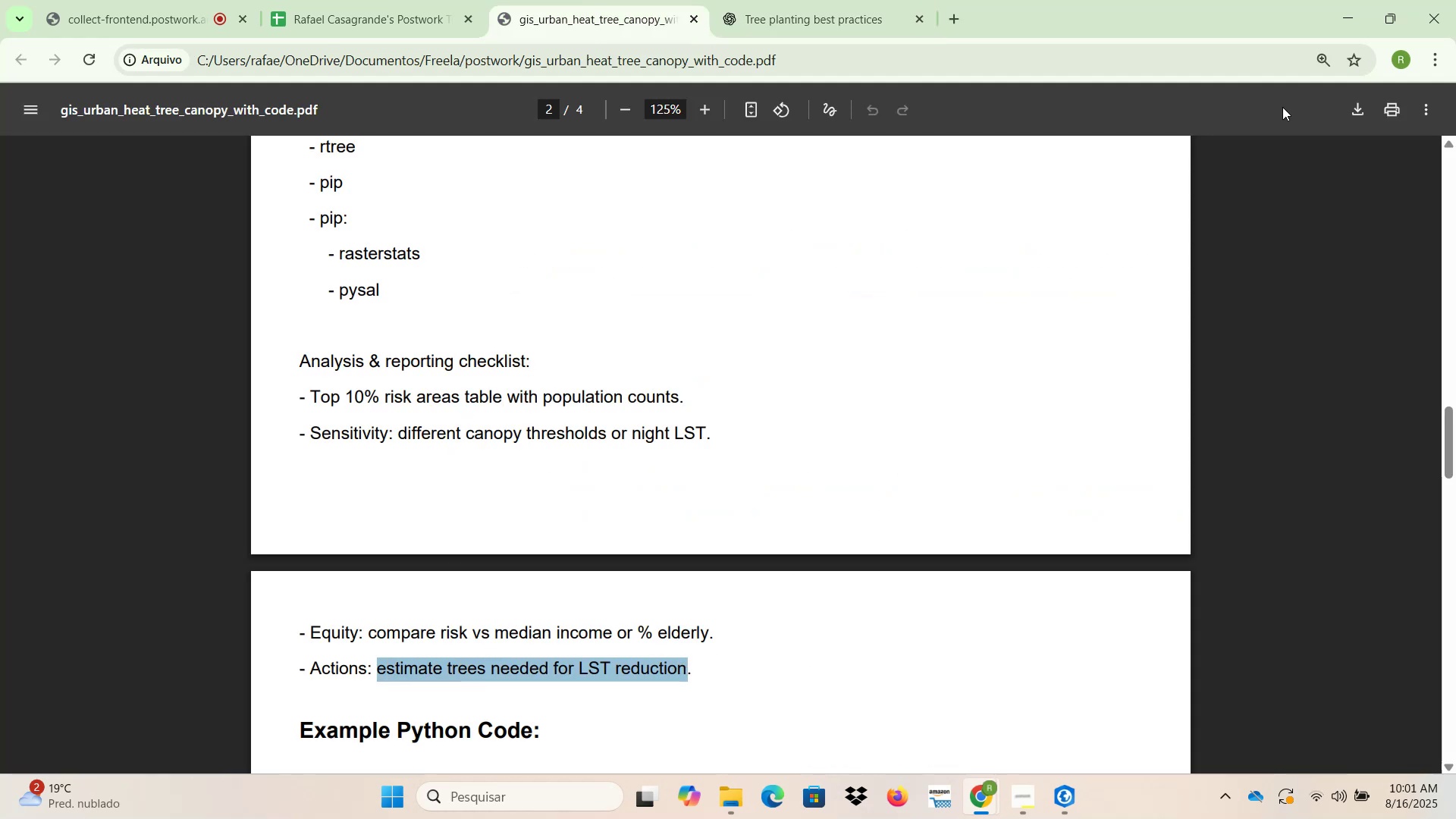 
left_click([1340, 23])
 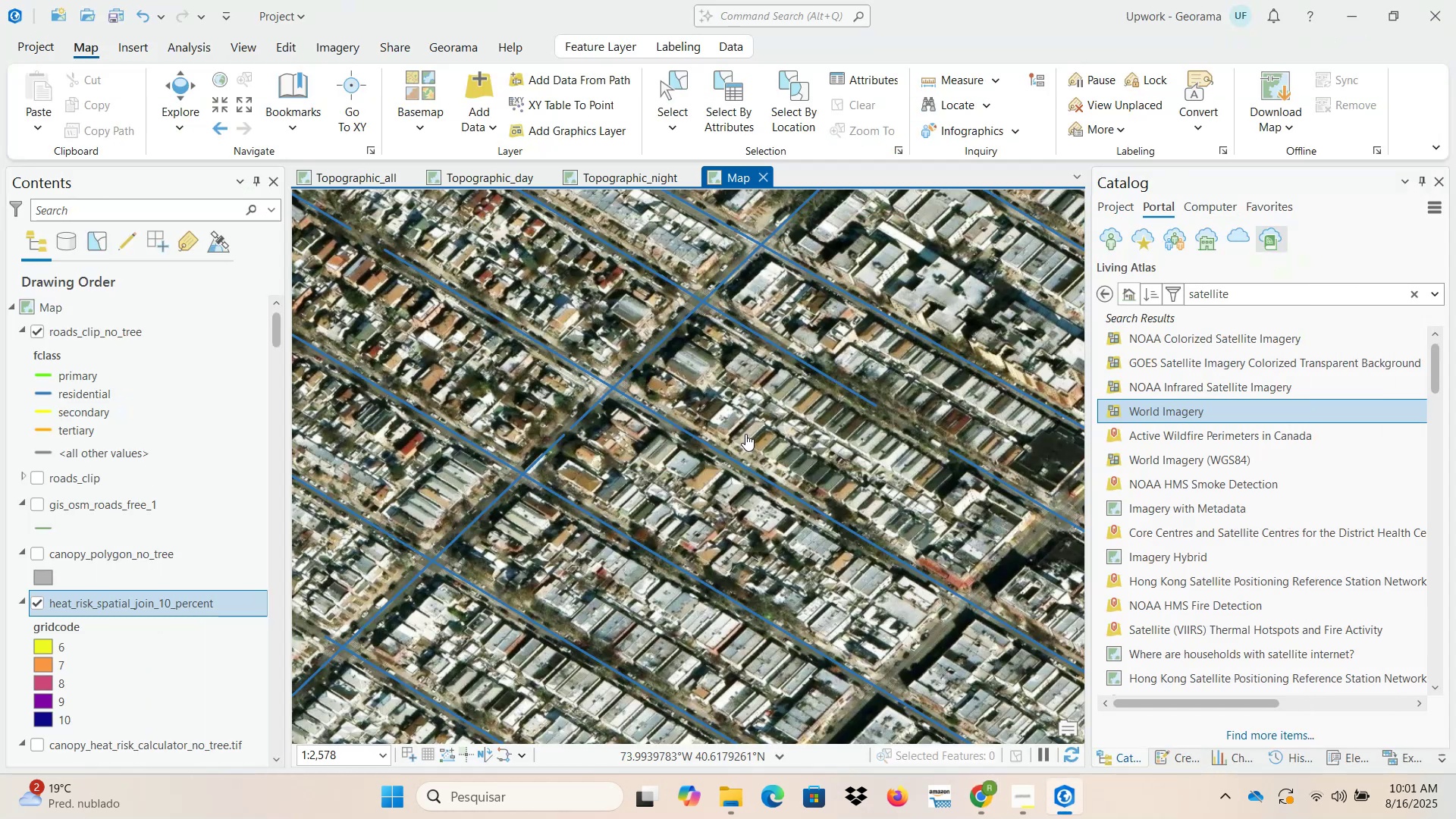 
scroll: coordinate [745, 435], scroll_direction: down, amount: 3.0
 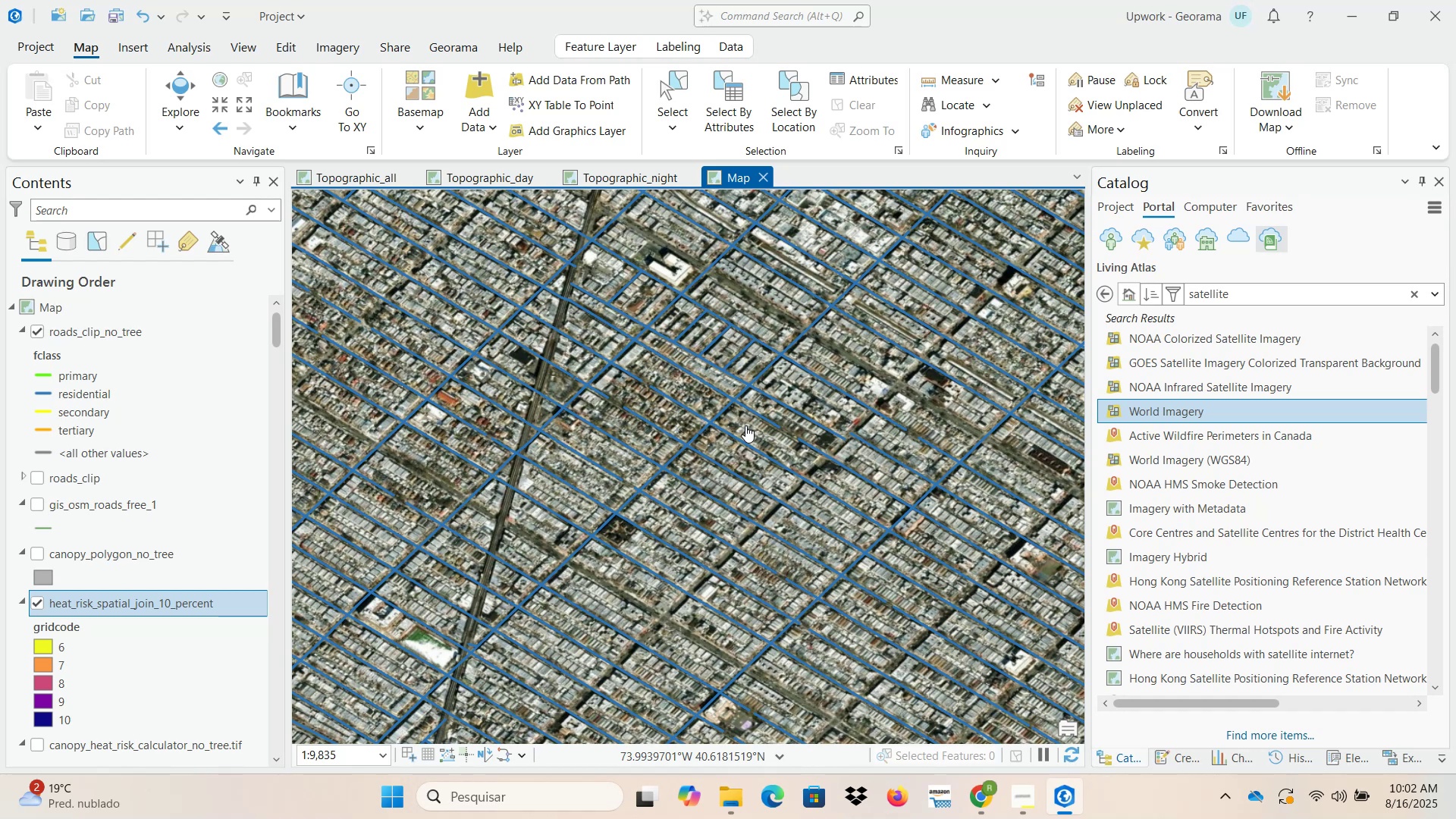 
wait(18.27)
 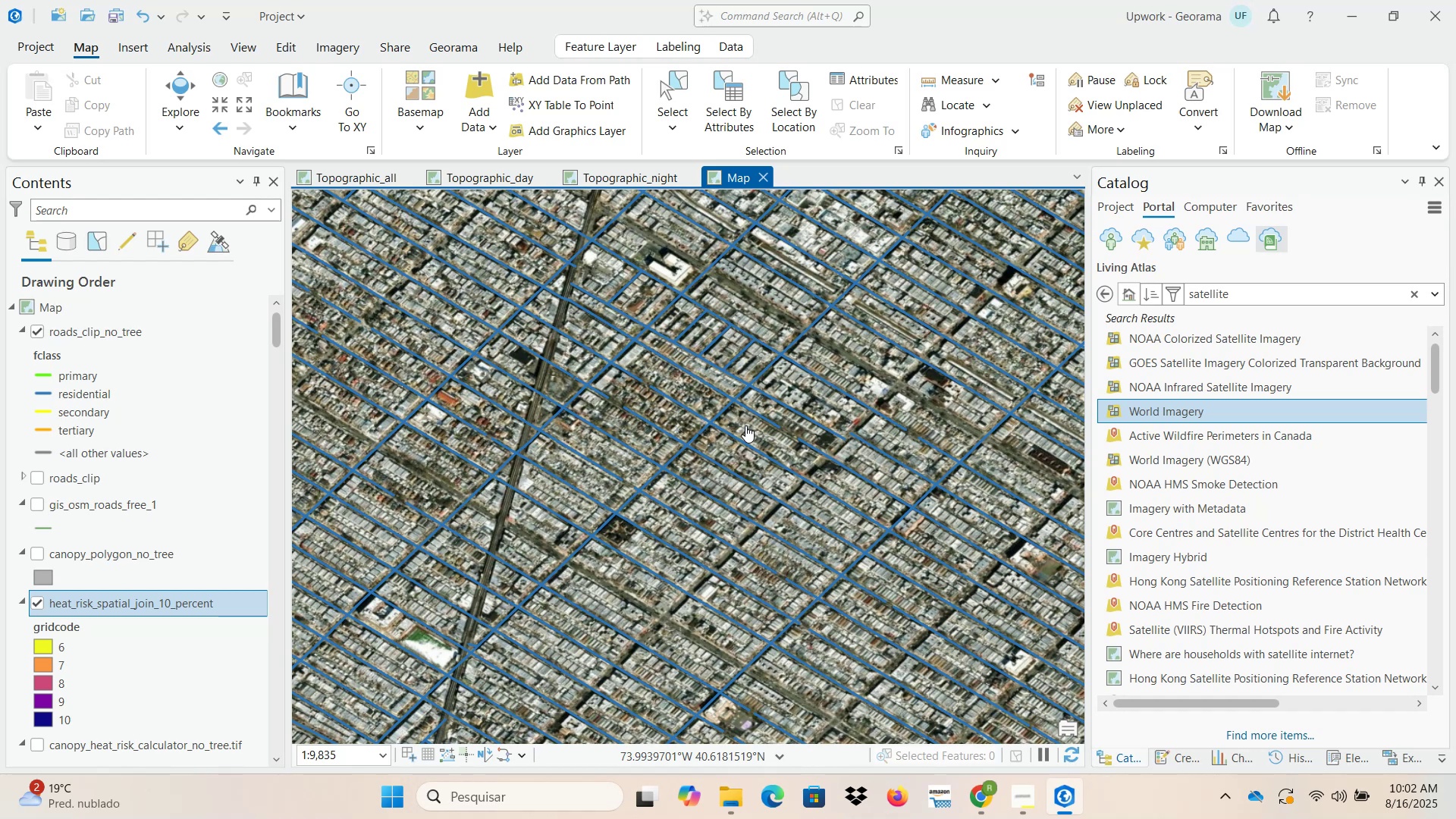 
scroll: coordinate [46, 601], scroll_direction: down, amount: 6.0
 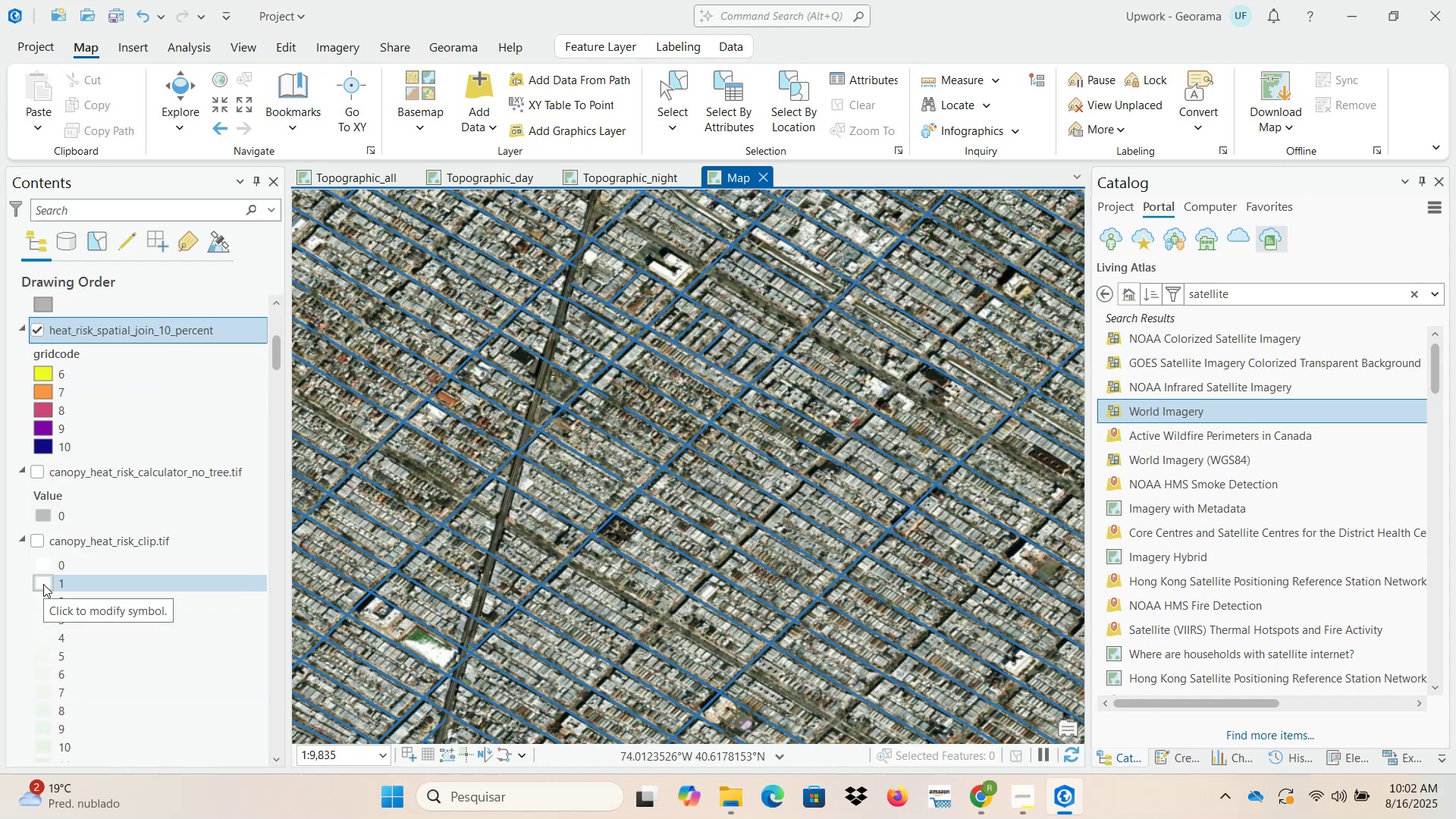 
left_click([38, 543])
 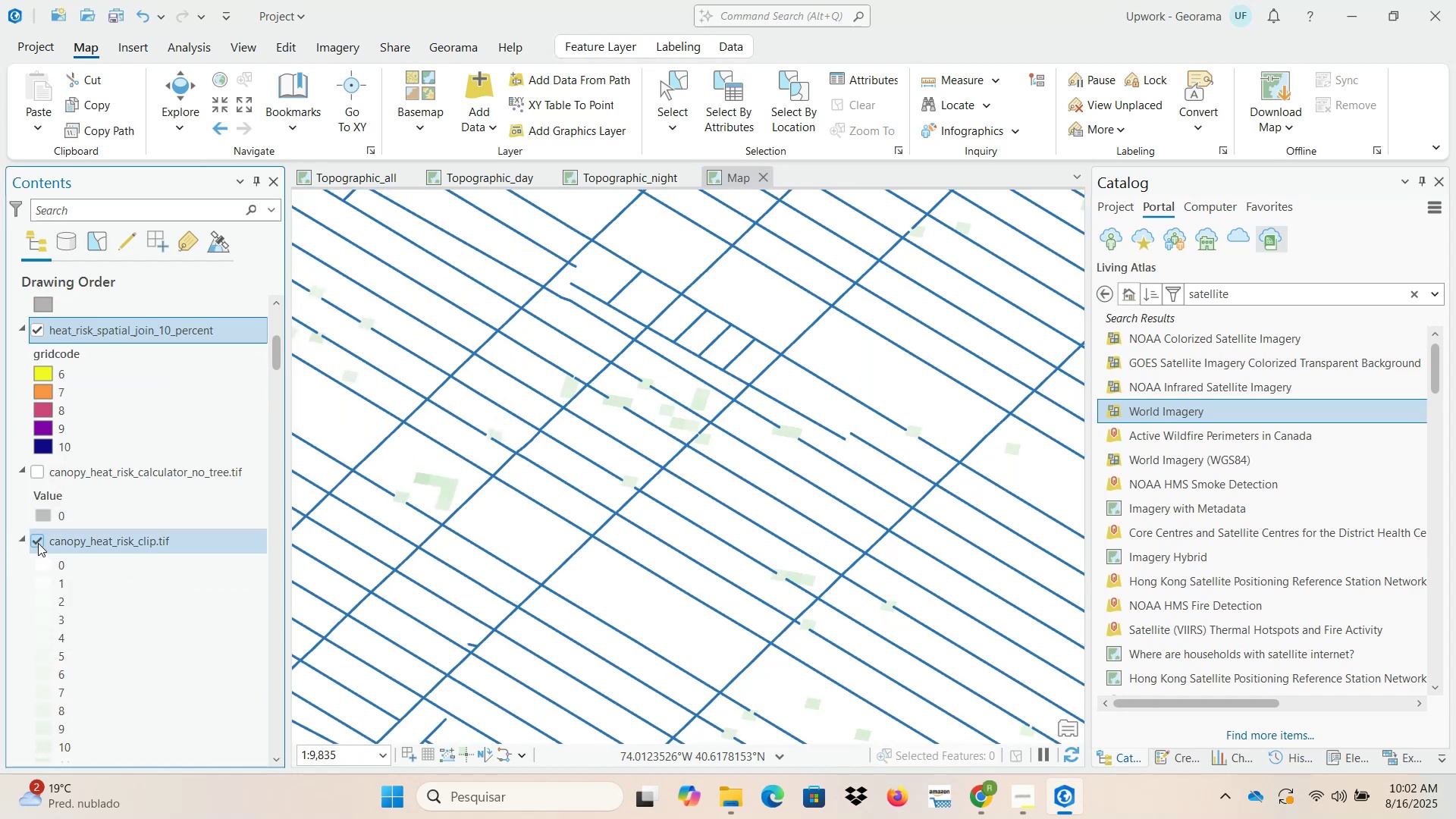 
left_click([38, 543])
 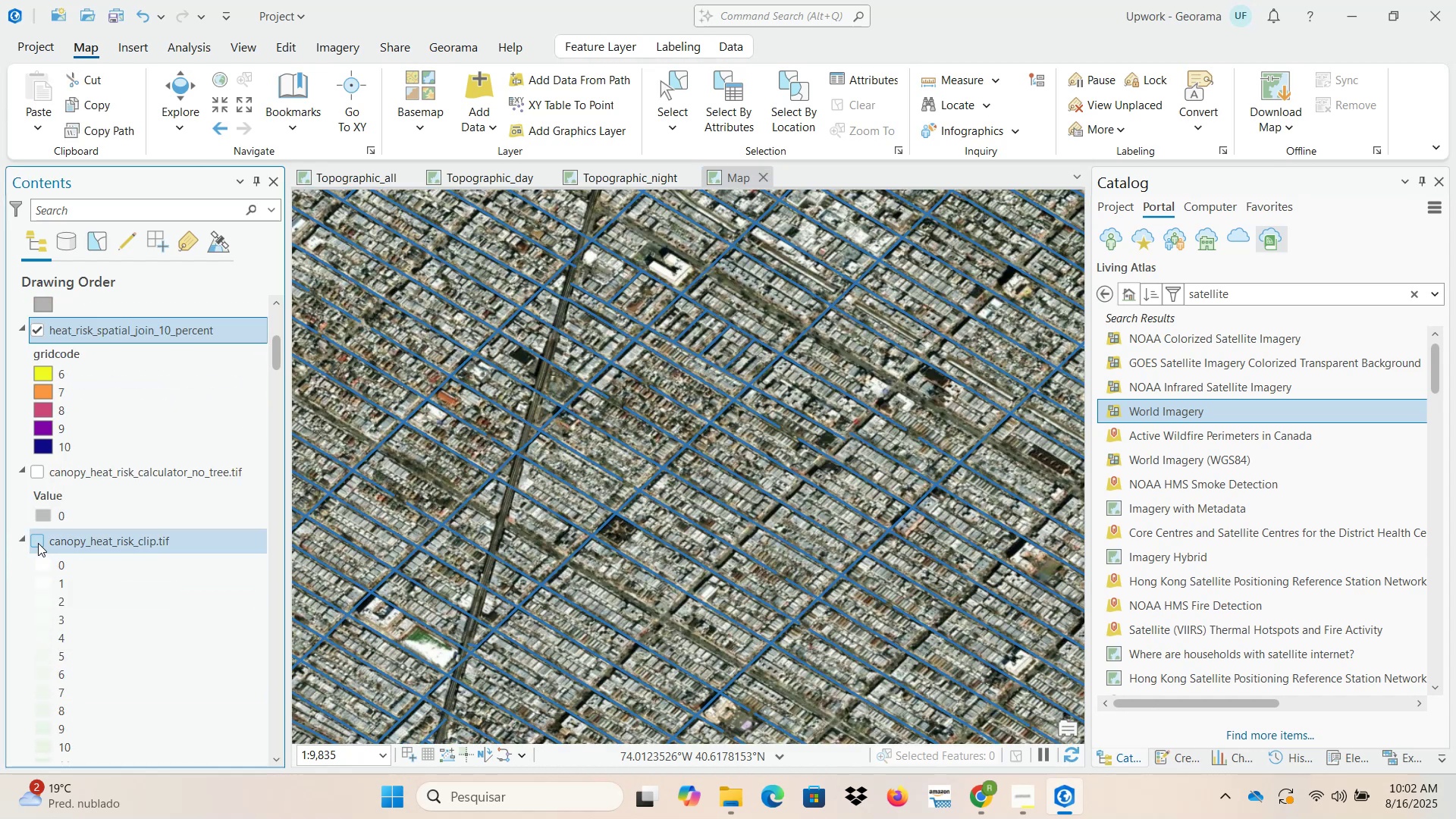 
left_click([38, 543])
 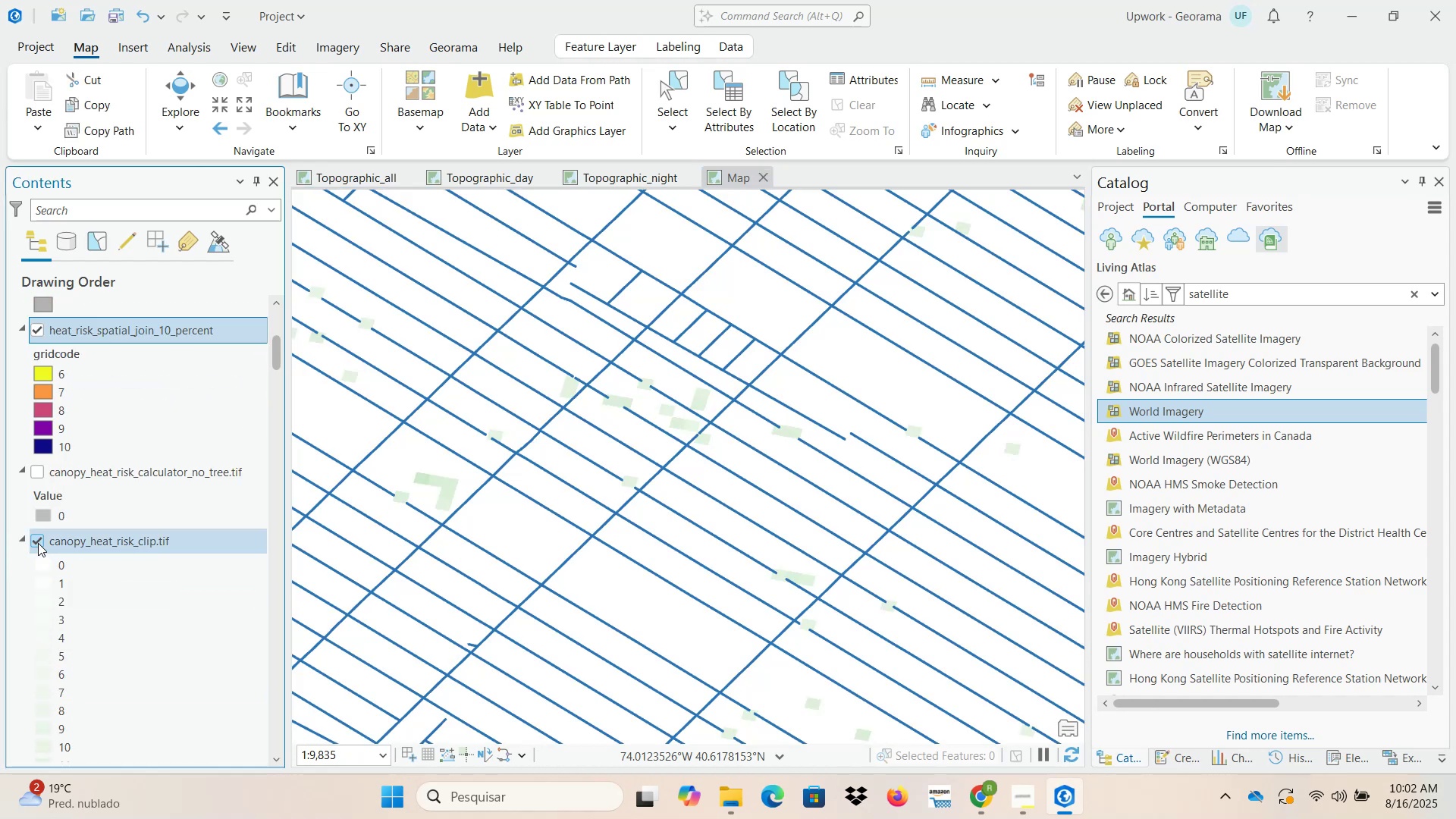 
left_click([38, 543])
 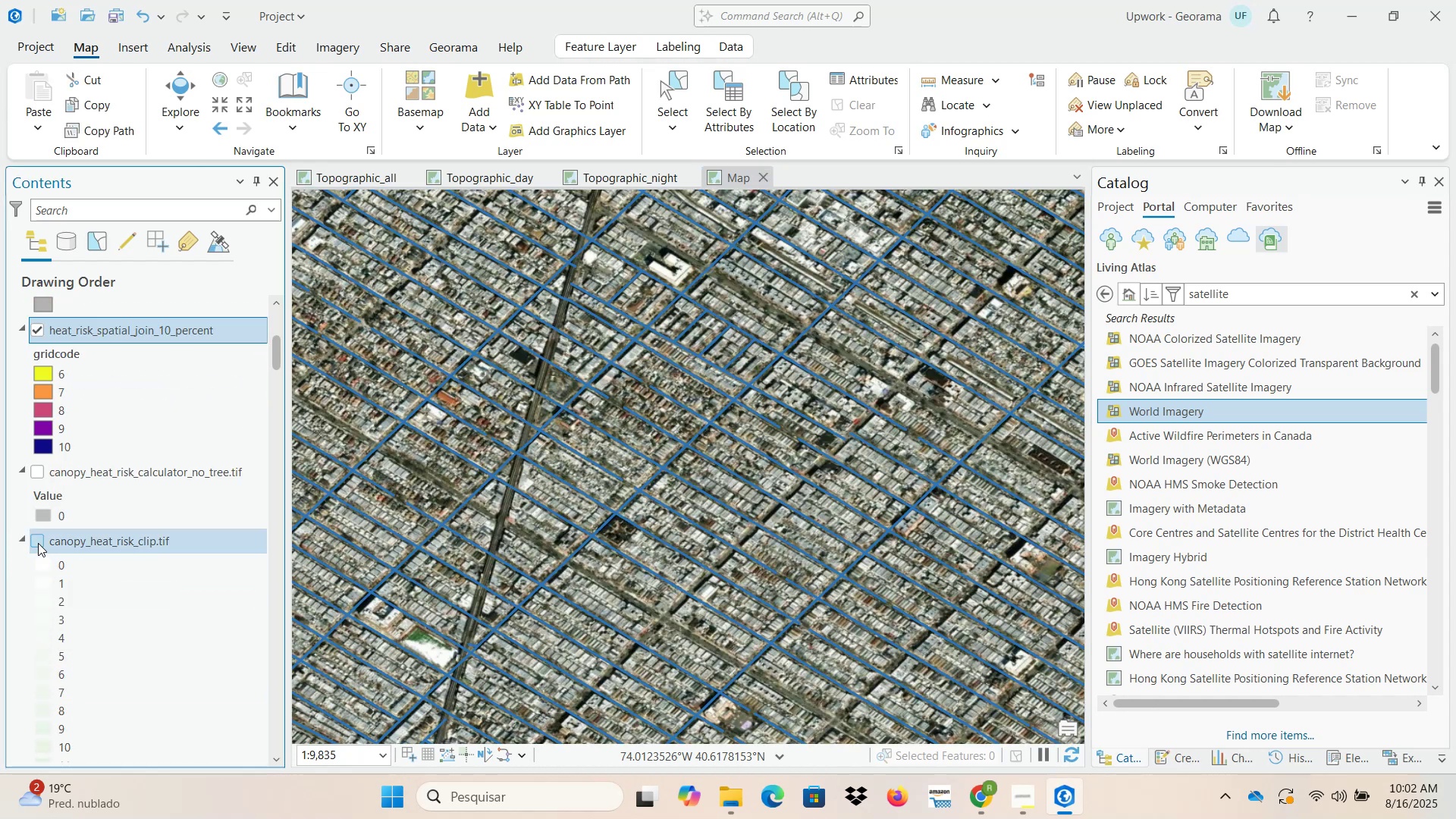 
left_click([38, 543])
 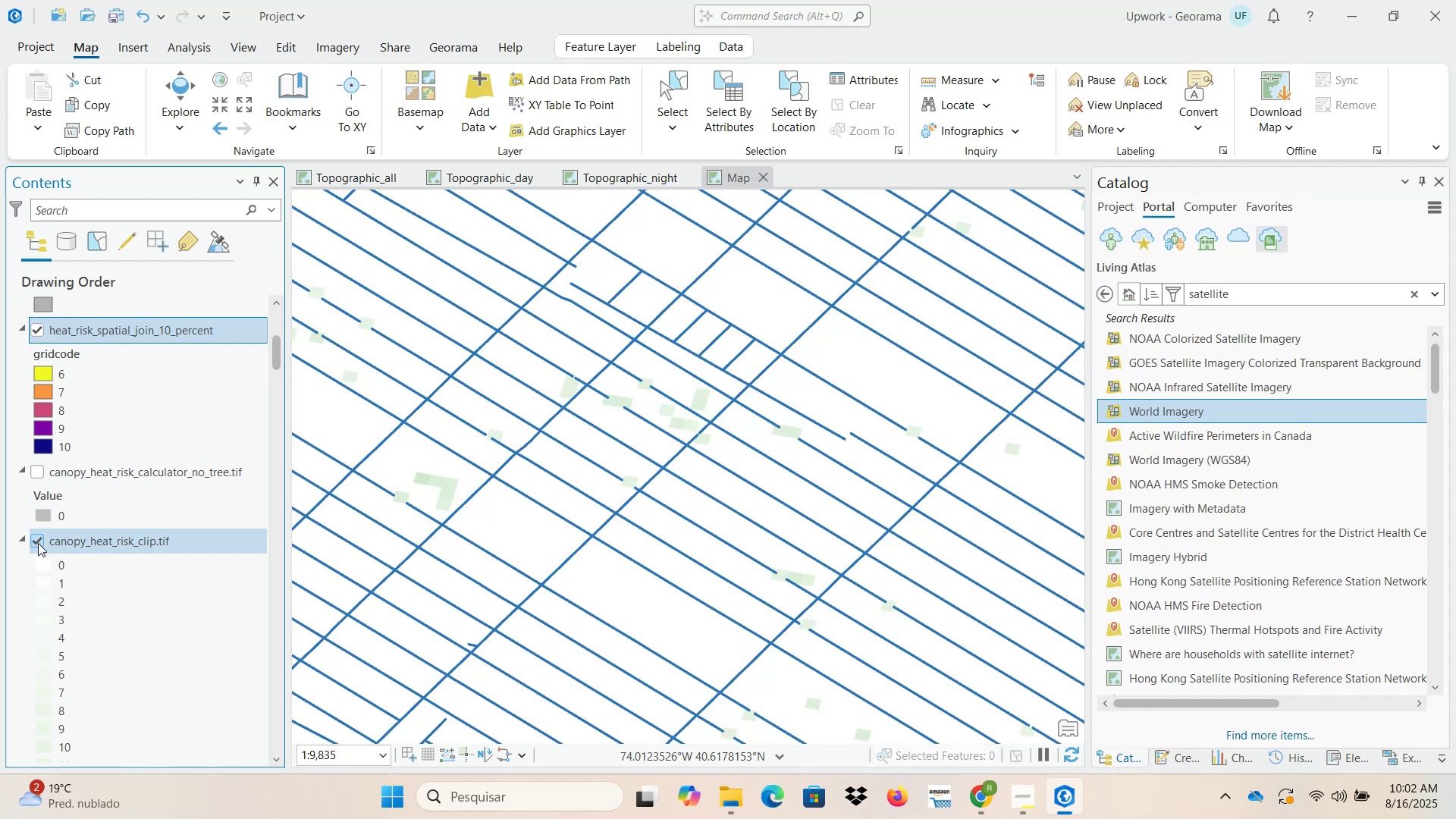 
left_click([38, 543])
 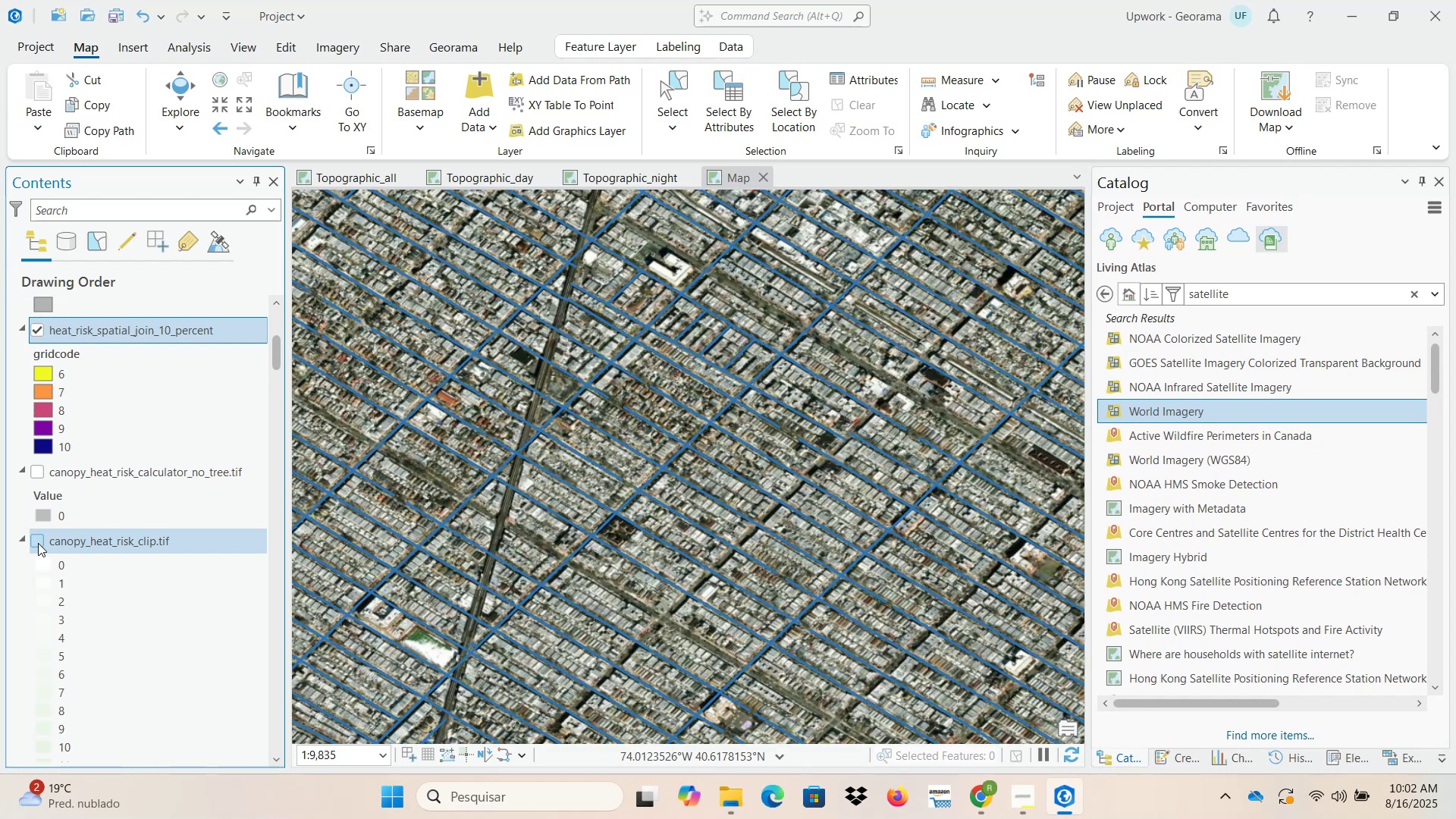 
left_click([38, 543])
 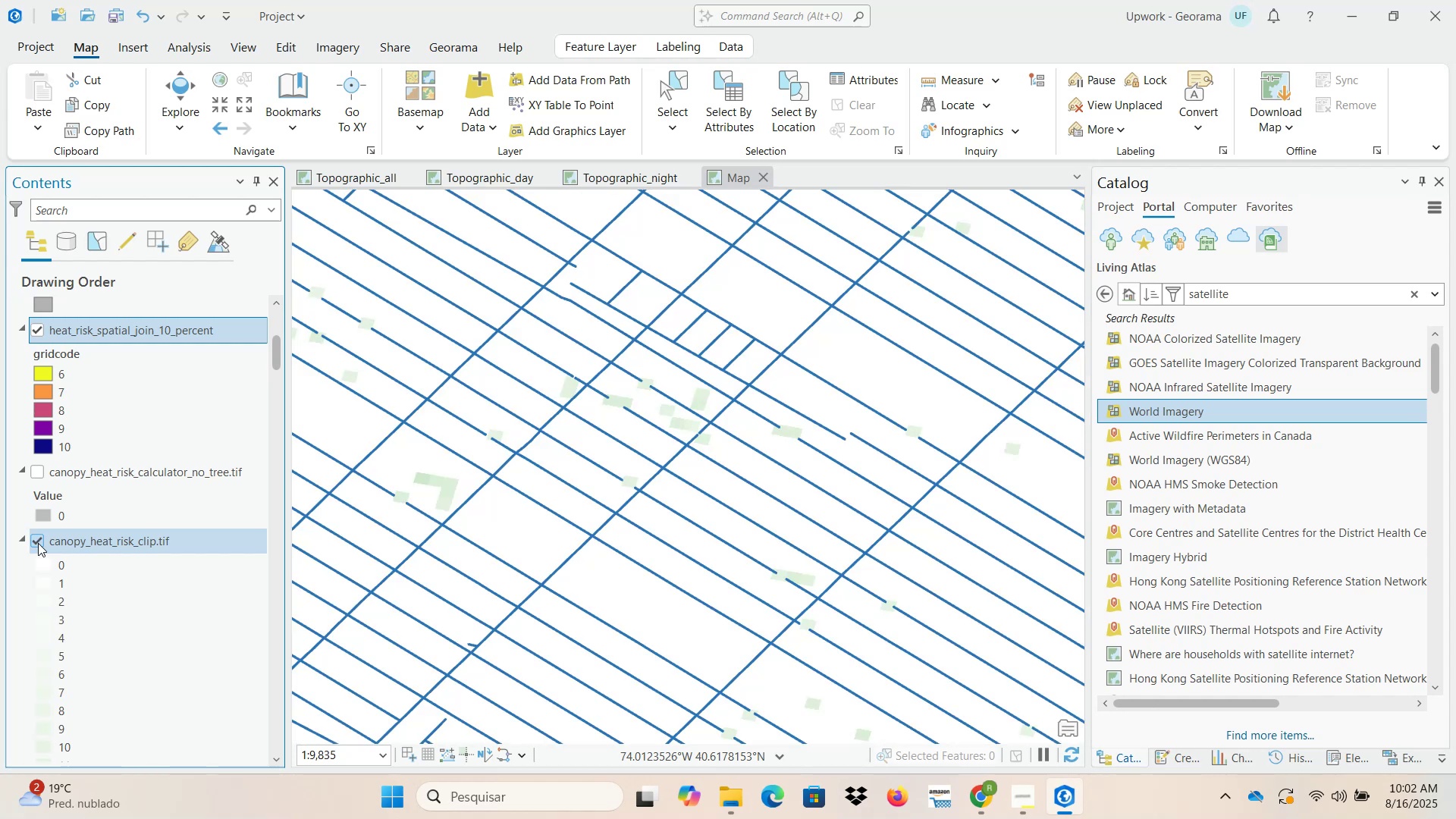 
left_click([38, 543])
 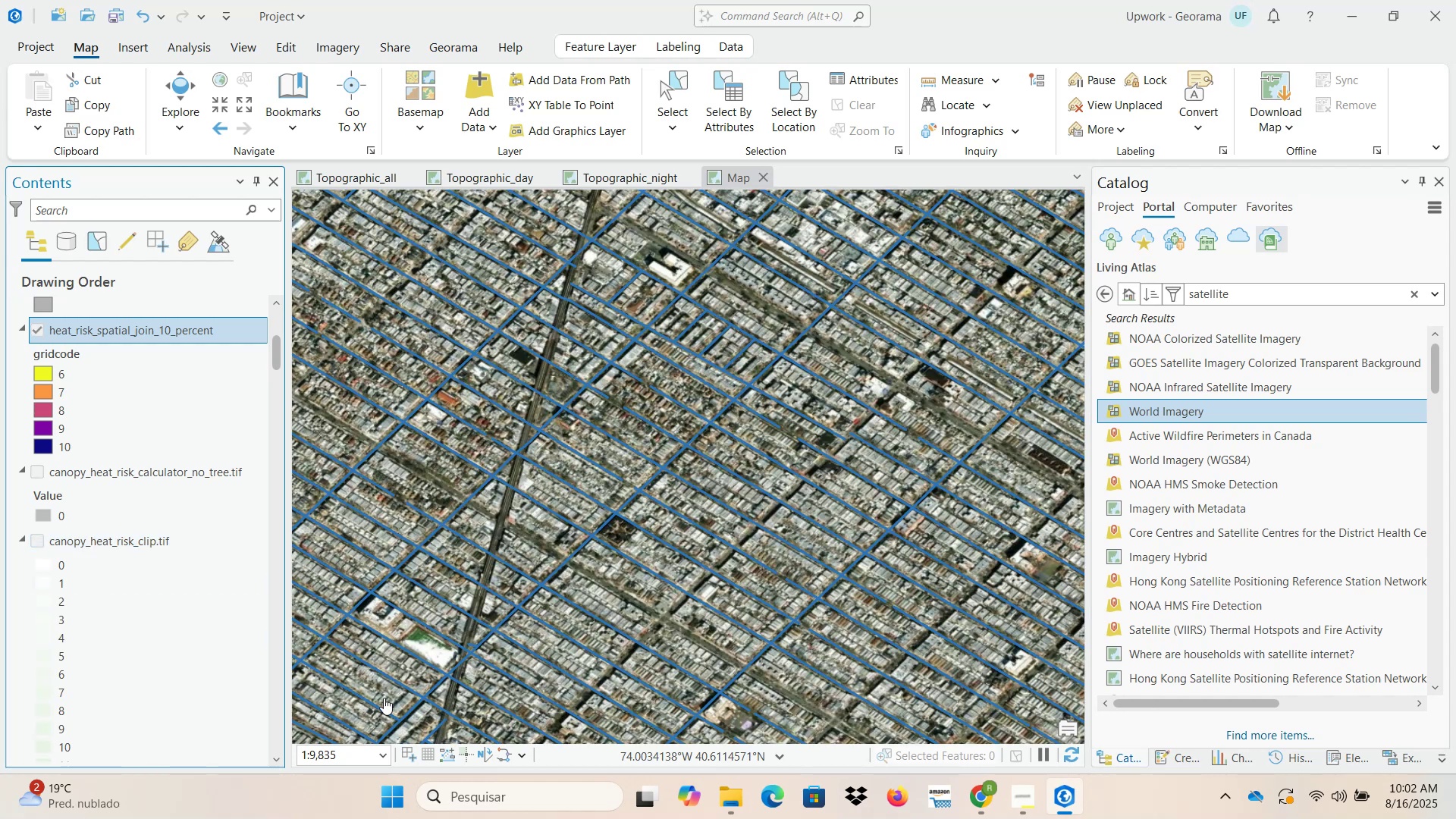 
scroll: coordinate [457, 631], scroll_direction: up, amount: 4.0
 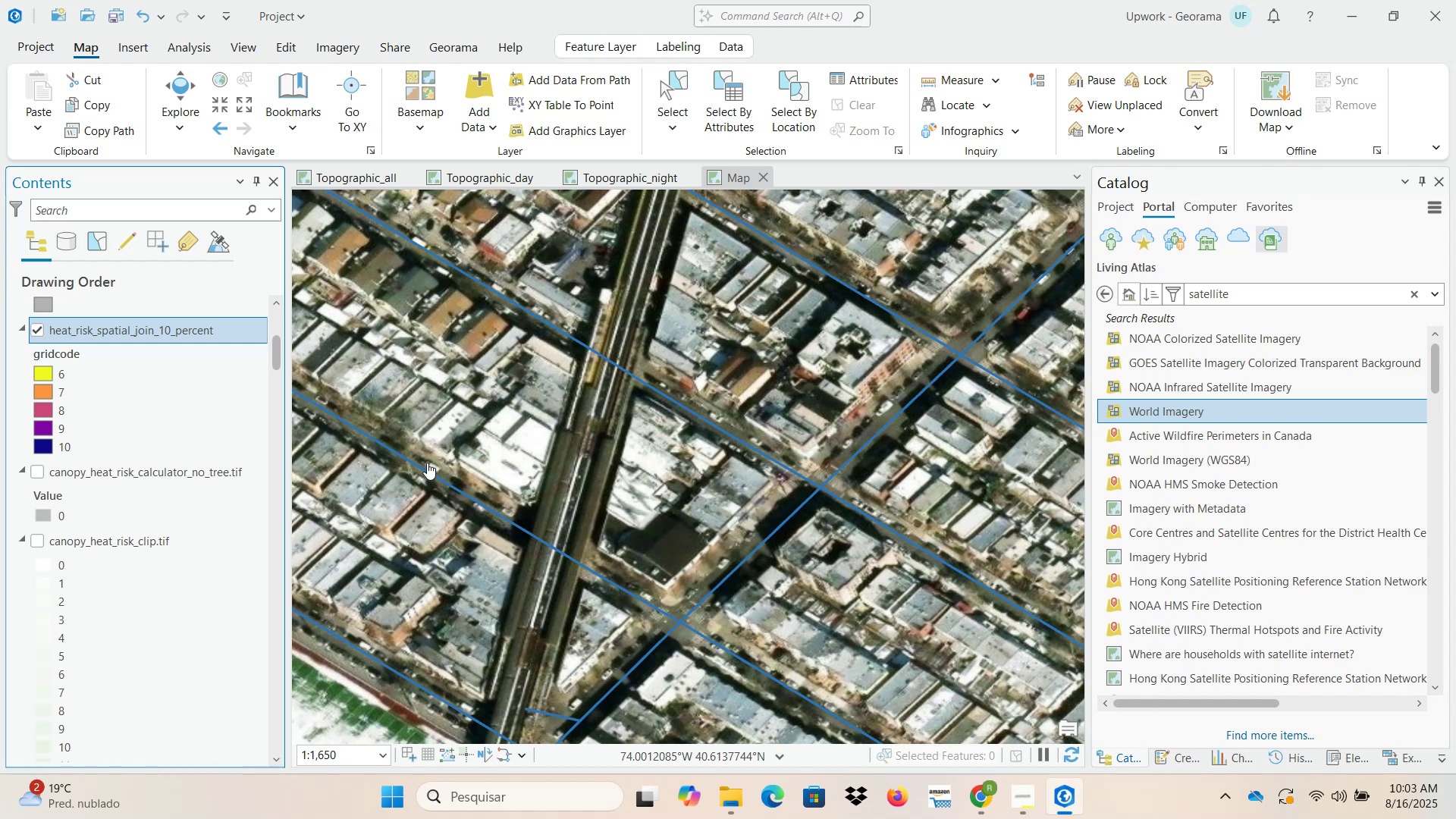 
wait(41.81)
 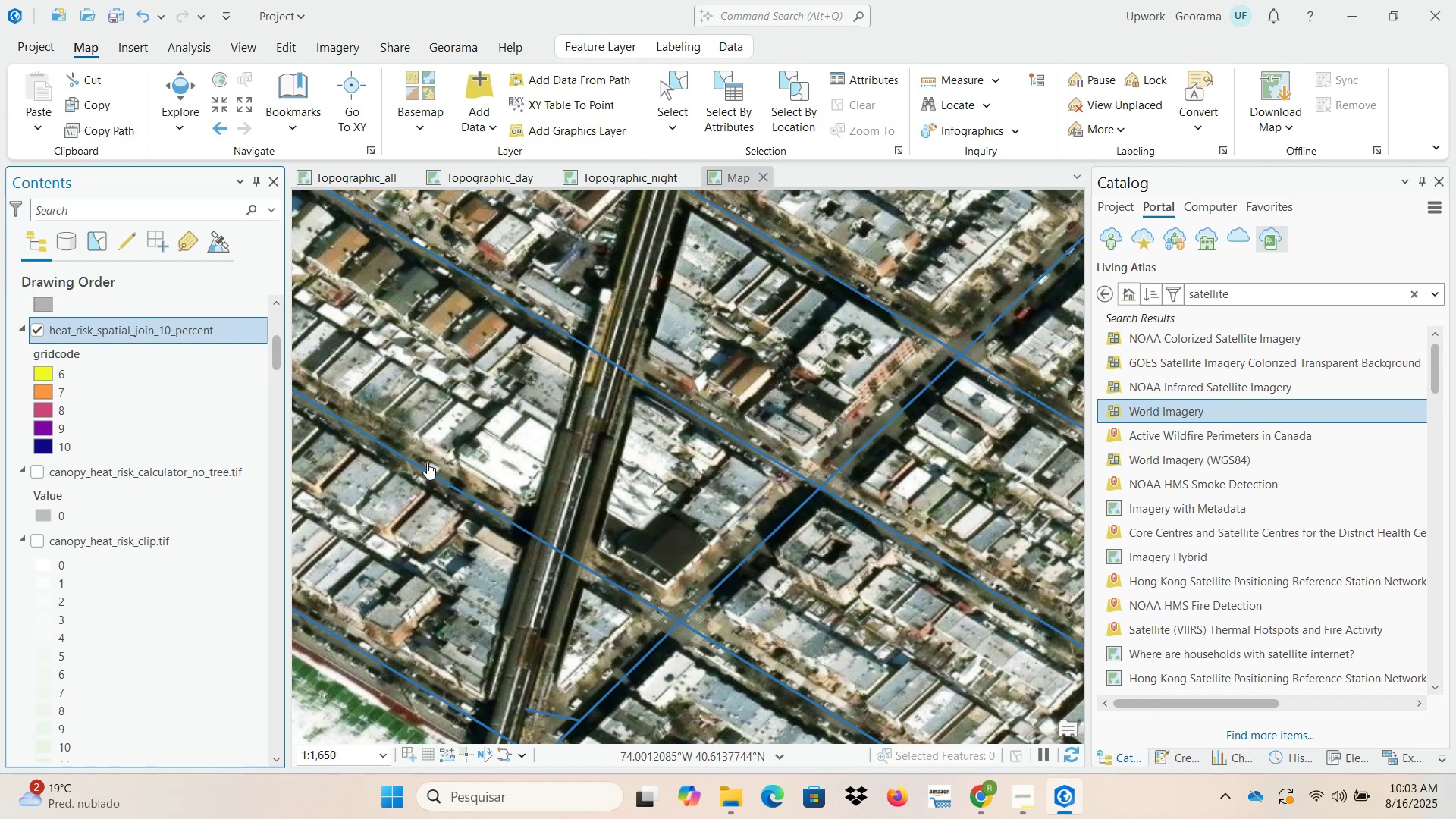 
scroll: coordinate [463, 490], scroll_direction: down, amount: 10.0
 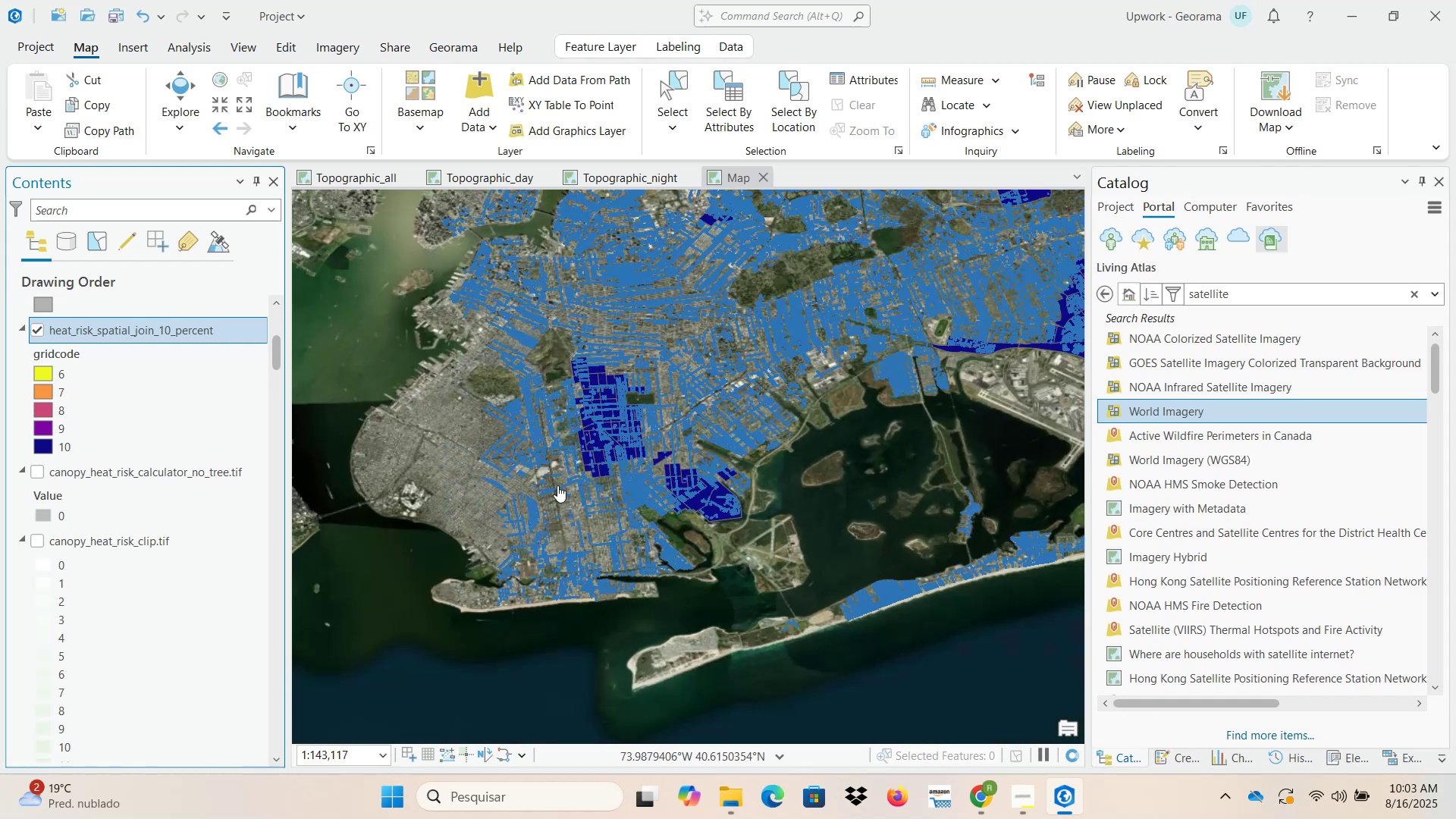 
scroll: coordinate [74, 350], scroll_direction: up, amount: 14.0
 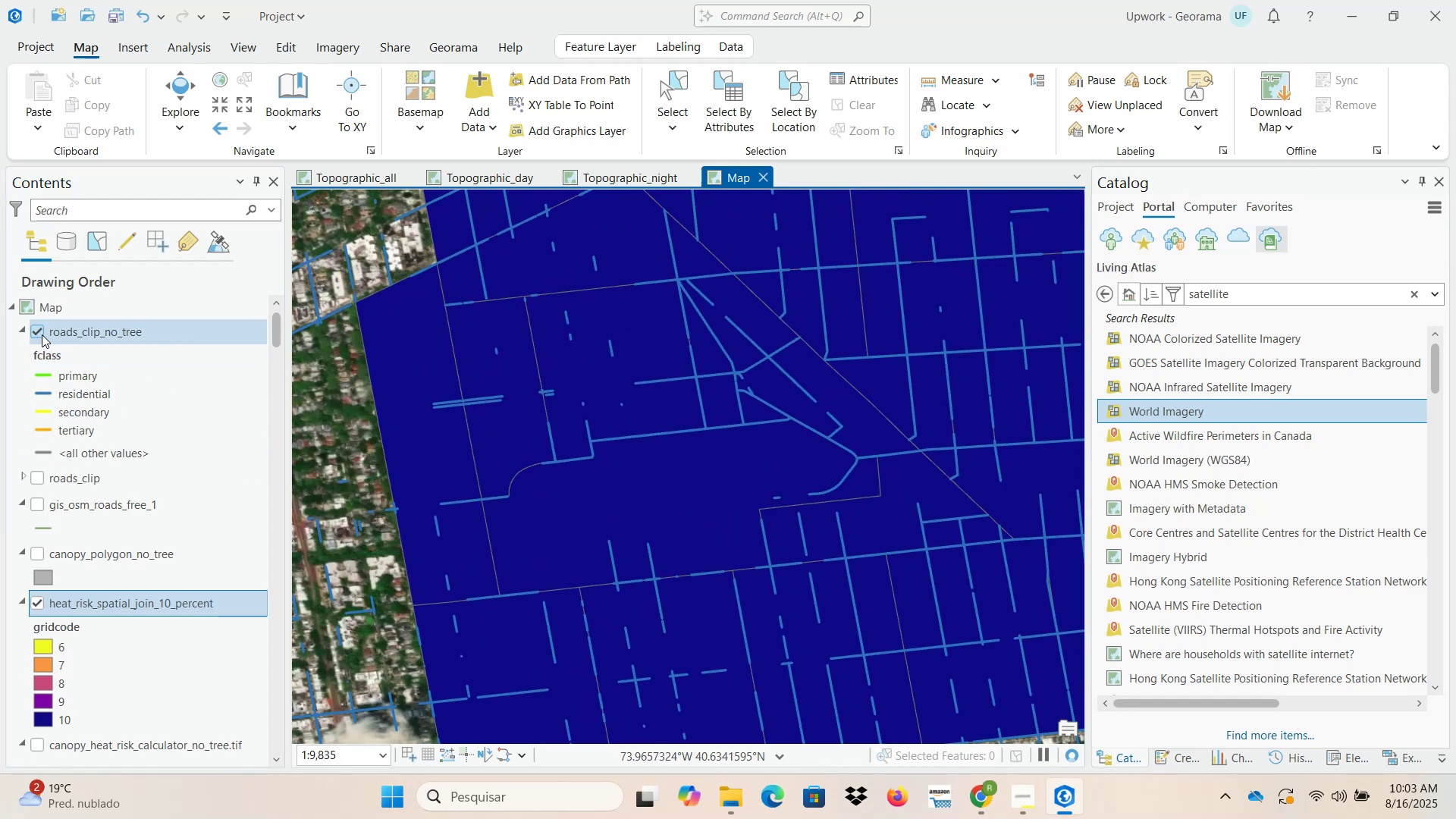 
left_click([39, 334])
 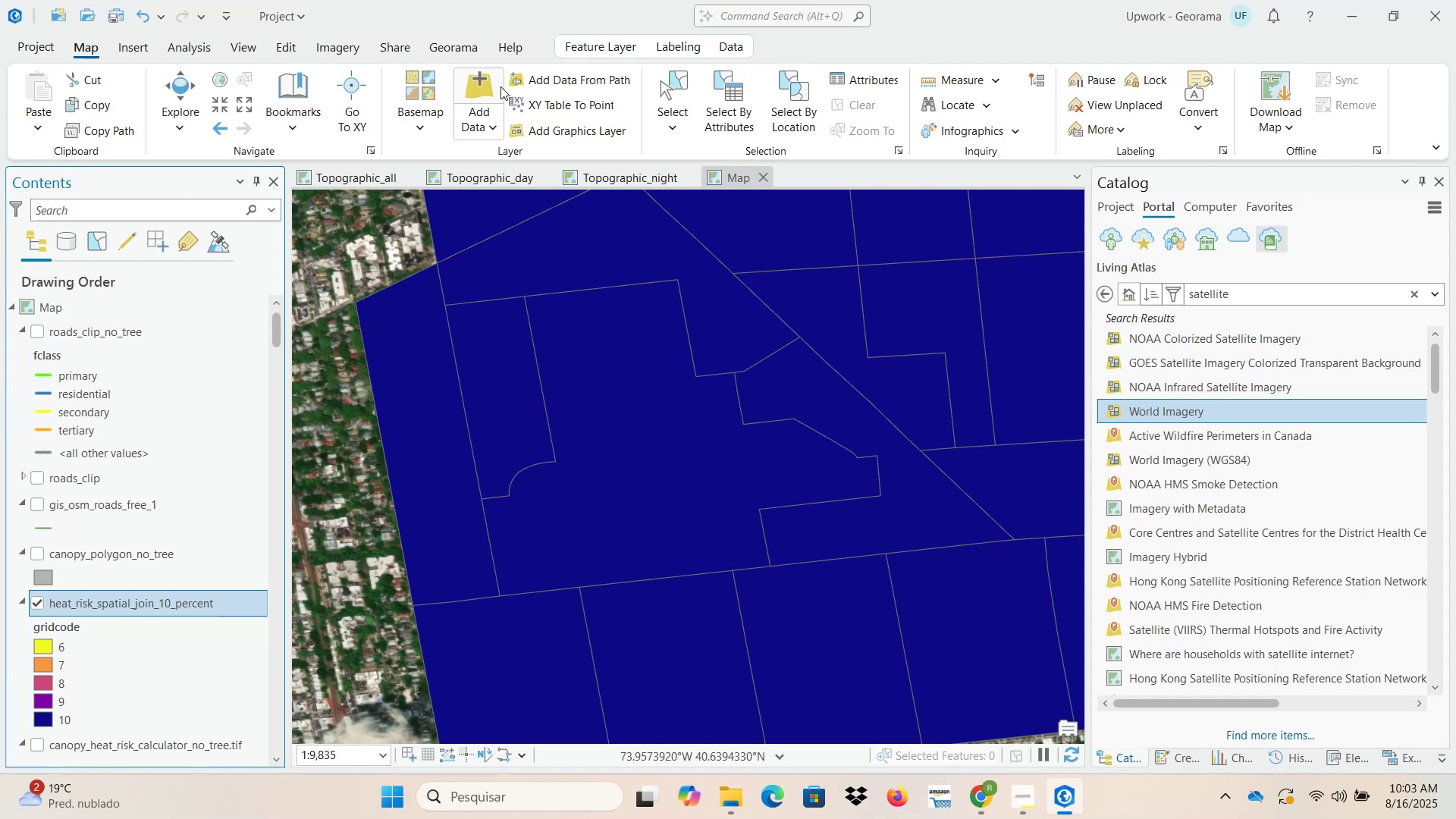 
left_click([661, 81])
 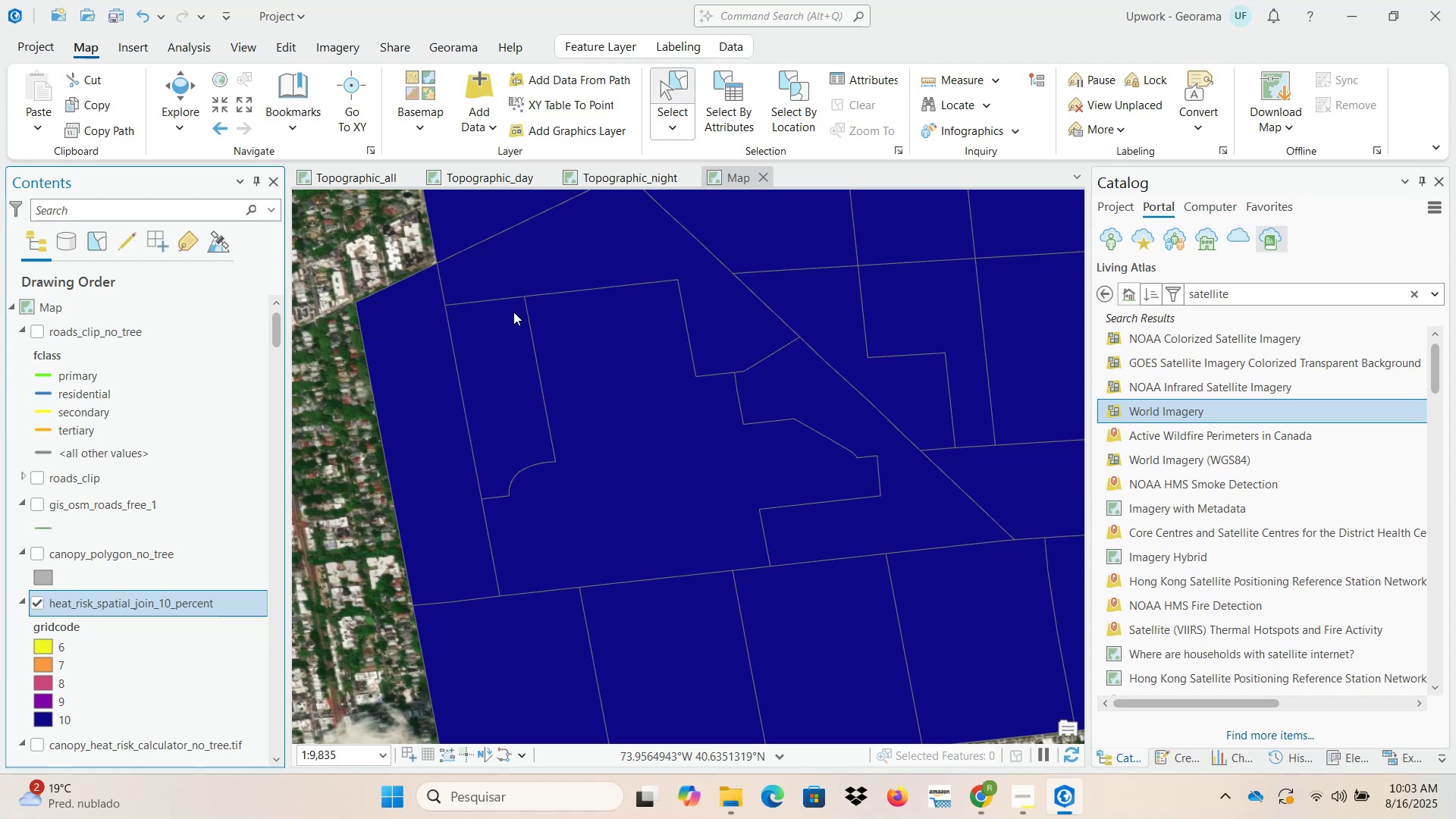 
left_click([499, 328])
 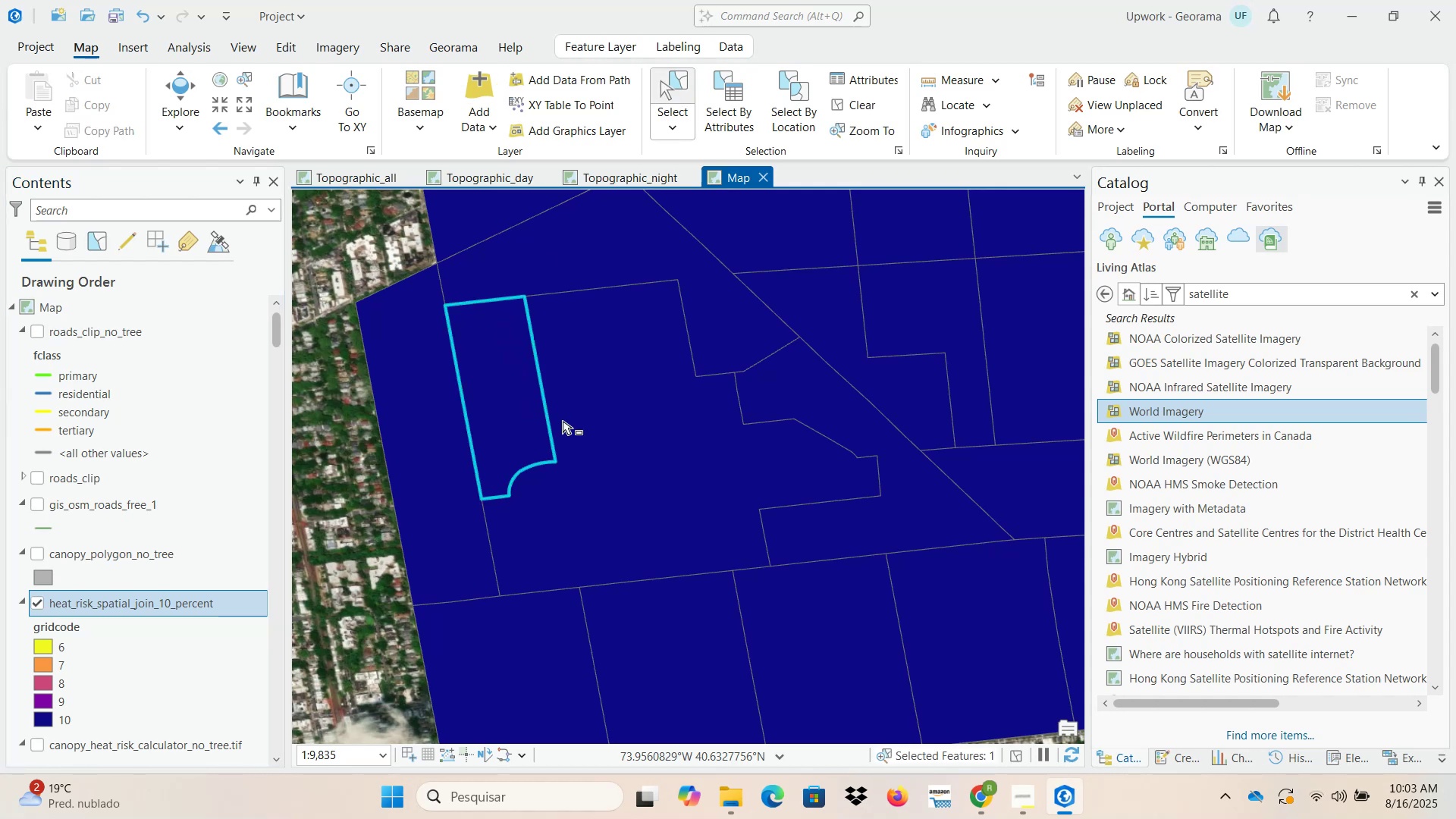 
left_click([656, 434])
 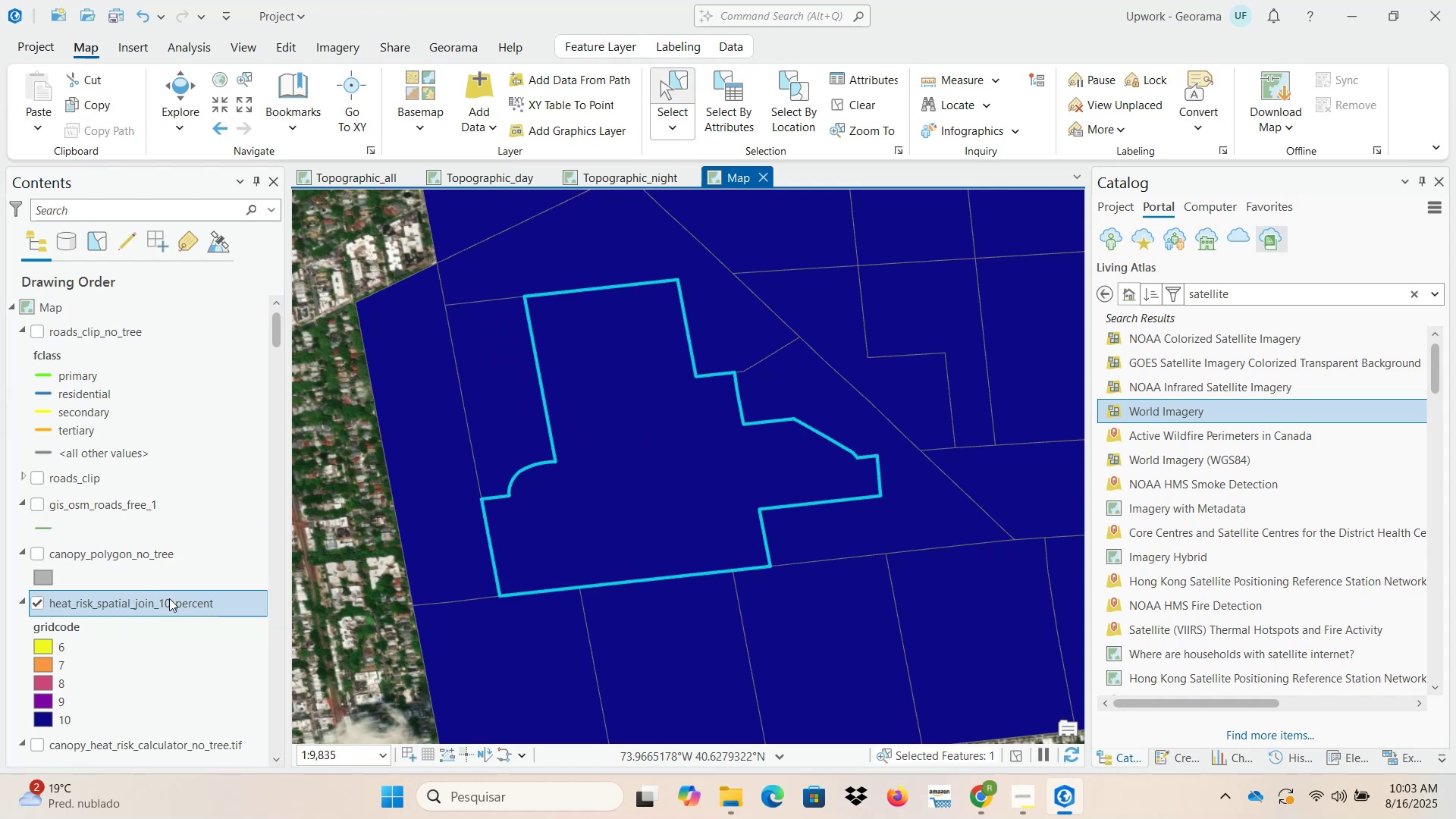 
wait(8.41)
 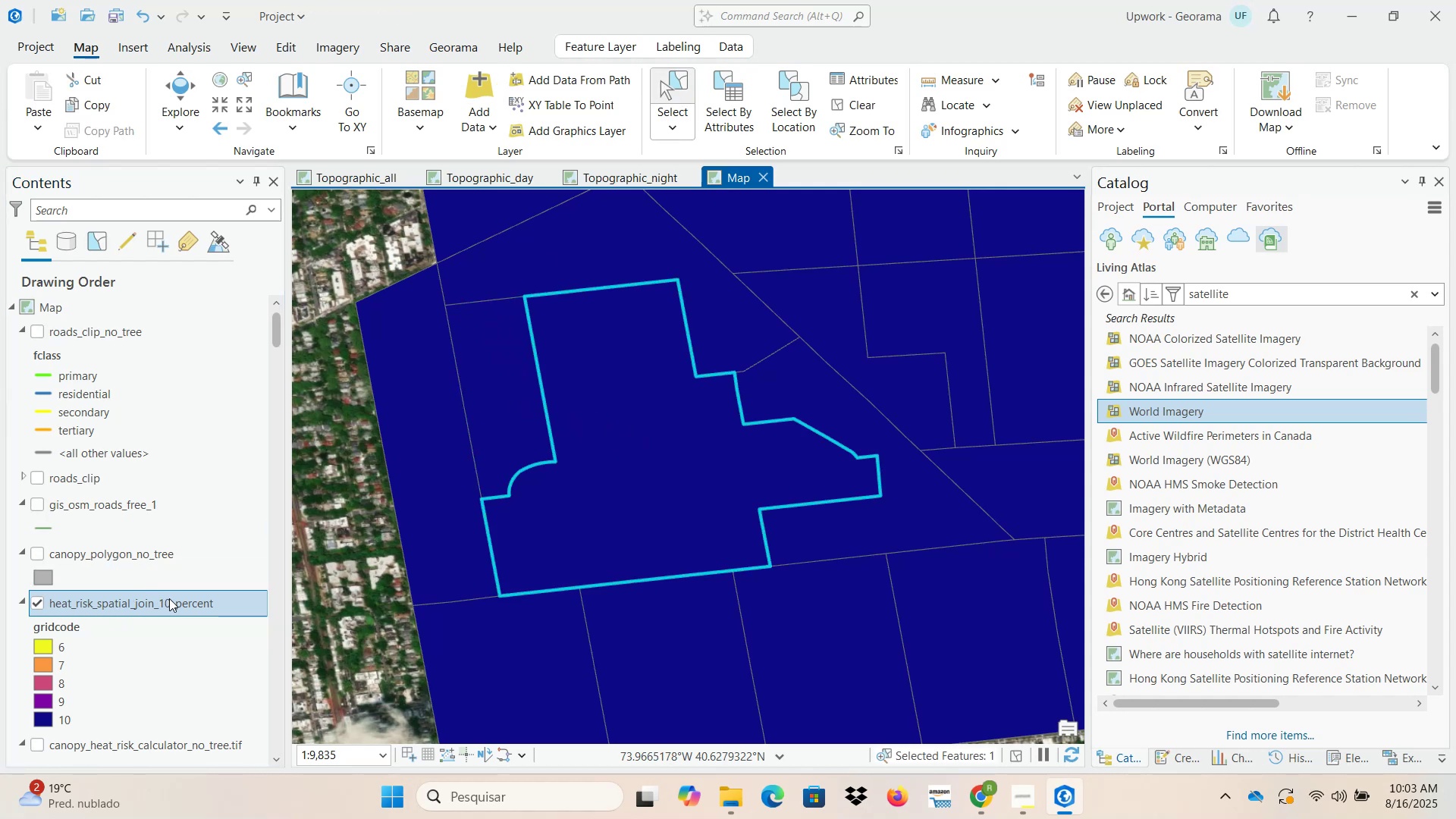 
right_click([171, 601])
 